 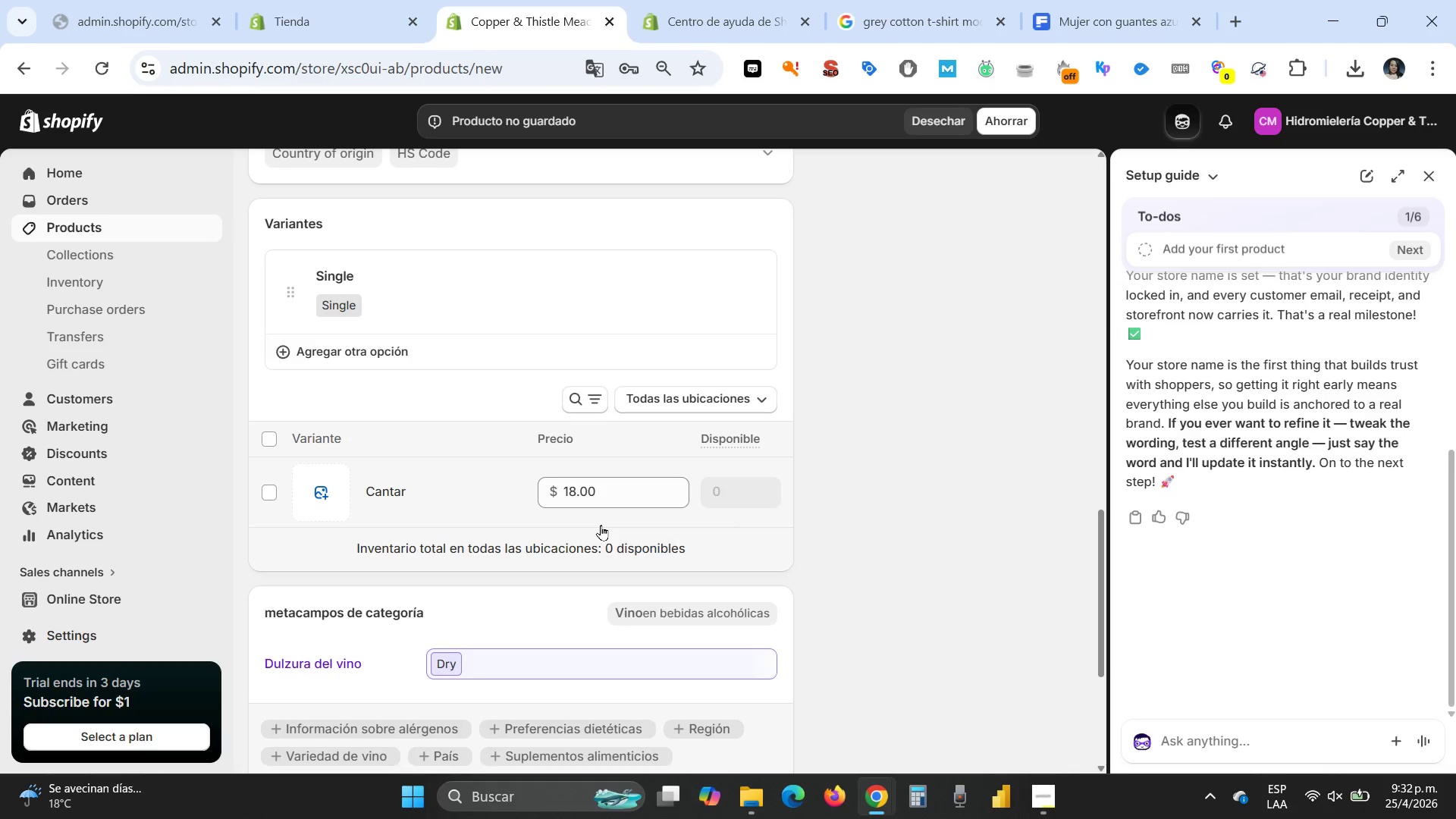 
scroll: coordinate [601, 525], scroll_direction: down, amount: 4.0
 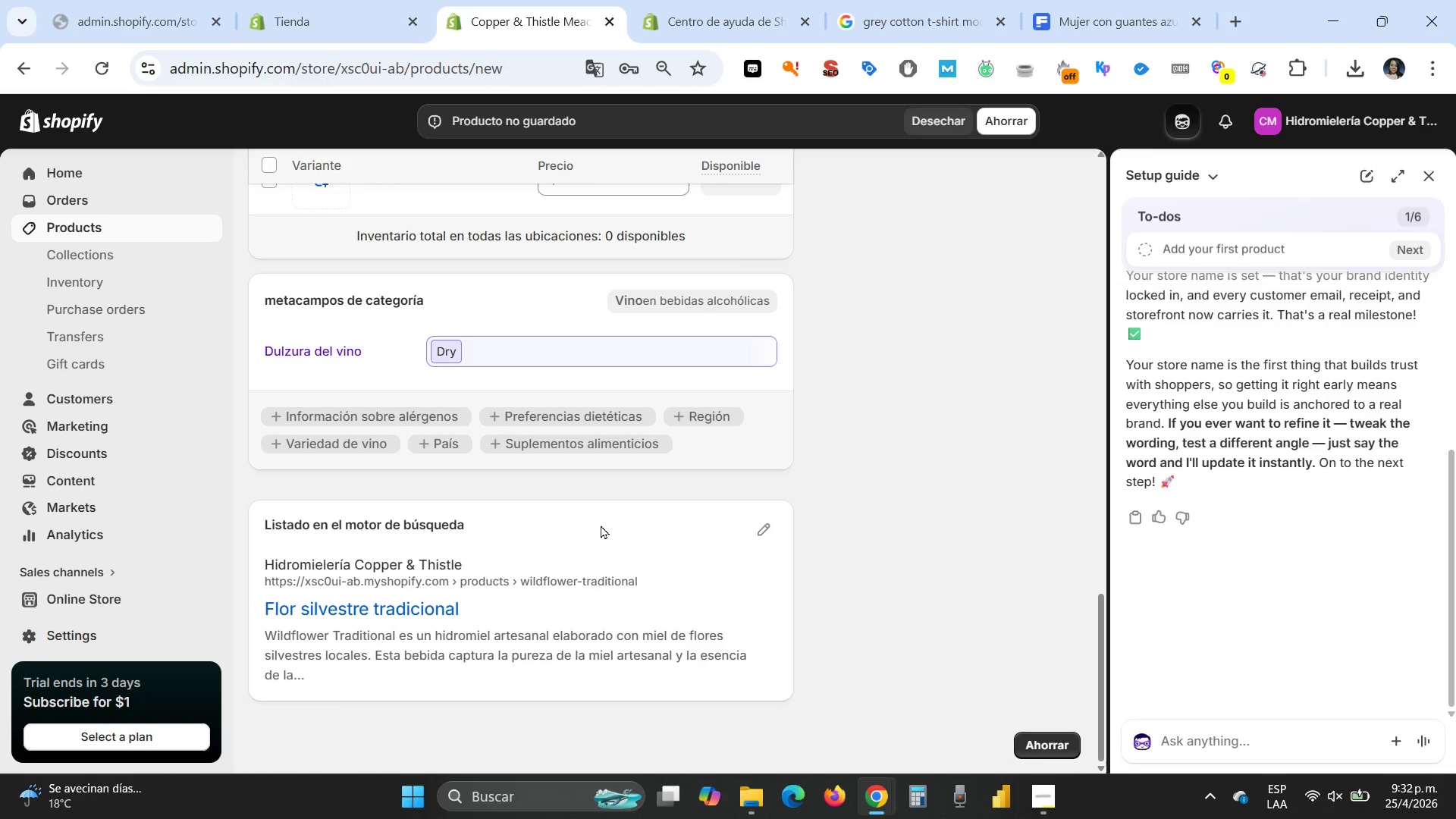 
scroll: coordinate [532, 475], scroll_direction: up, amount: 5.0
 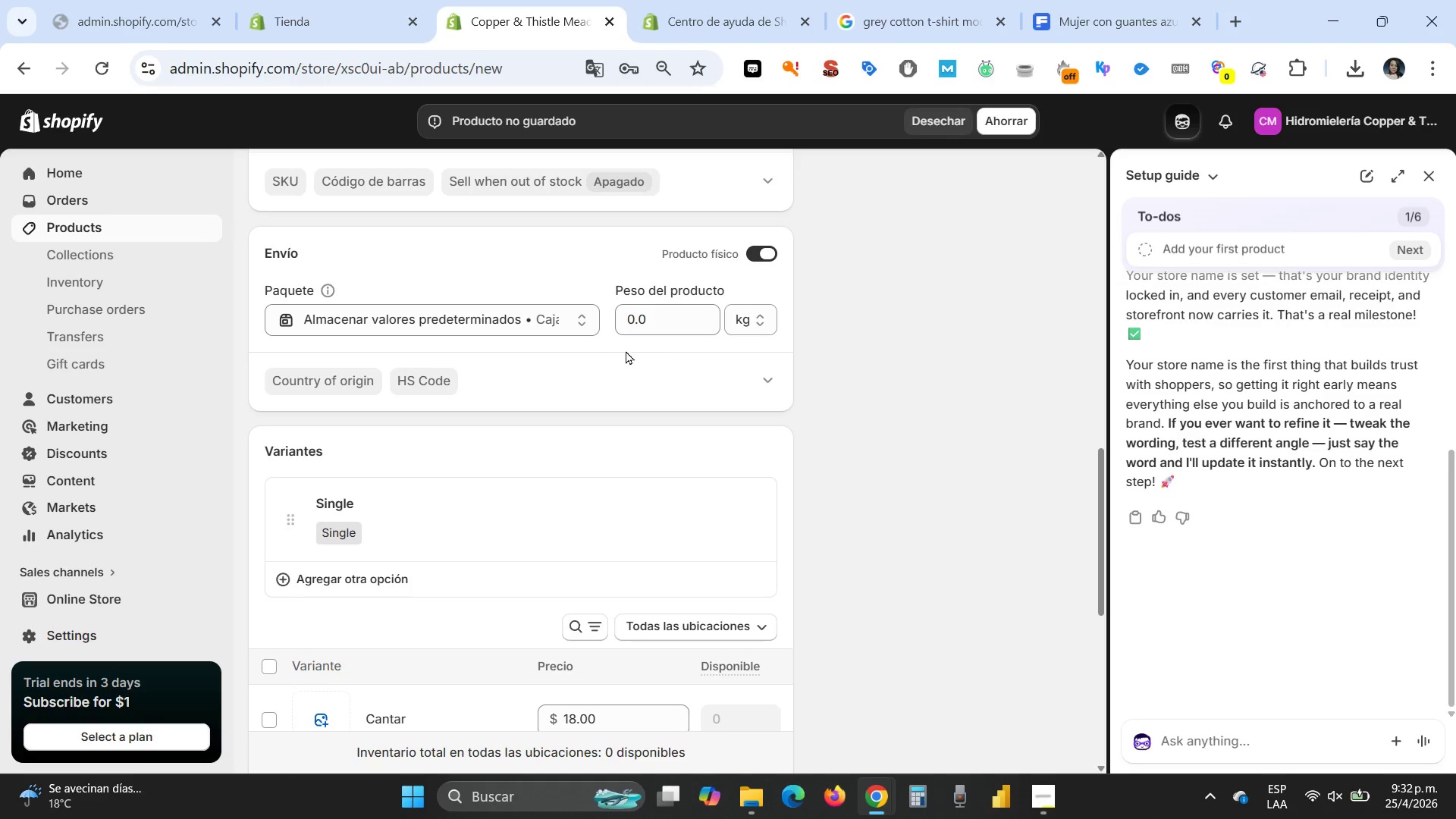 
left_click([647, 320])
 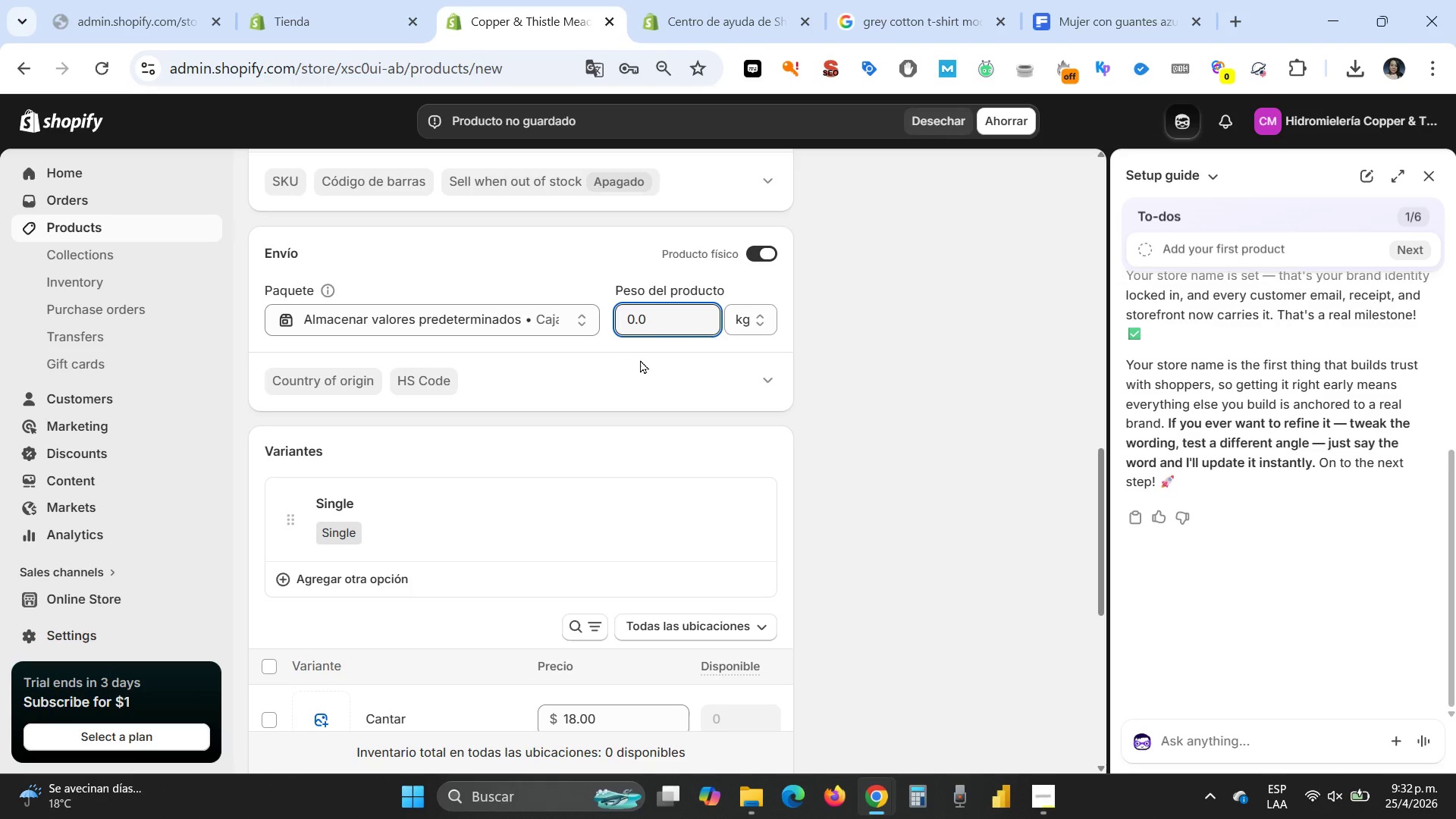 
left_click_drag(start_coordinate=[656, 315], to_coordinate=[620, 314])
 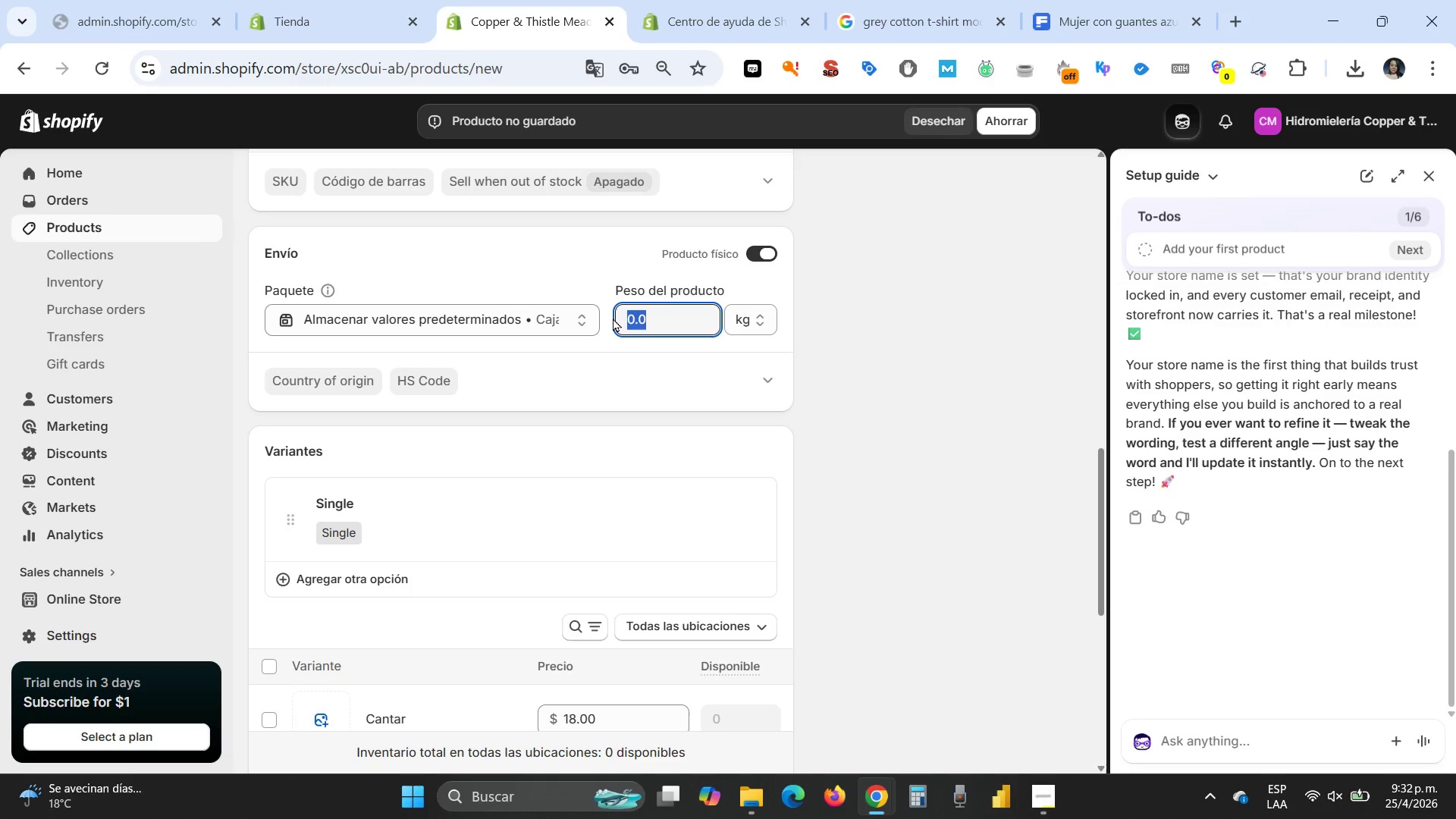 
key(1)
 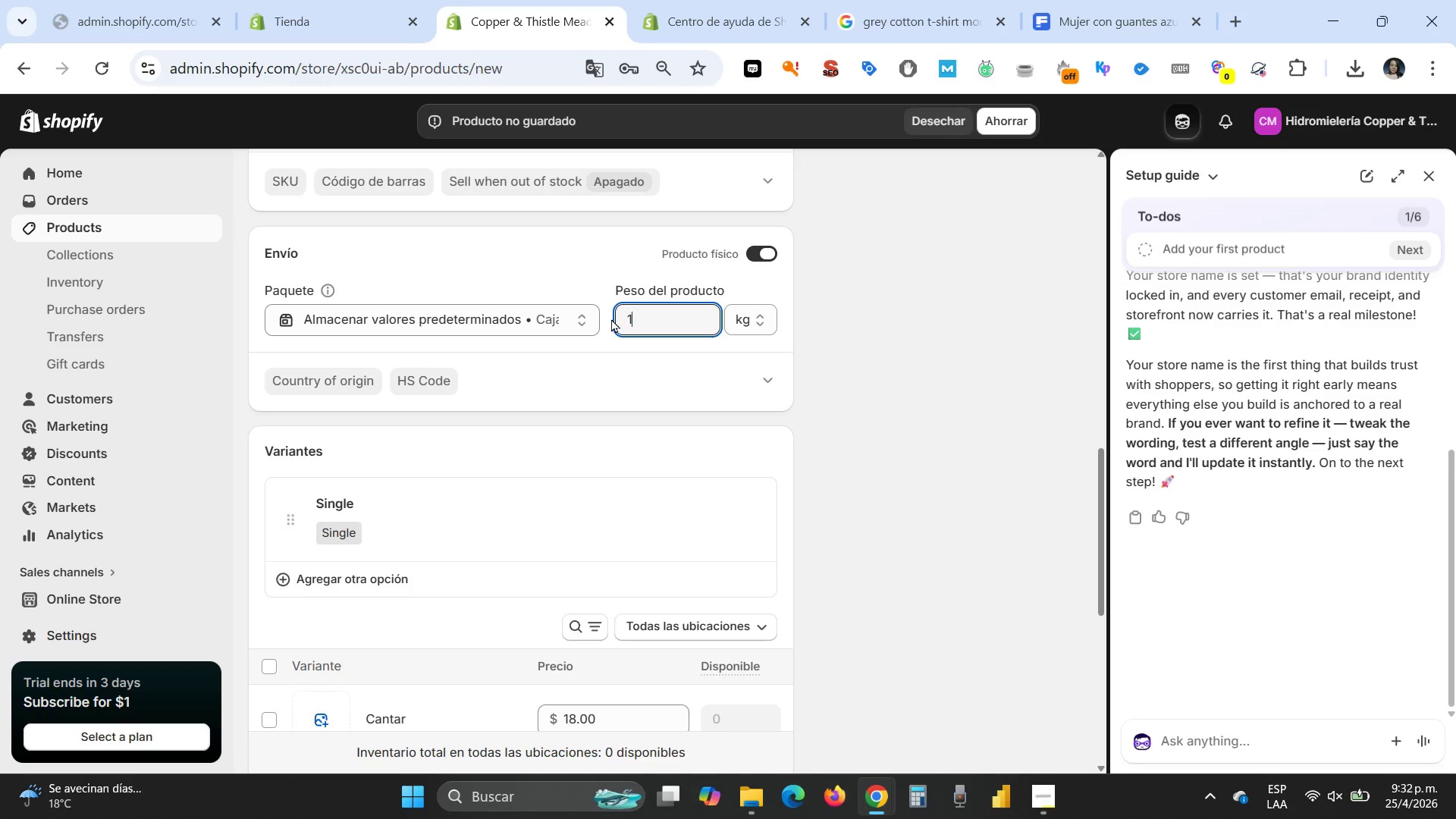 
key(Period)
 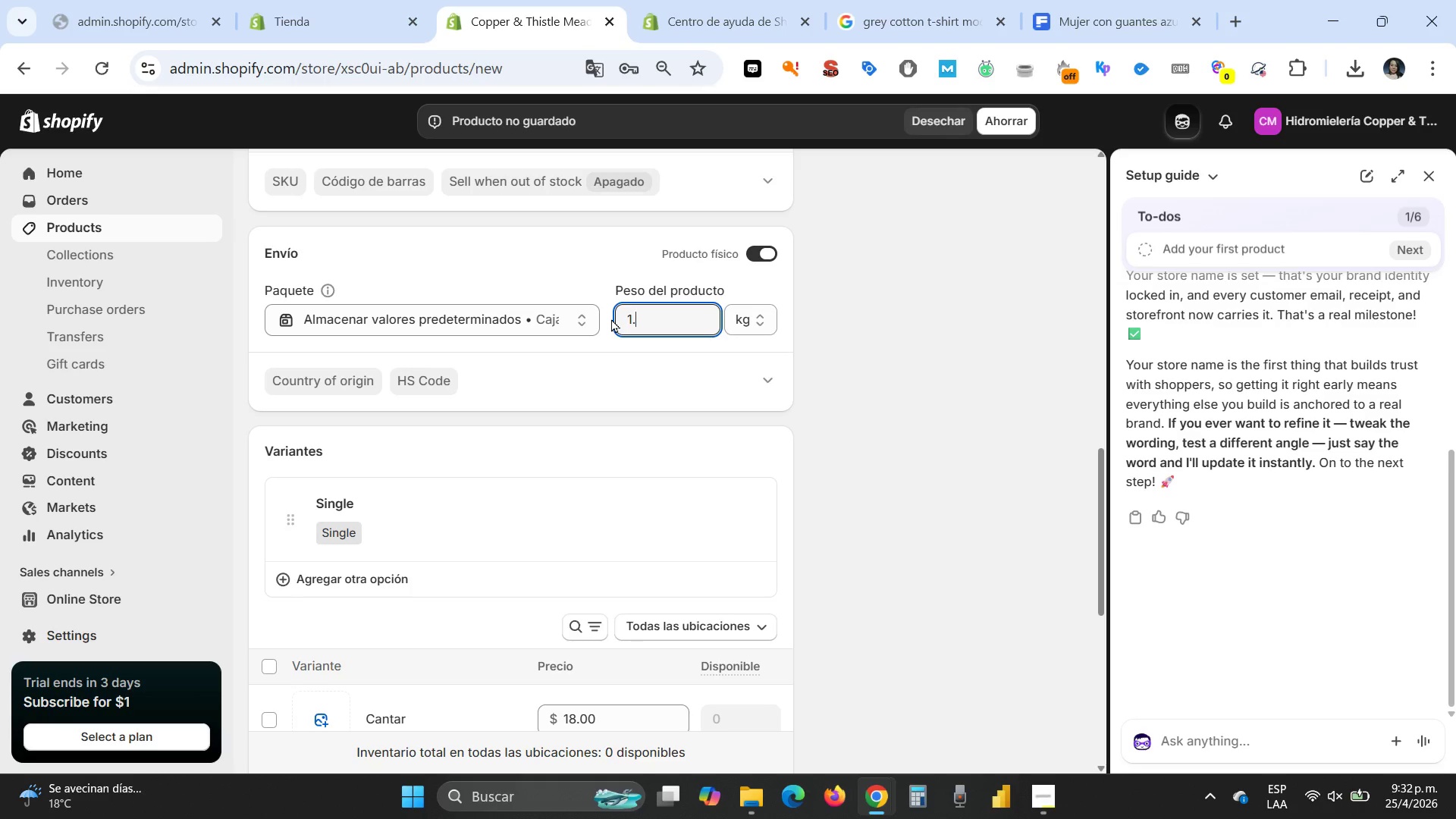 
key(2)
 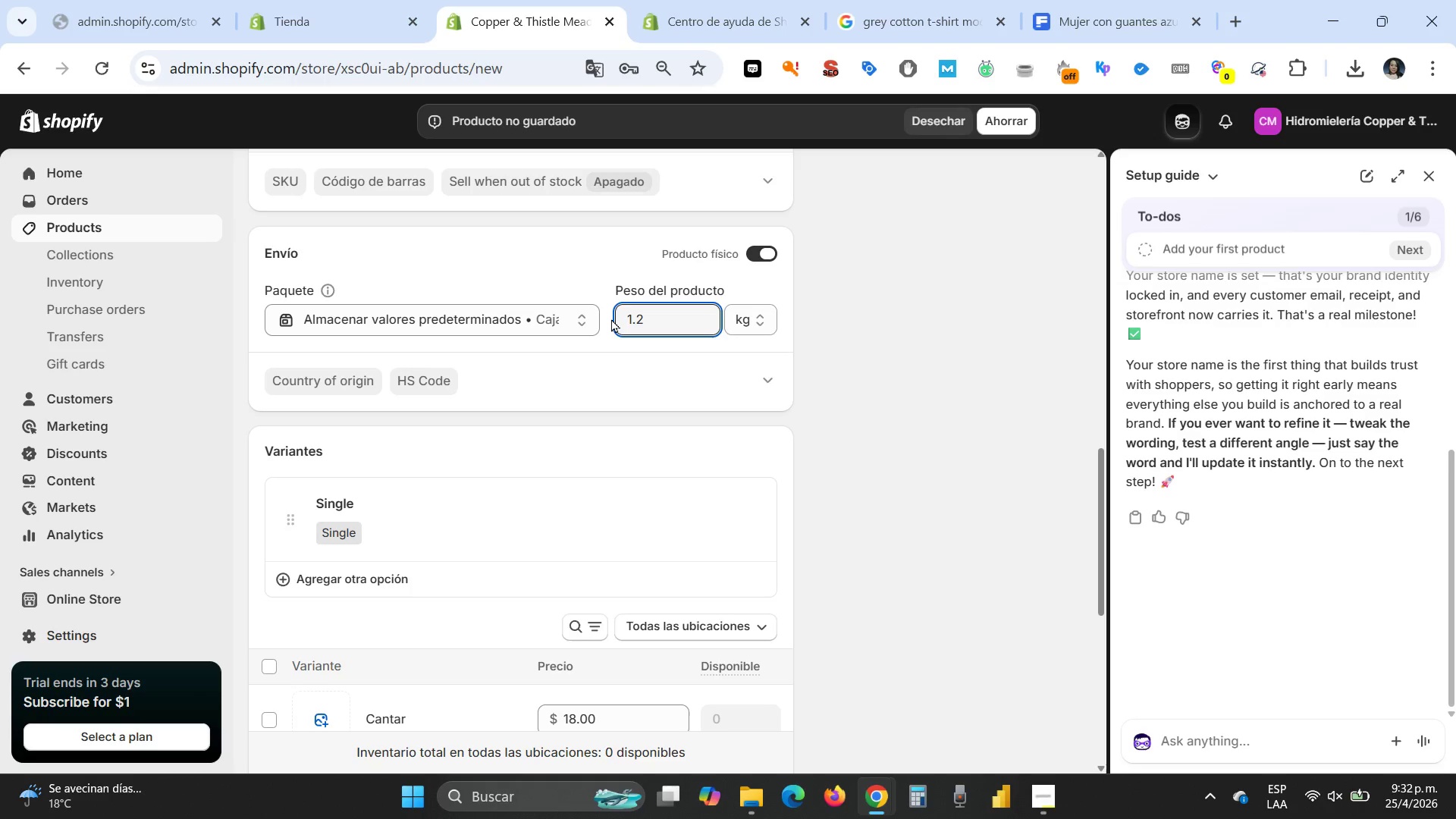 
key(Enter)
 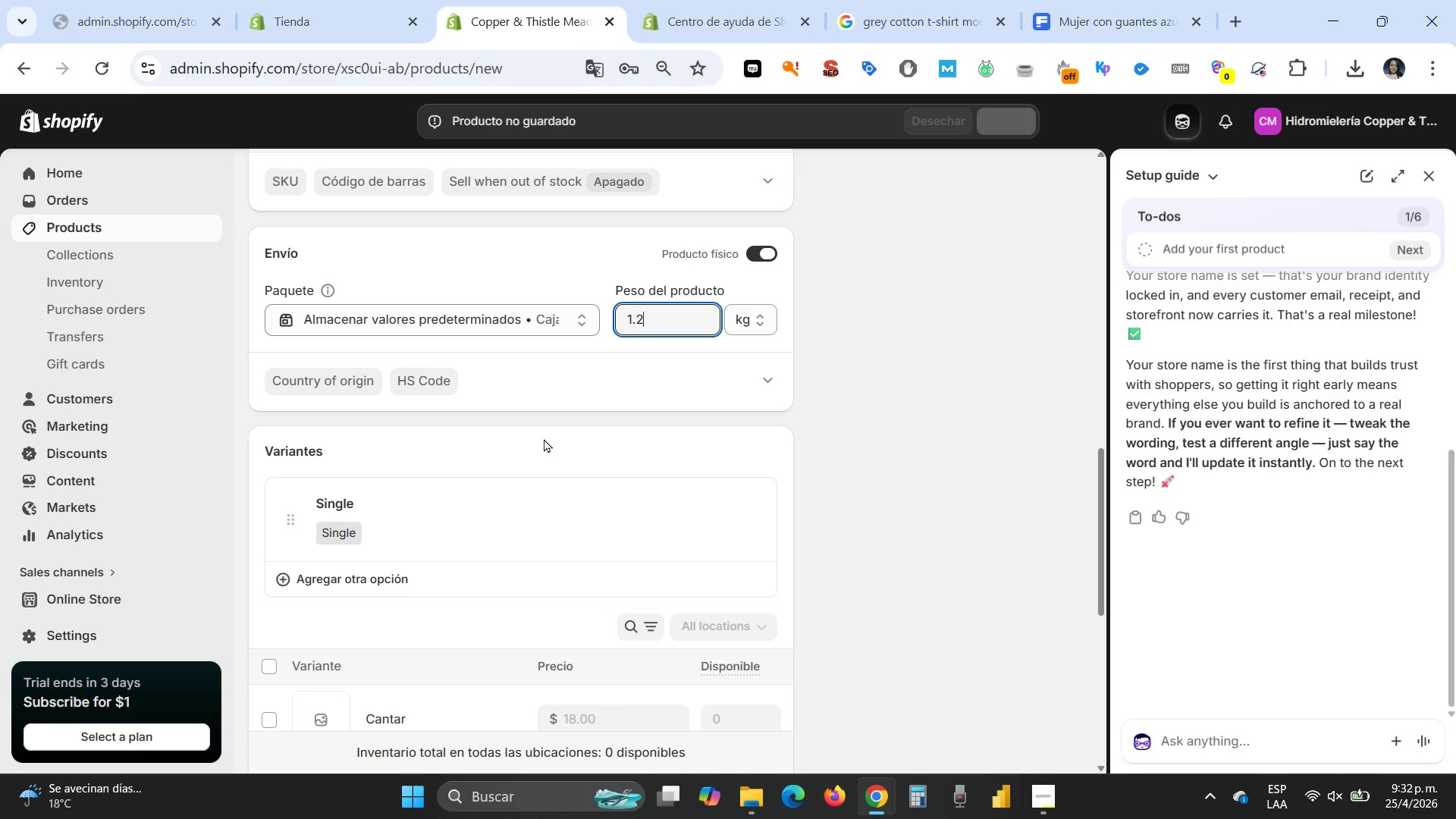 
left_click([568, 378])
 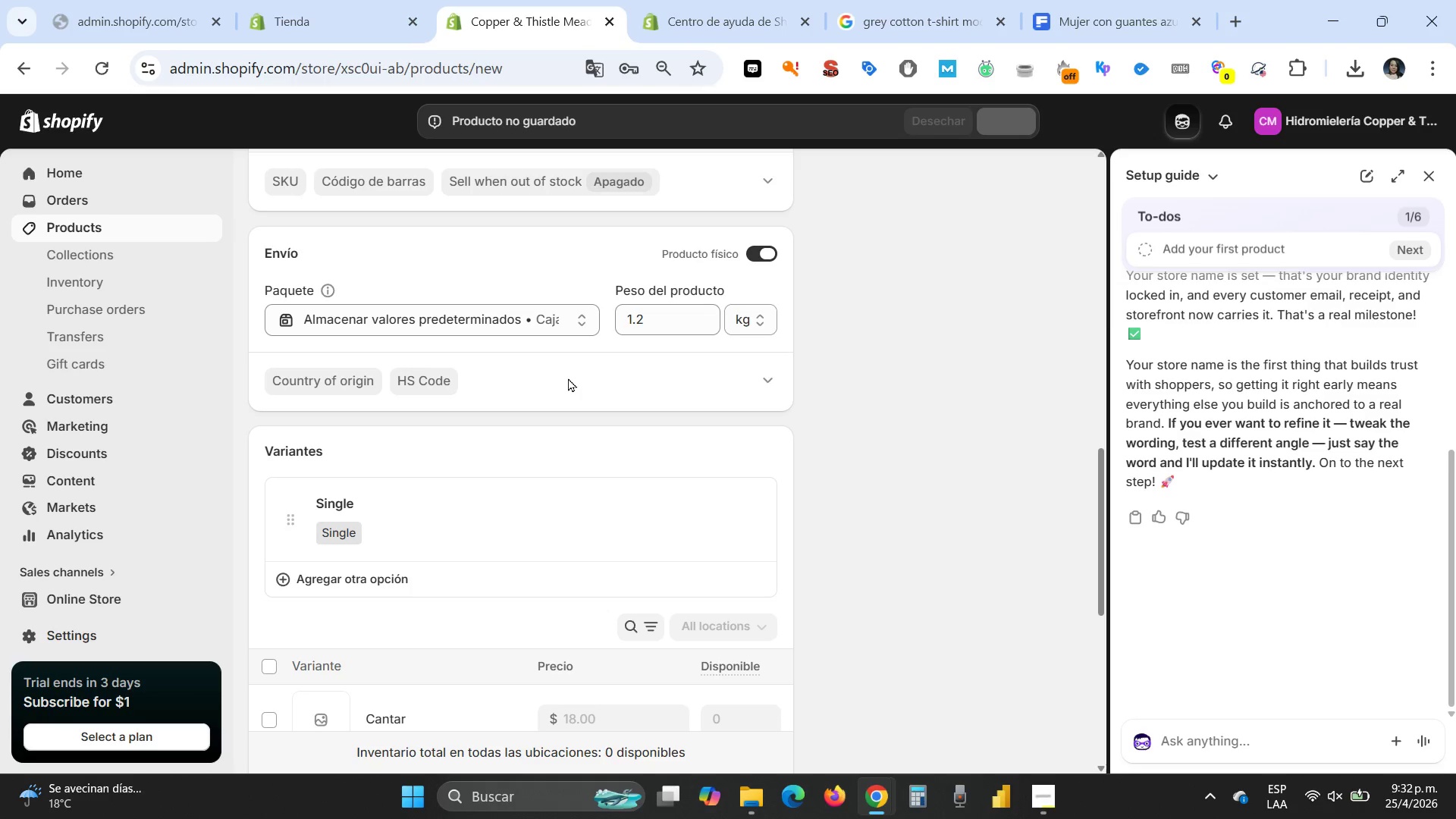 
scroll: coordinate [425, 372], scroll_direction: up, amount: 2.0
 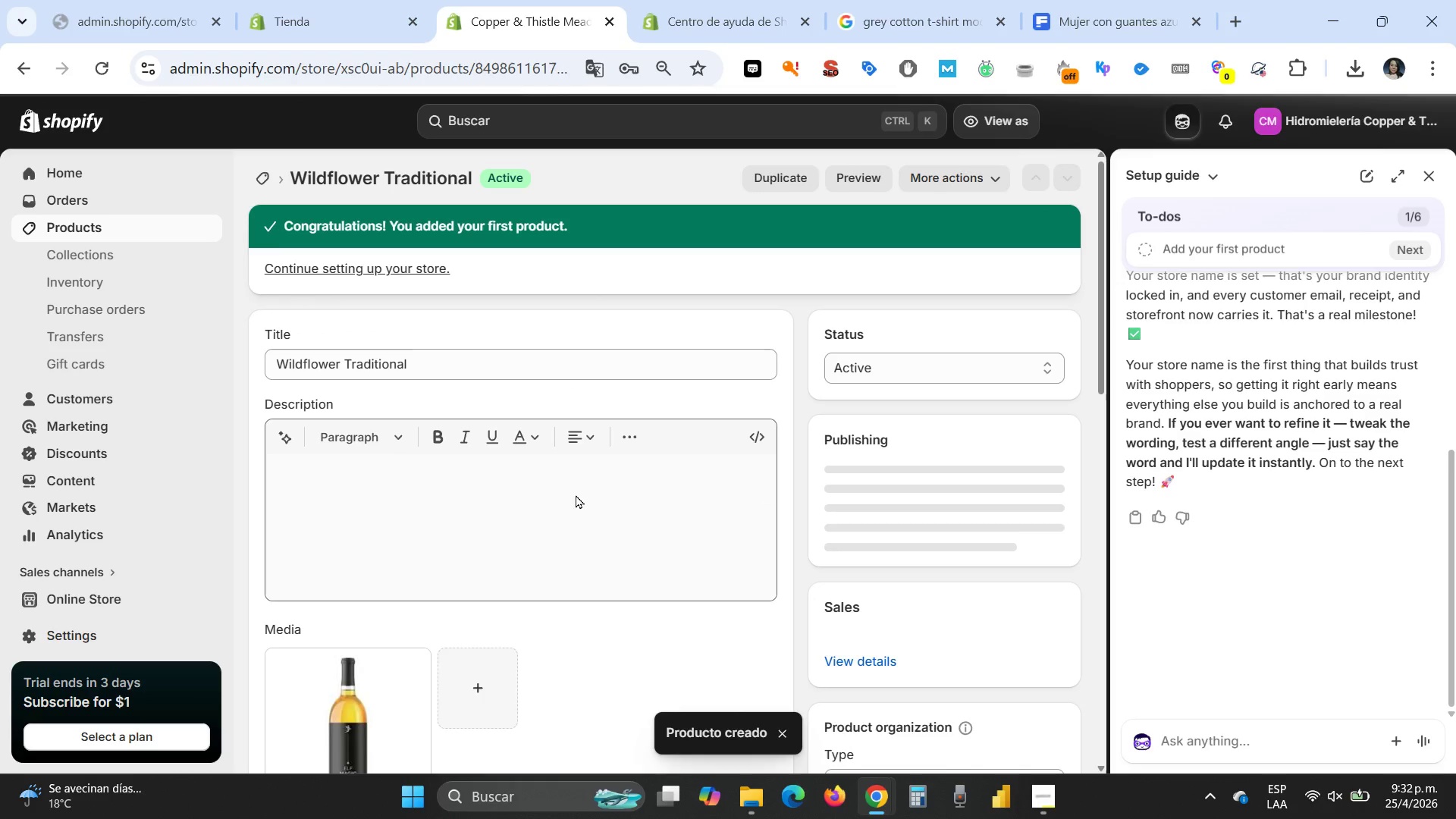 
scroll: coordinate [579, 513], scroll_direction: down, amount: 6.0
 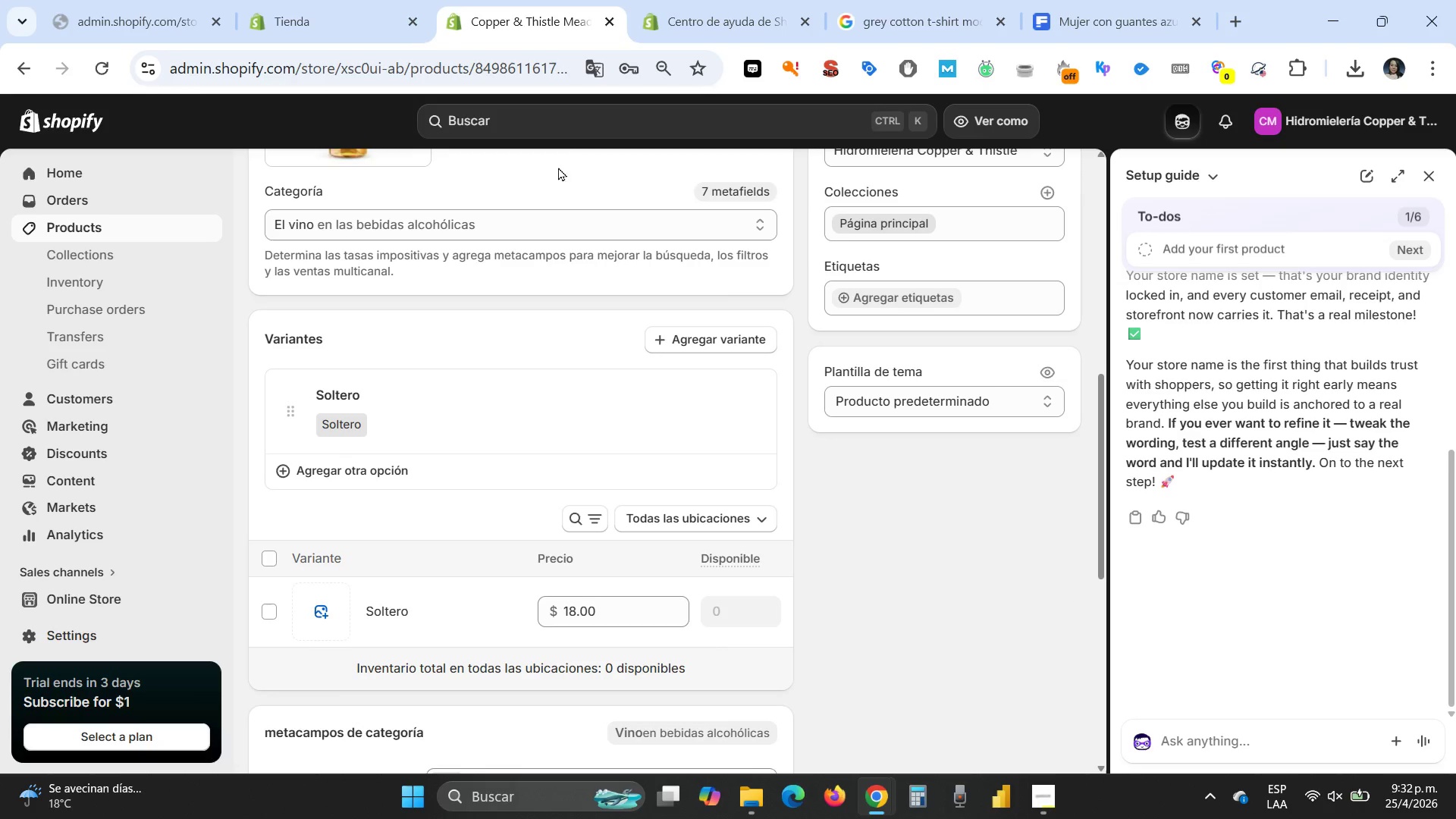 
left_click([593, 60])
 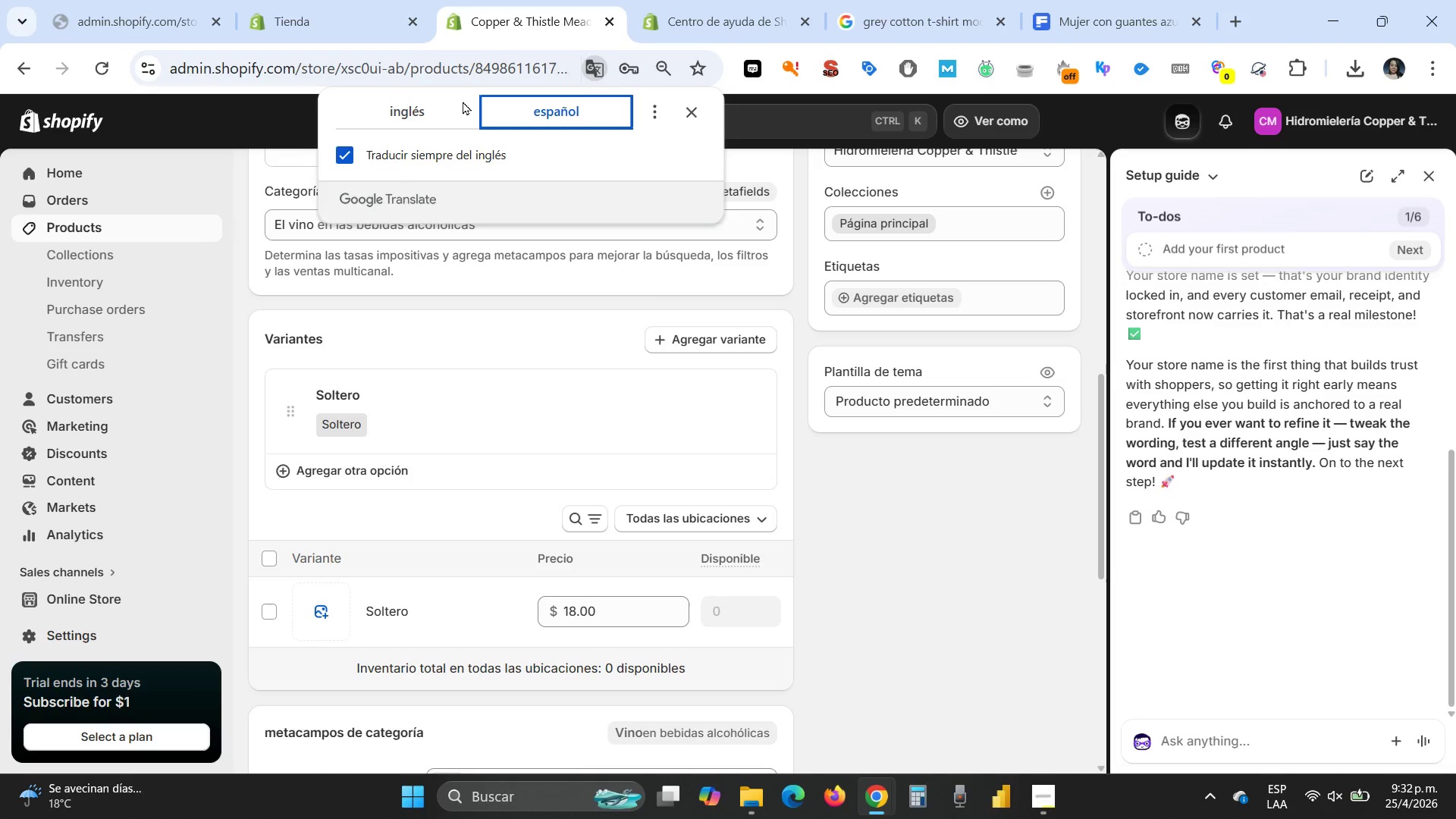 
left_click([405, 106])
 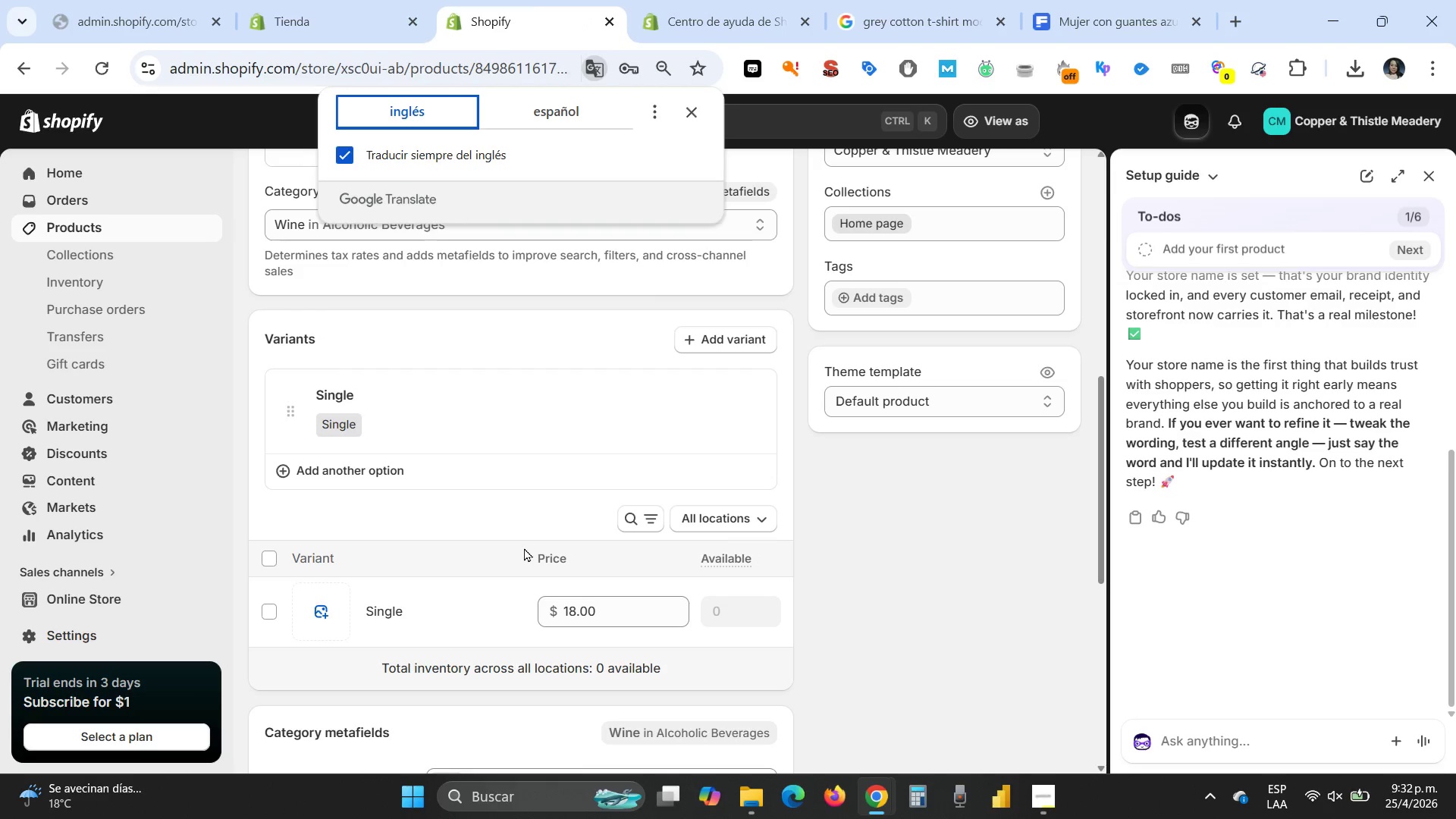 
key(Escape)
 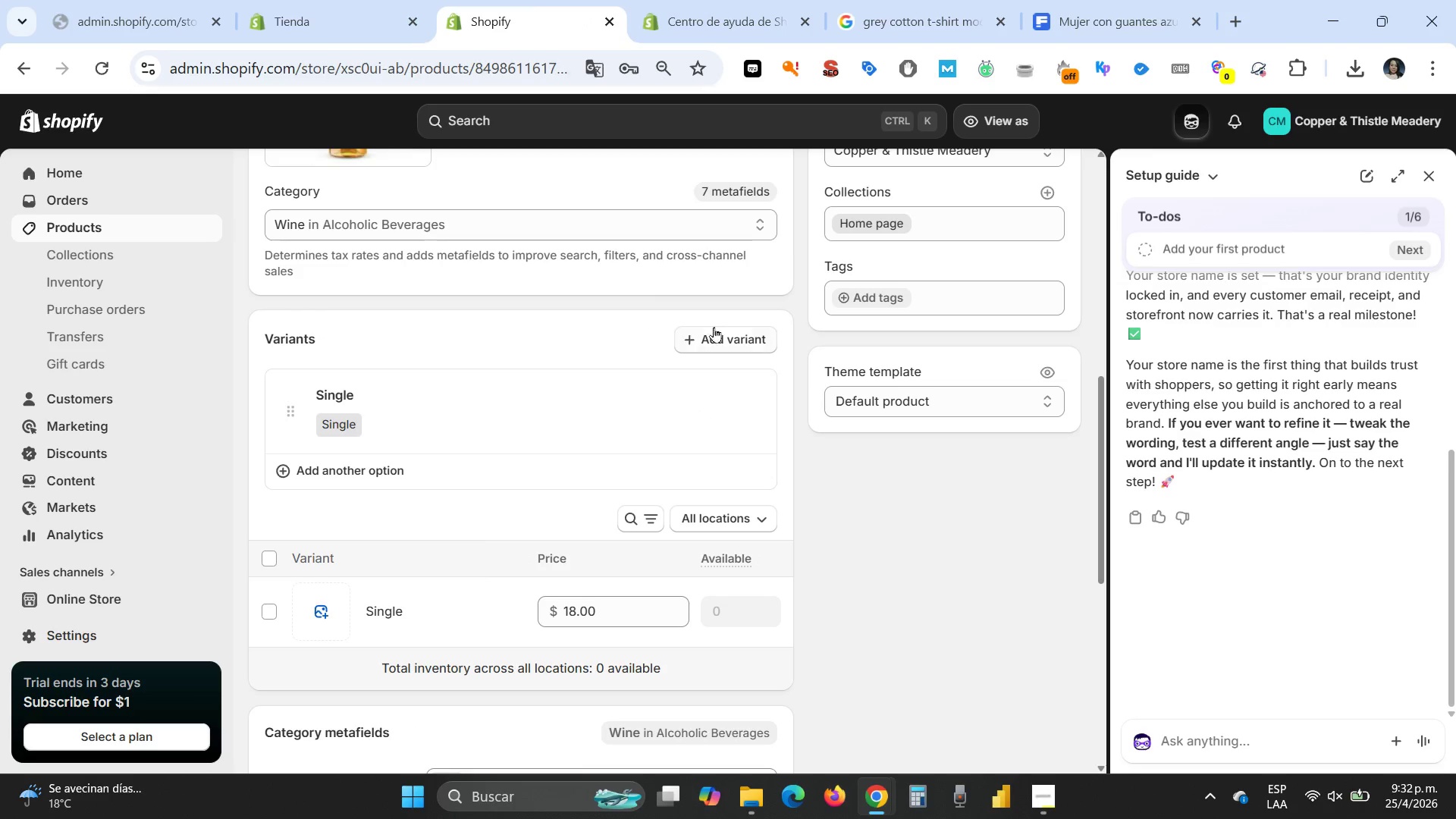 
left_click([734, 340])
 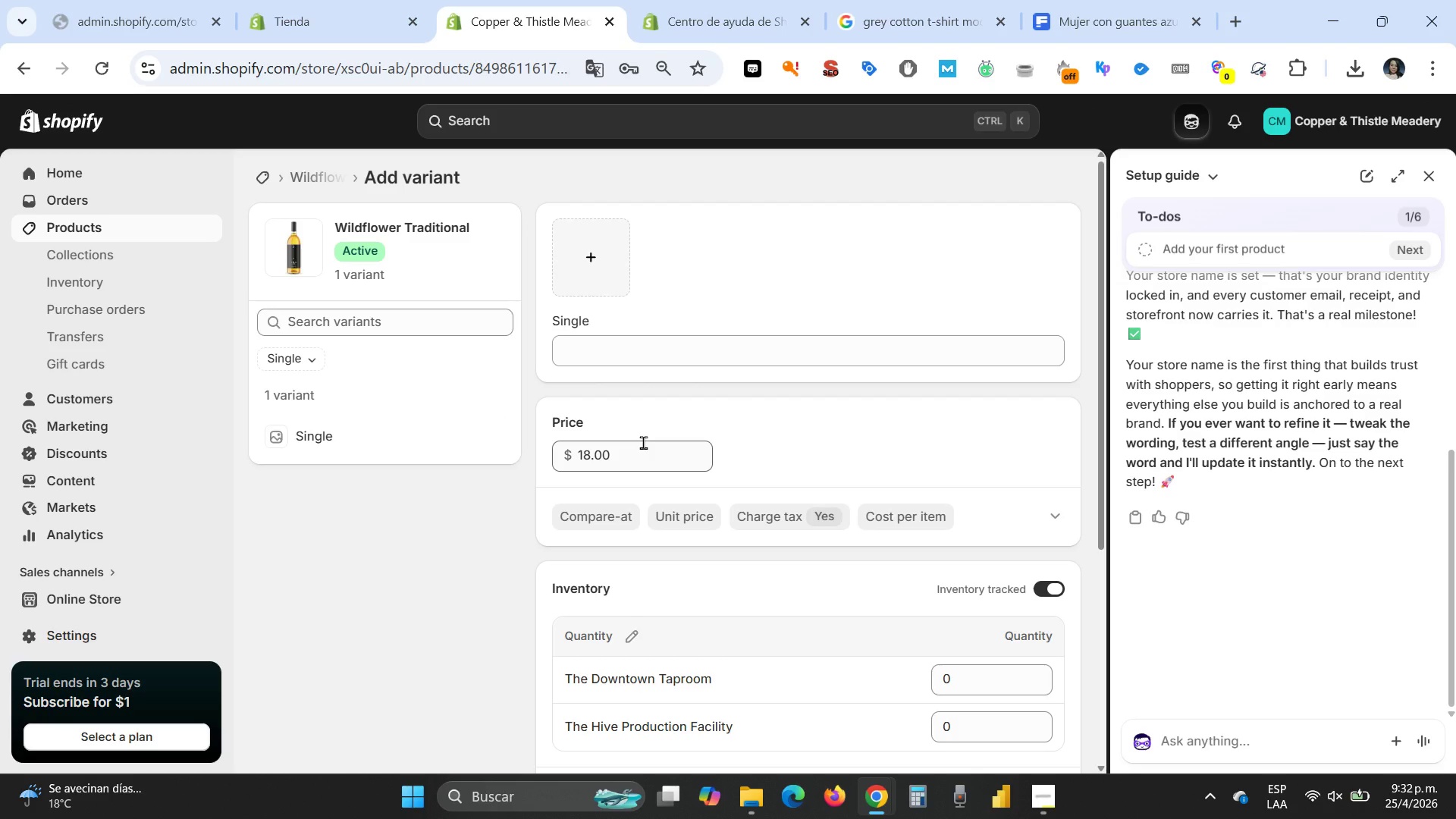 
wait(5.69)
 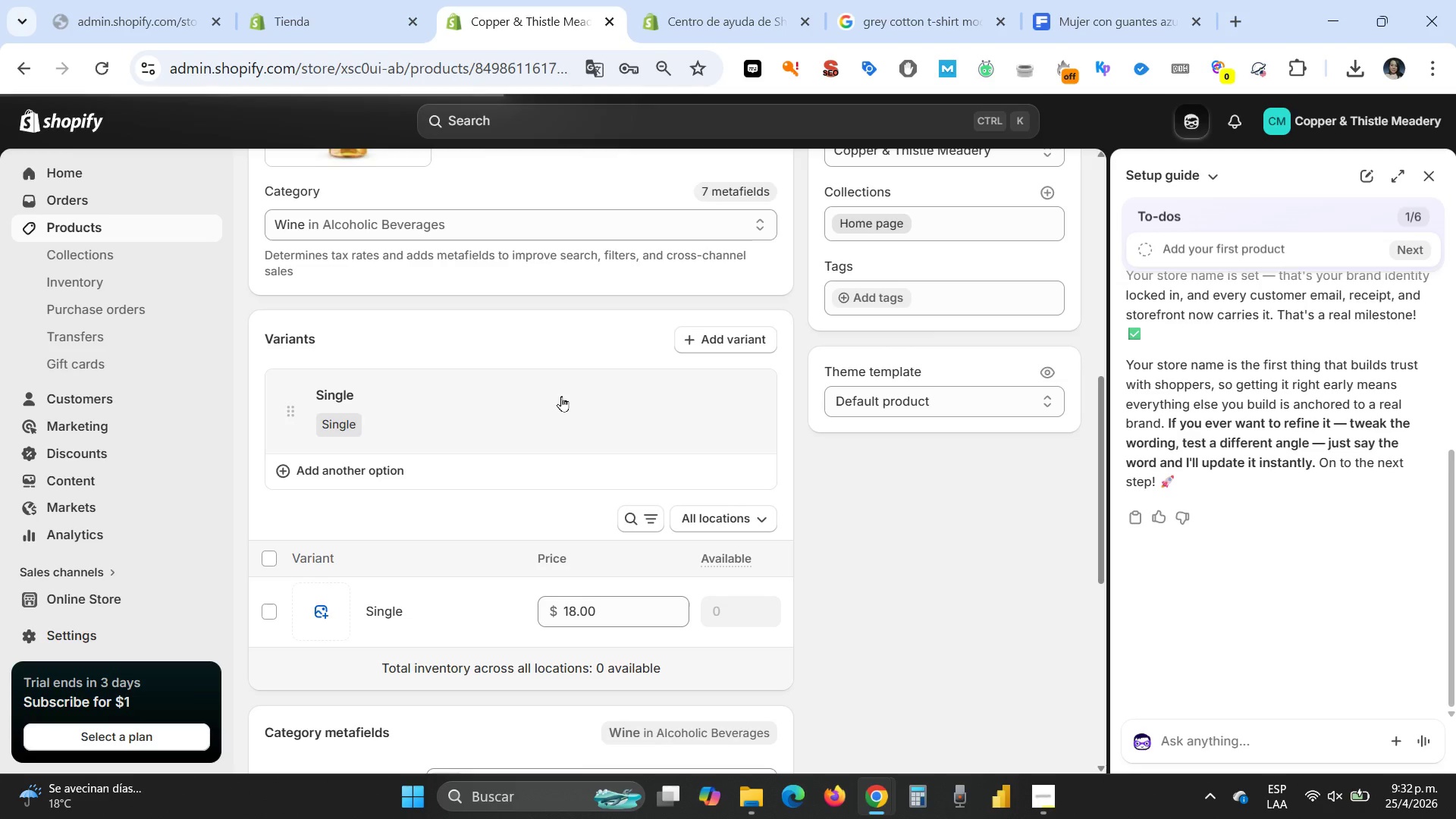 
scroll: coordinate [772, 391], scroll_direction: down, amount: 1.0
 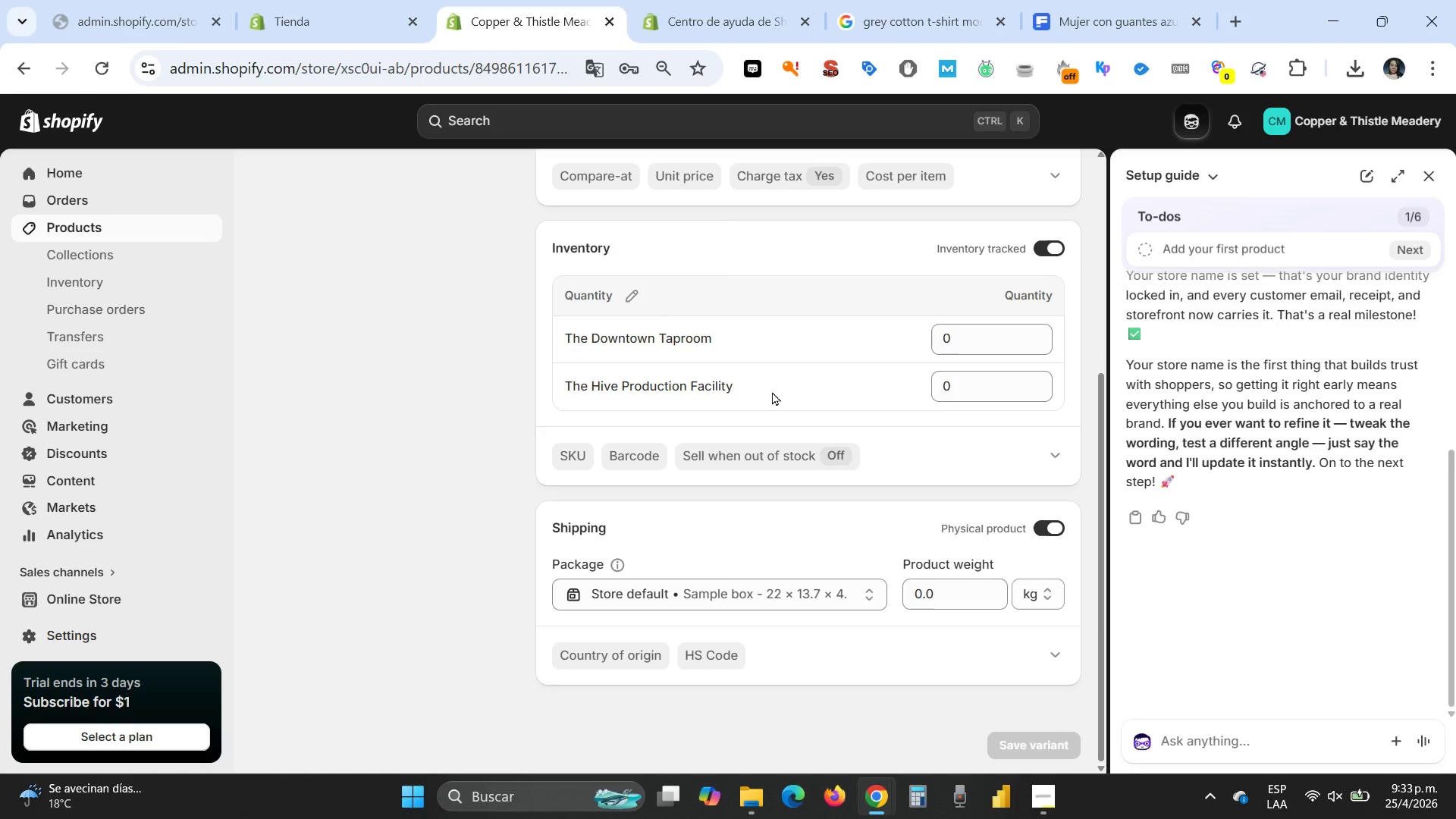 
scroll: coordinate [812, 485], scroll_direction: up, amount: 4.0
 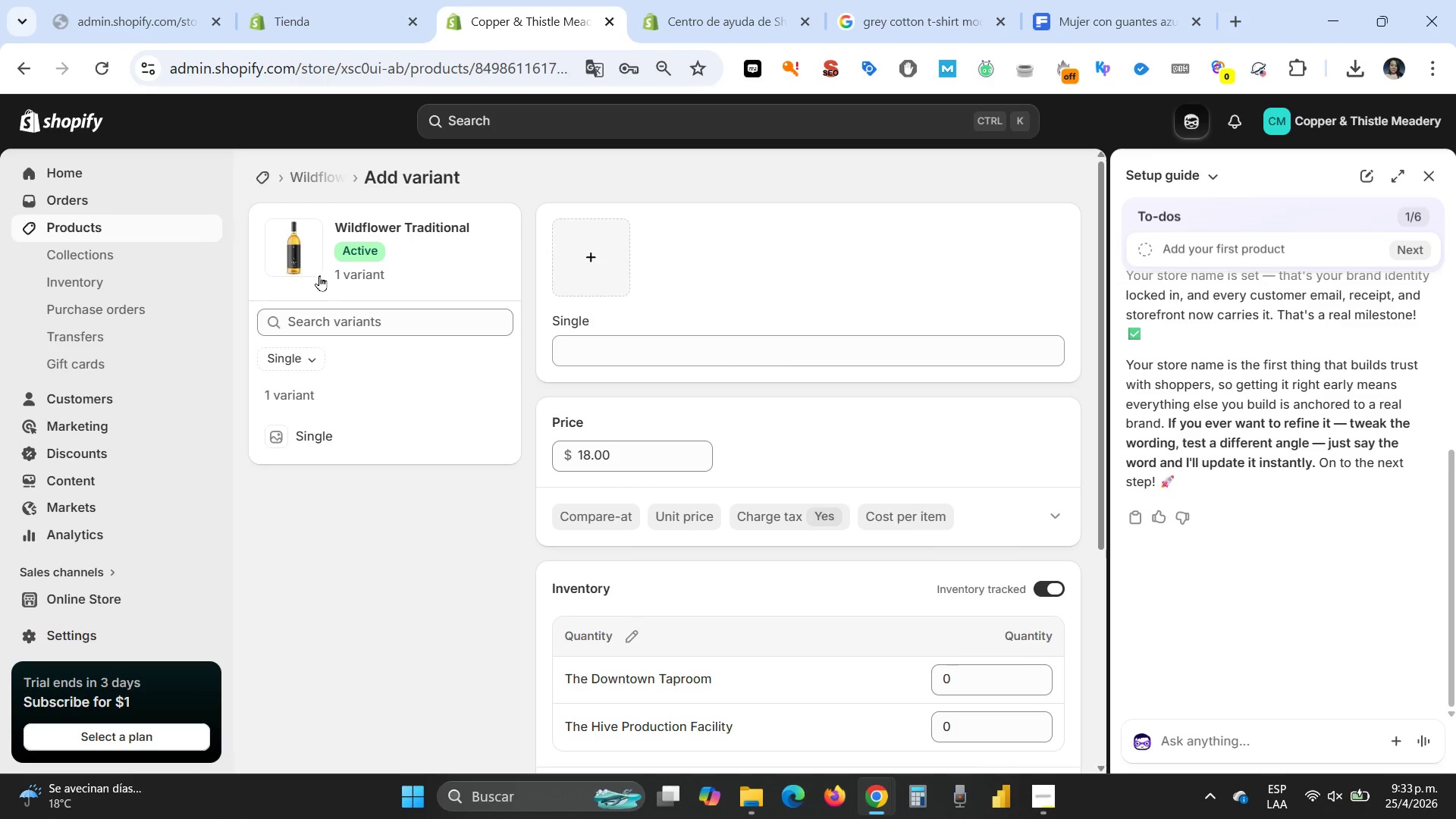 
wait(6.54)
 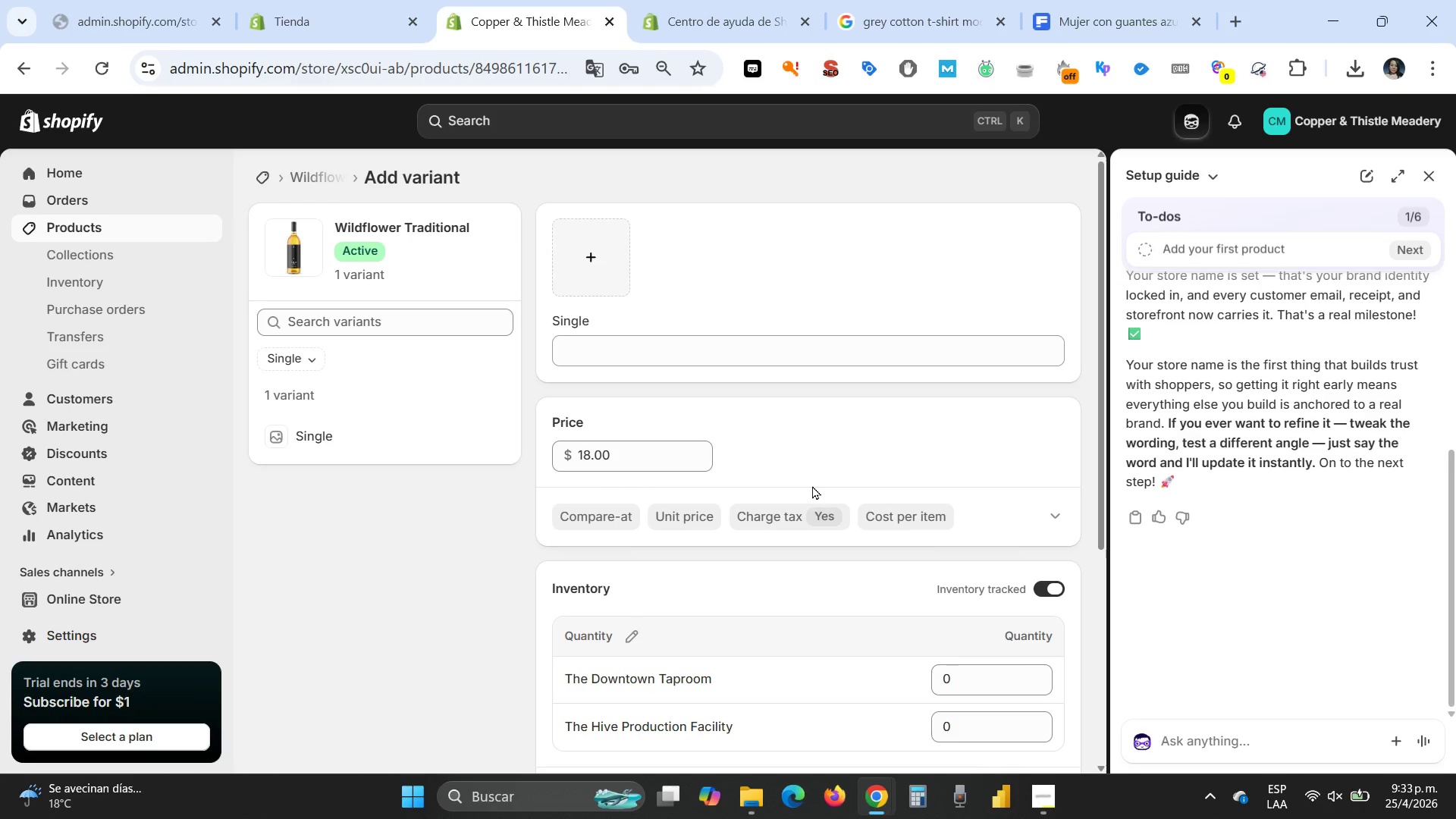 
left_click([86, 231])
 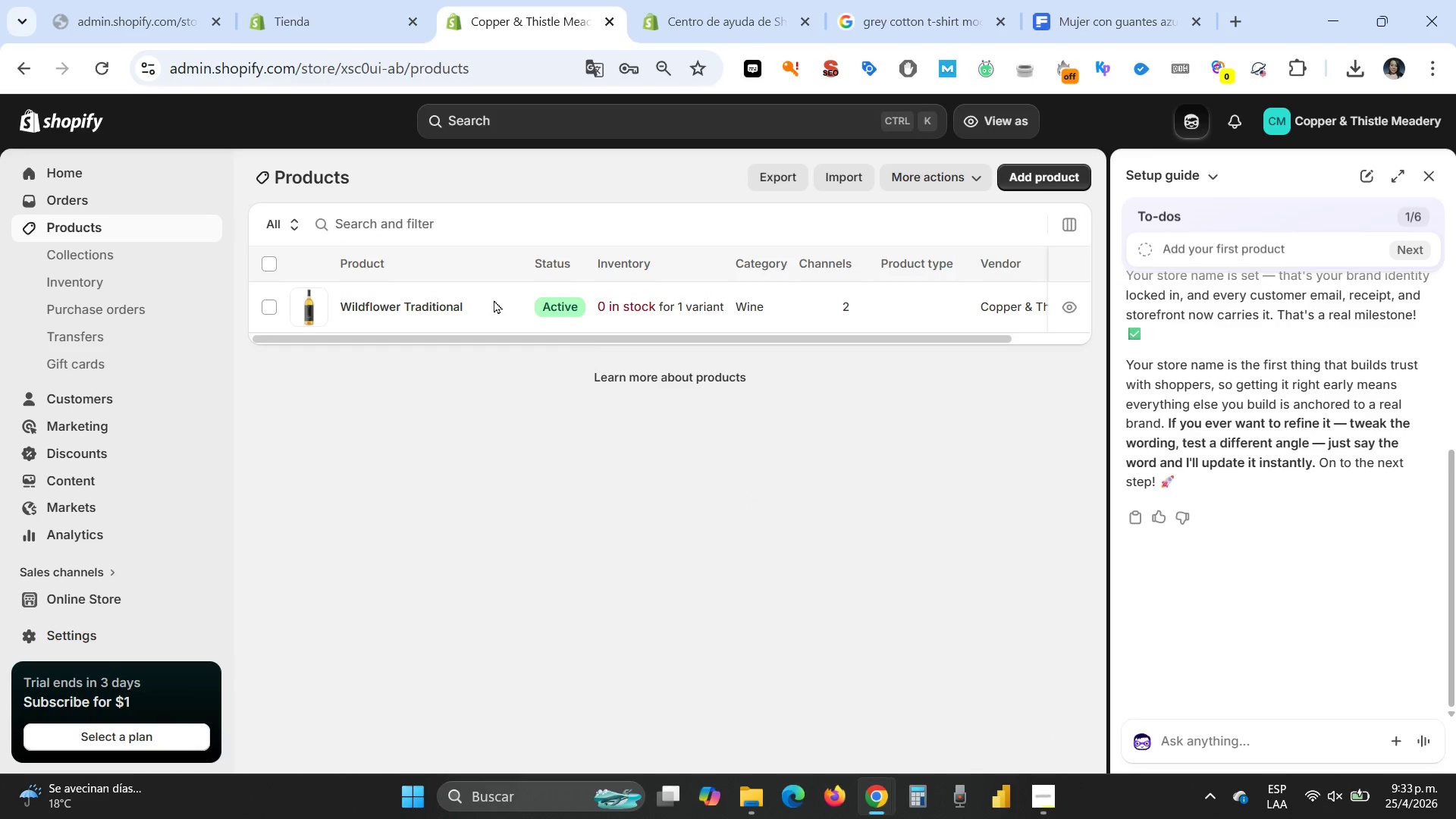 
left_click([463, 308])
 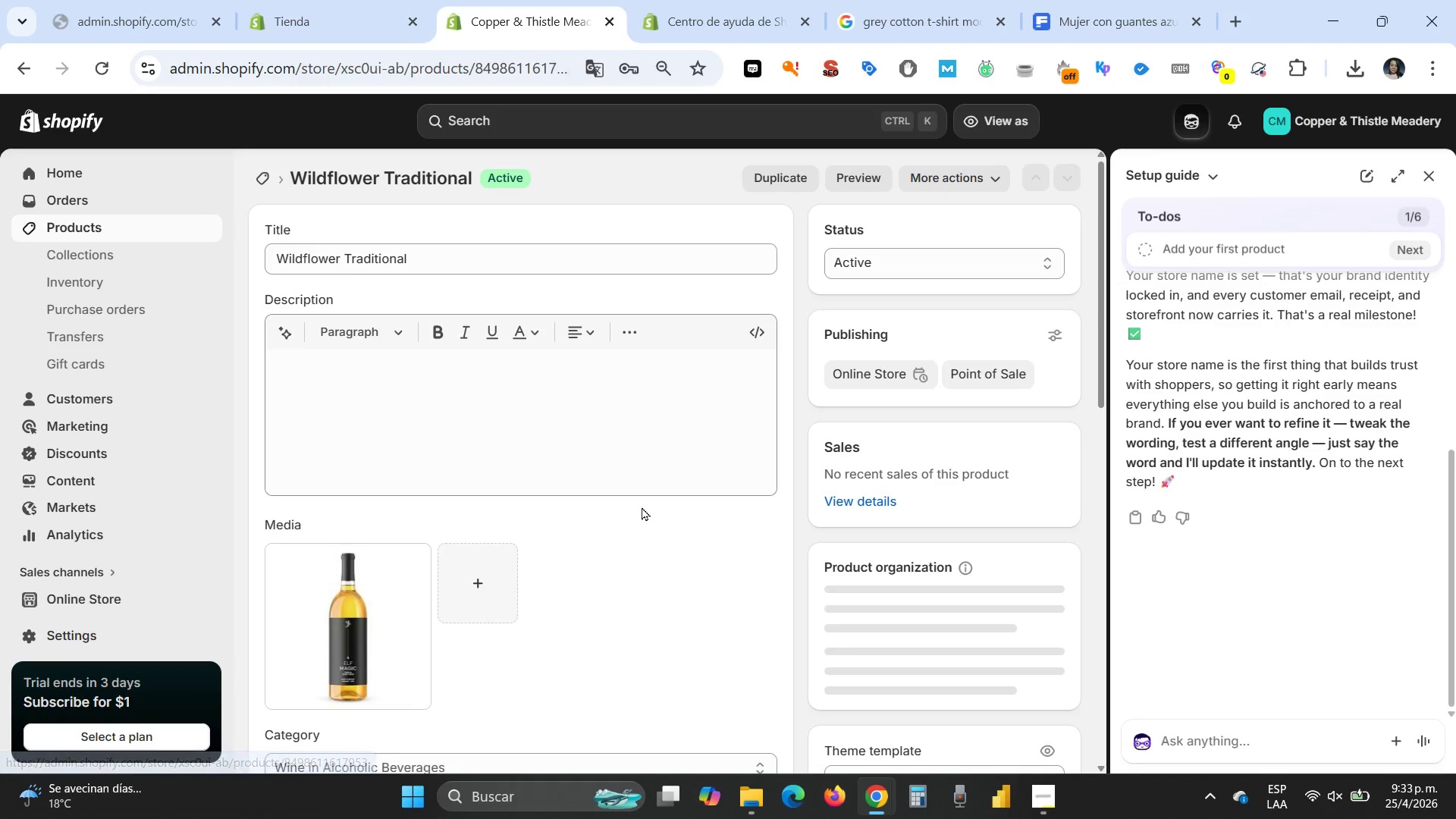 
scroll: coordinate [725, 550], scroll_direction: down, amount: 9.0
 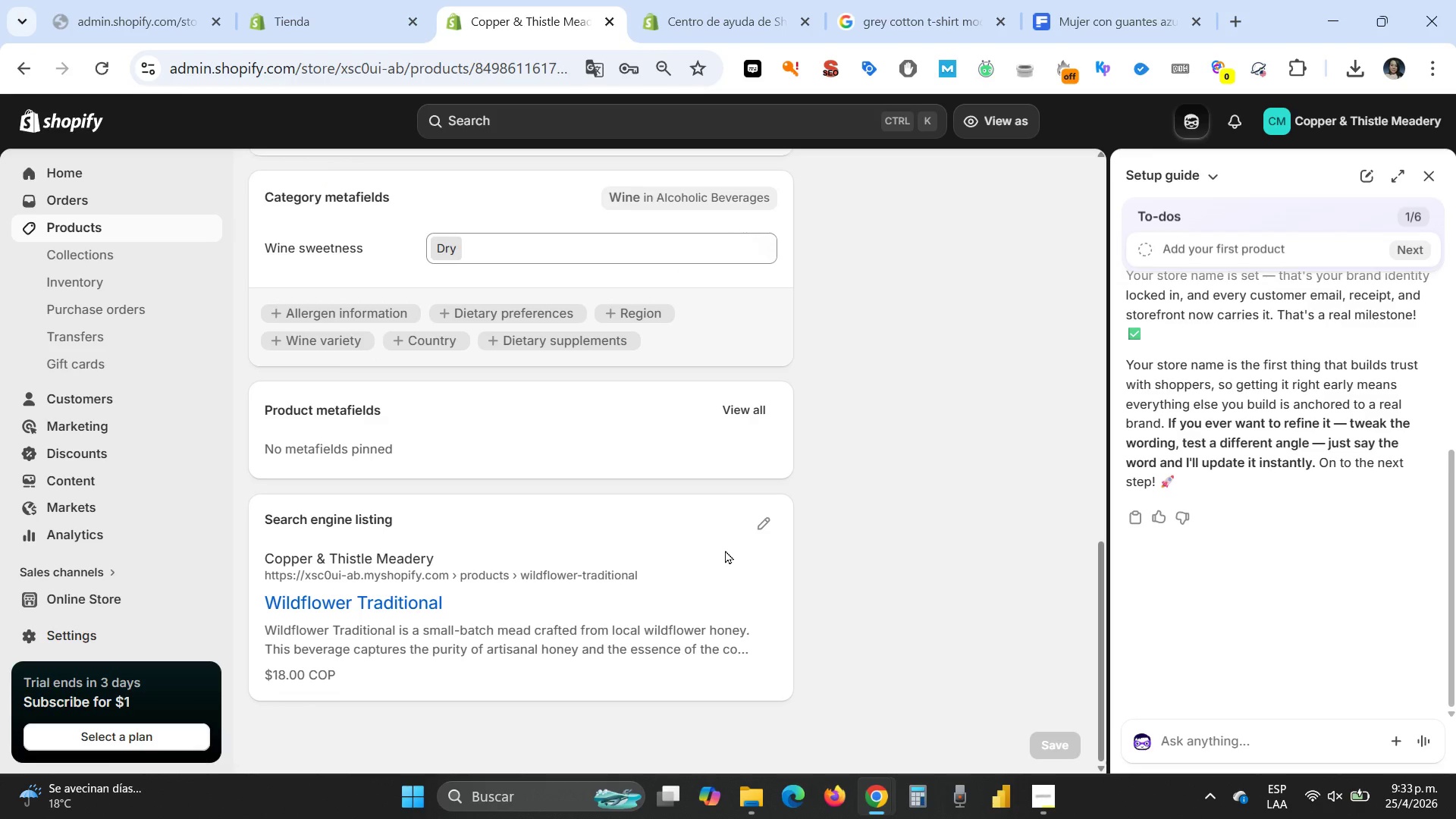 
scroll: coordinate [725, 550], scroll_direction: up, amount: 3.0
 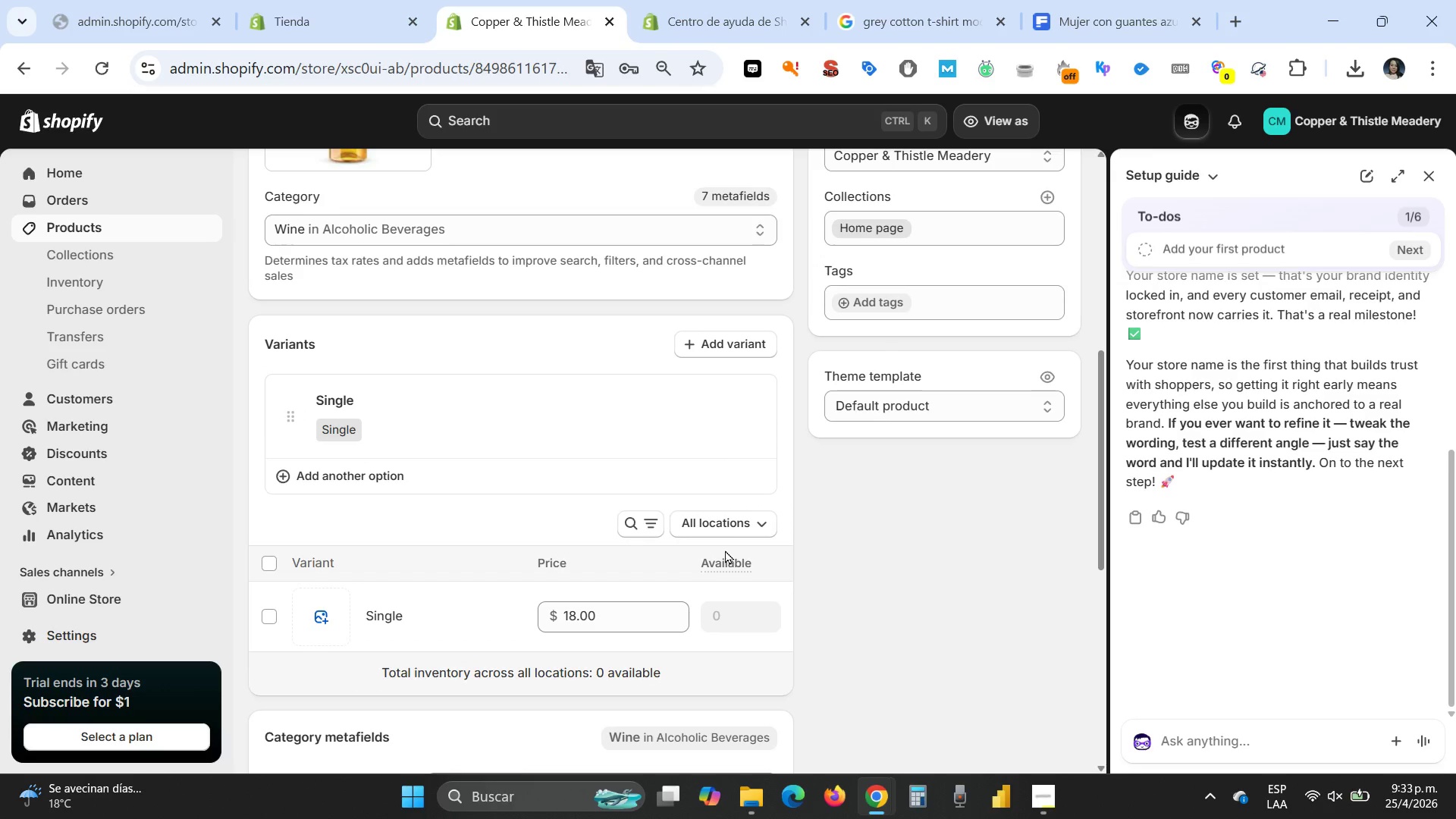 
scroll: coordinate [725, 550], scroll_direction: down, amount: 2.0
 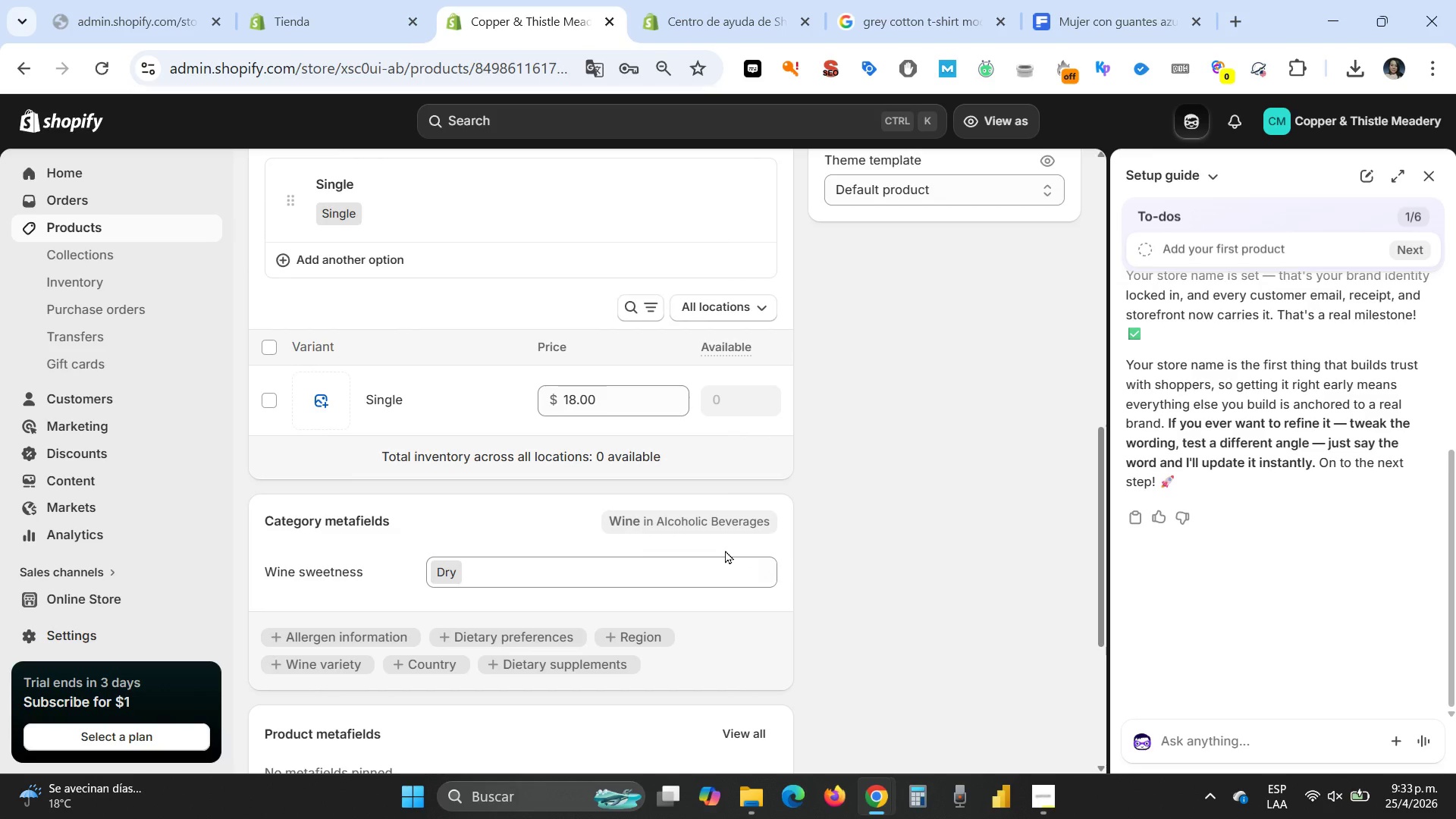 
wait(7.81)
 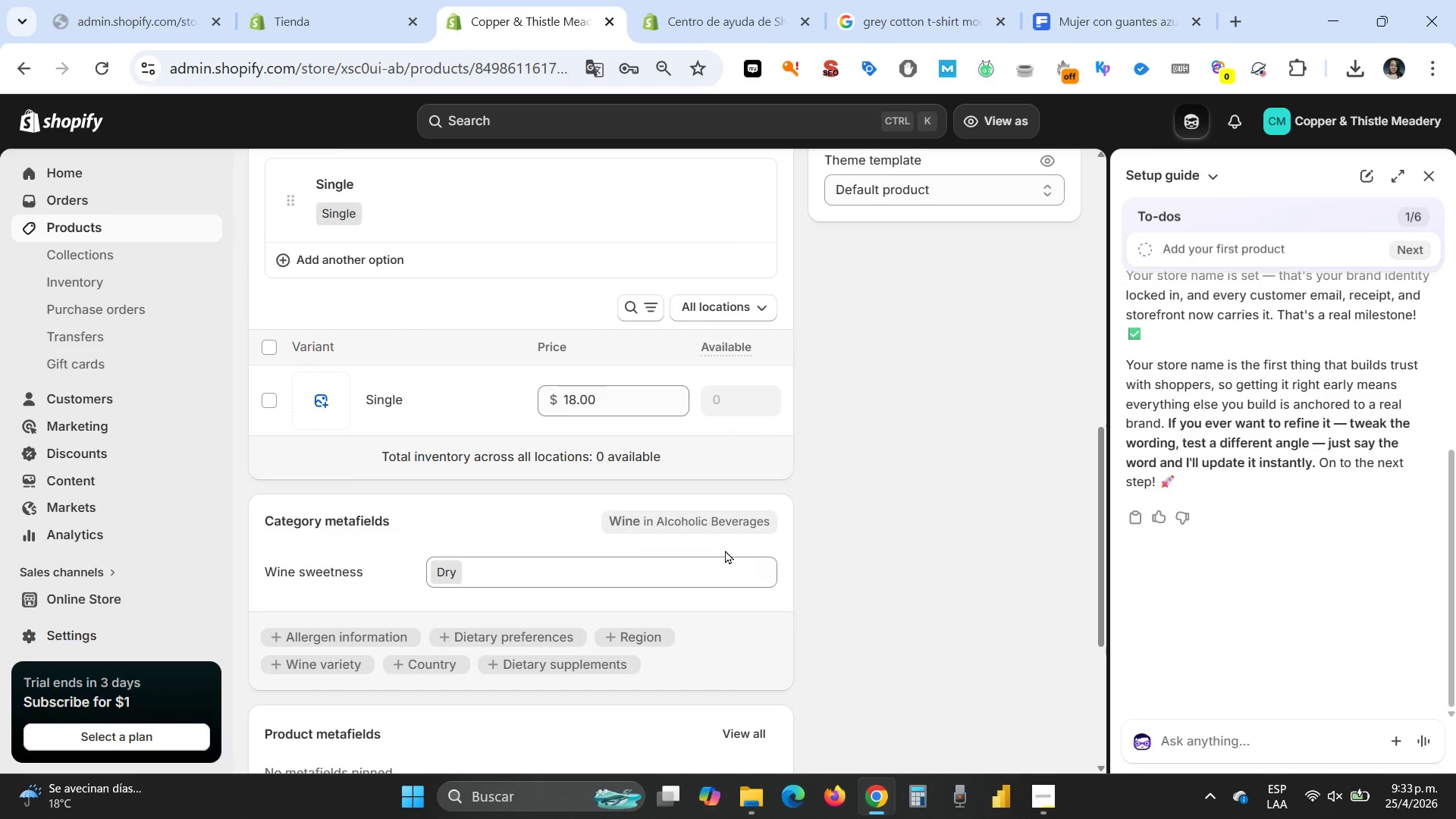 
scroll: coordinate [563, 478], scroll_direction: down, amount: 4.0
 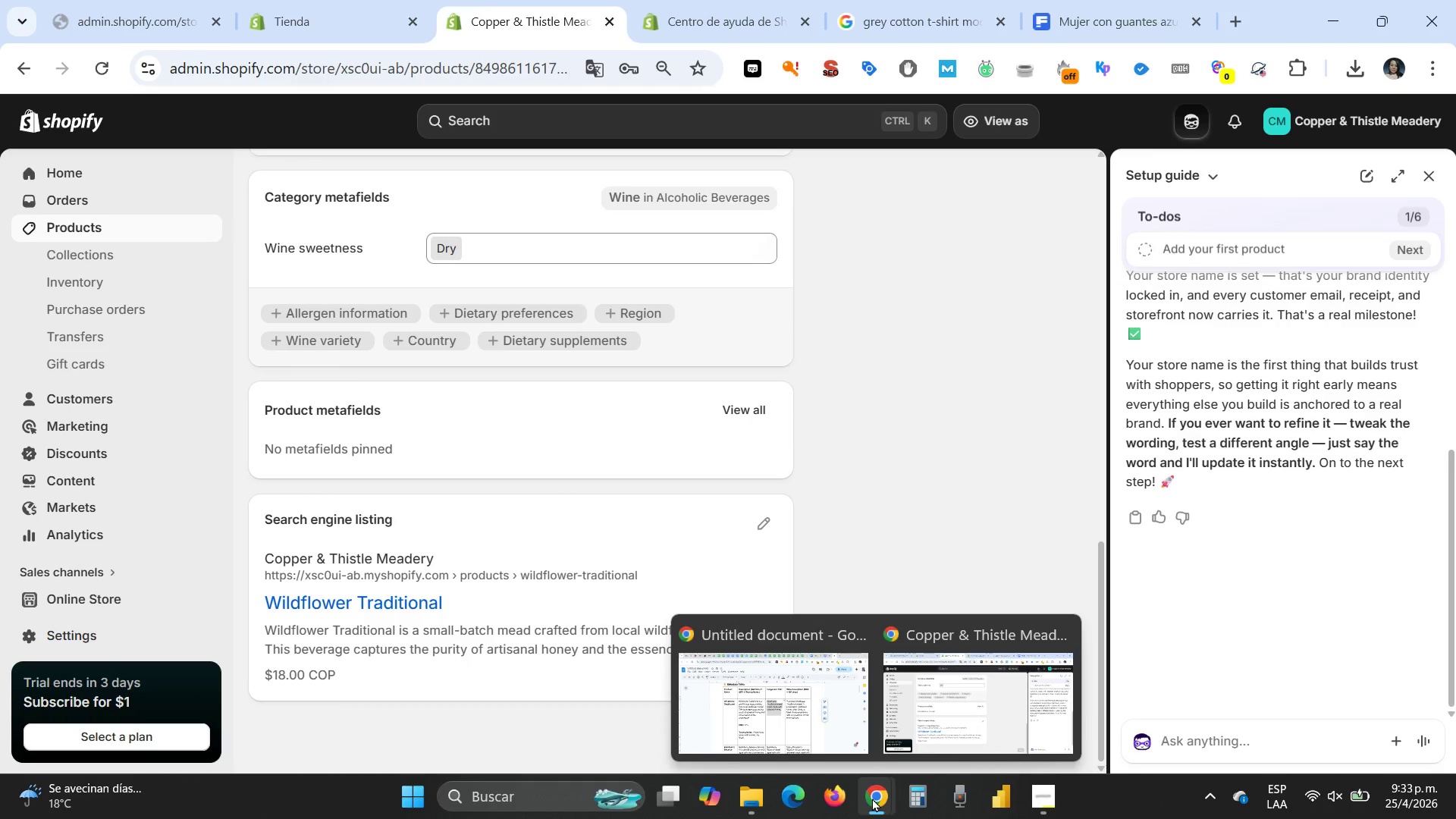 
left_click([830, 726])
 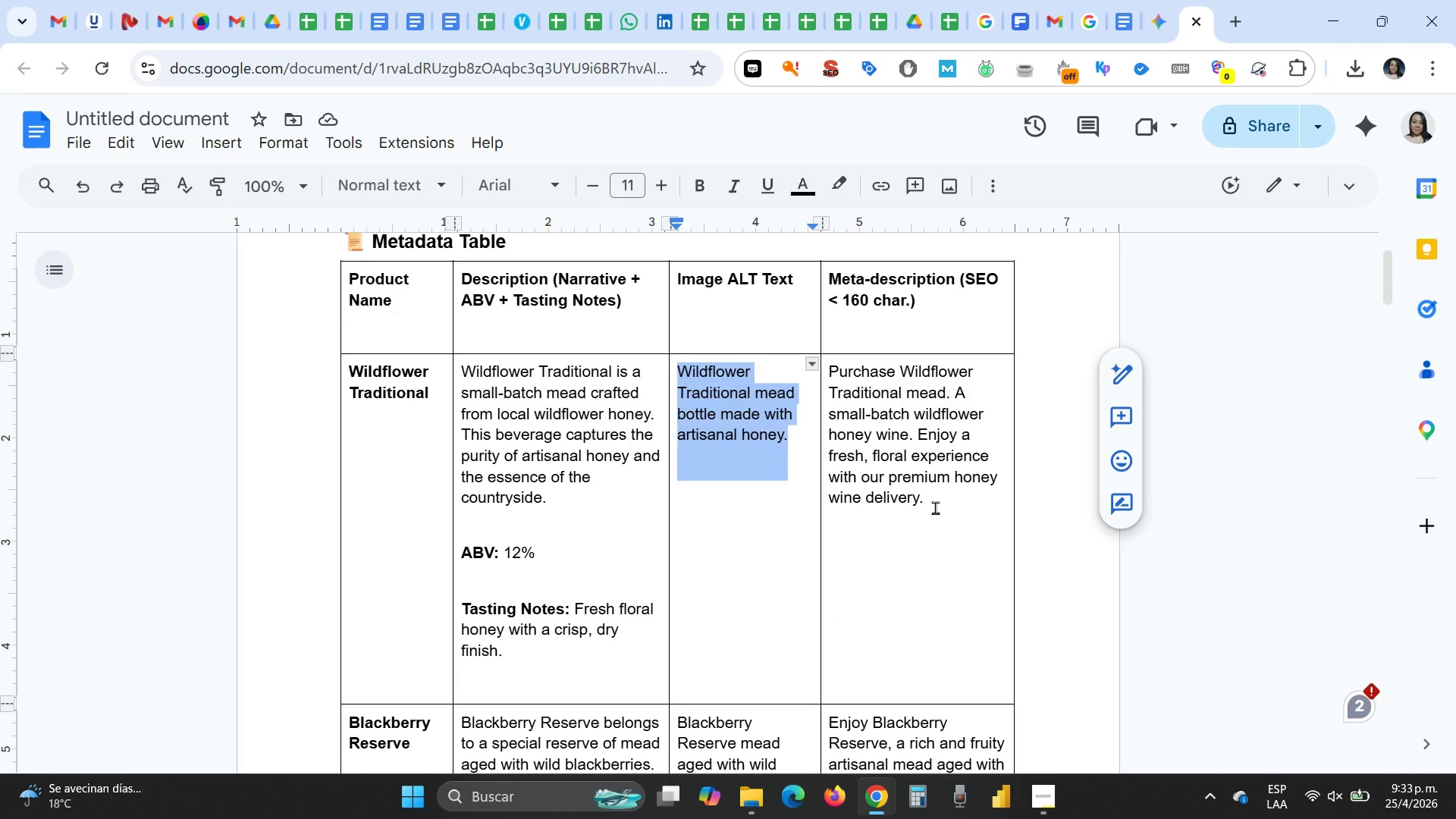 
left_click_drag(start_coordinate=[938, 507], to_coordinate=[860, 377])
 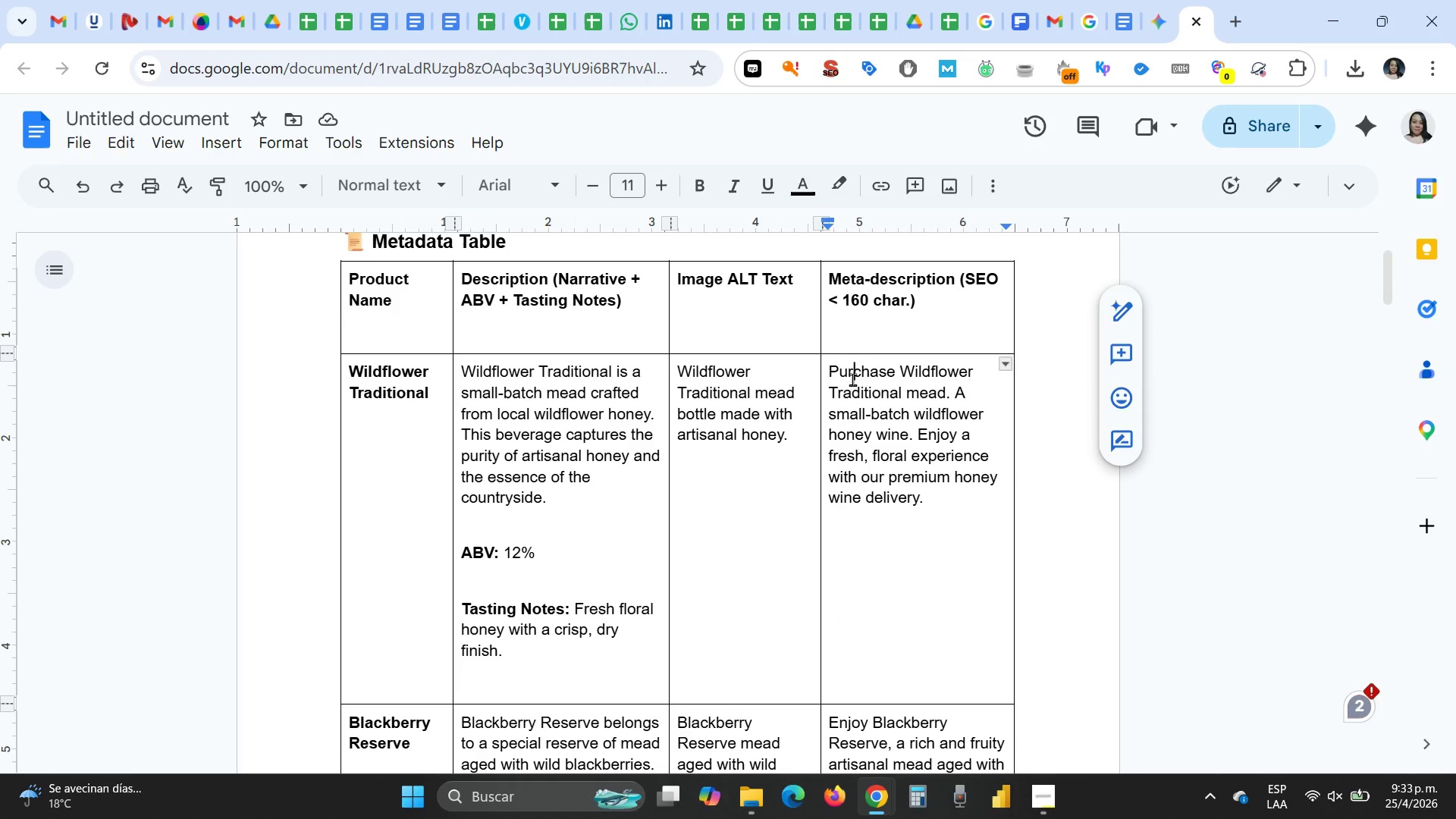 
left_click([852, 379])
 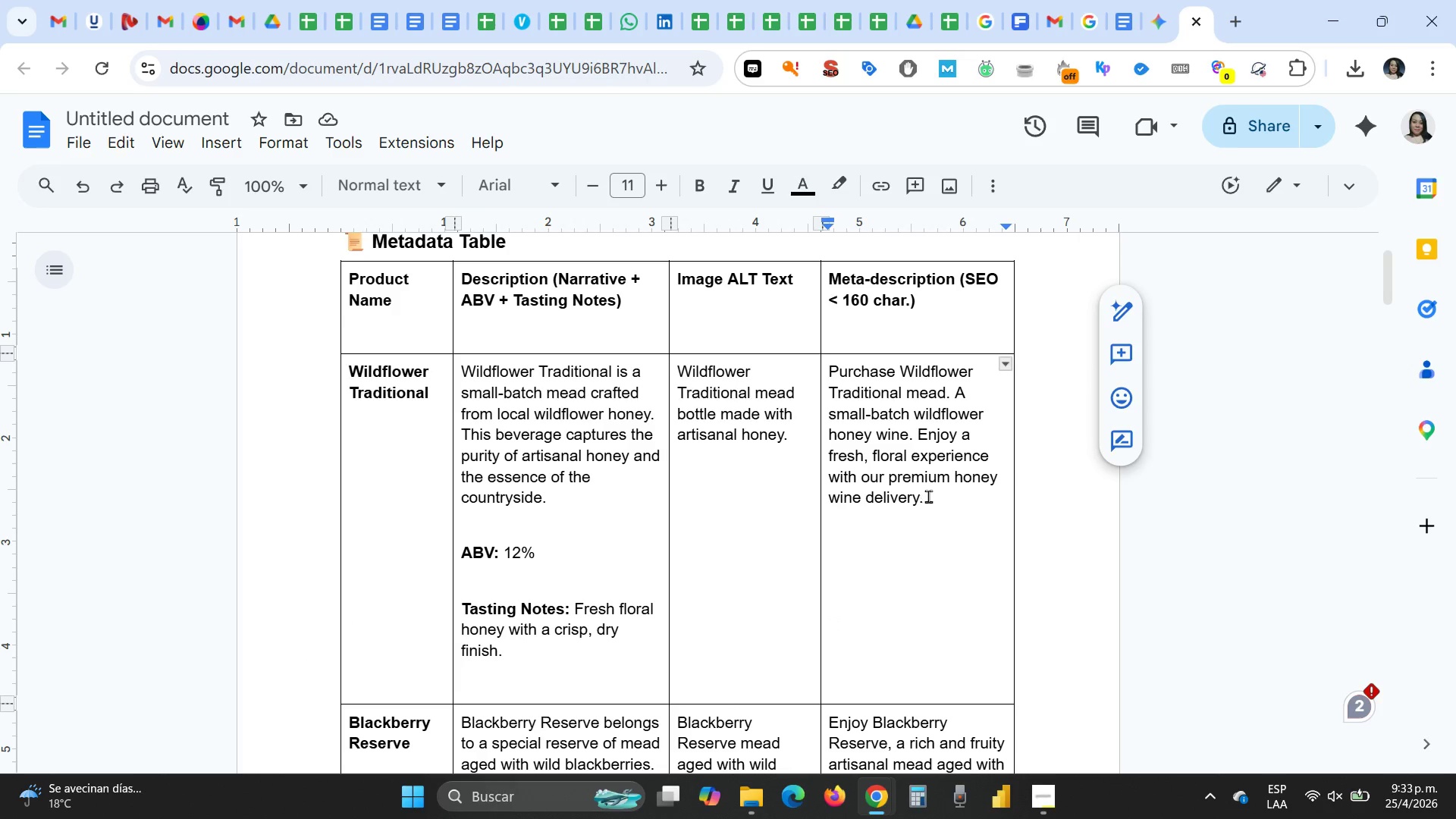 
left_click_drag(start_coordinate=[934, 500], to_coordinate=[831, 374])
 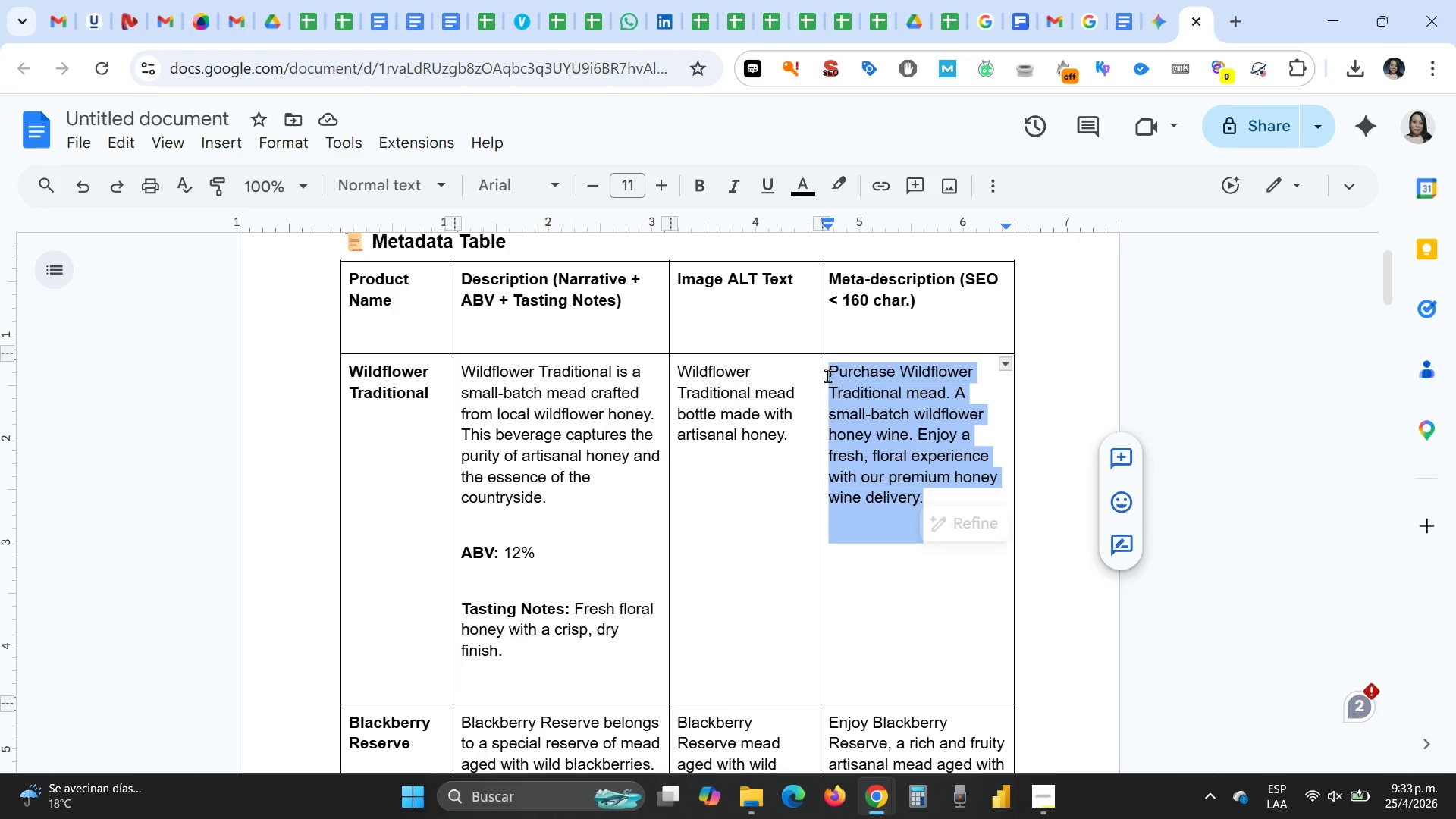 
key(Control+C)
 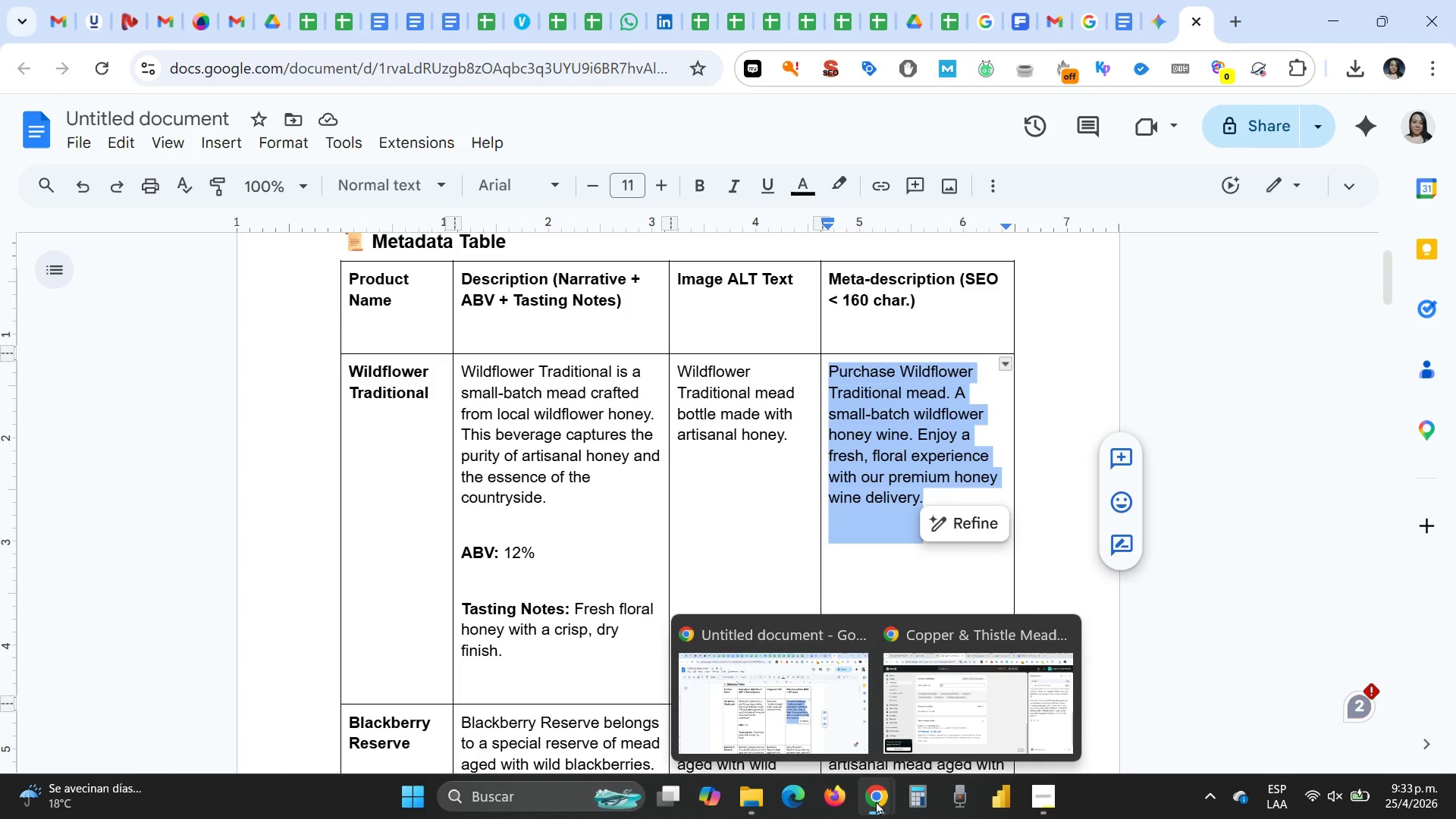 
left_click([918, 708])
 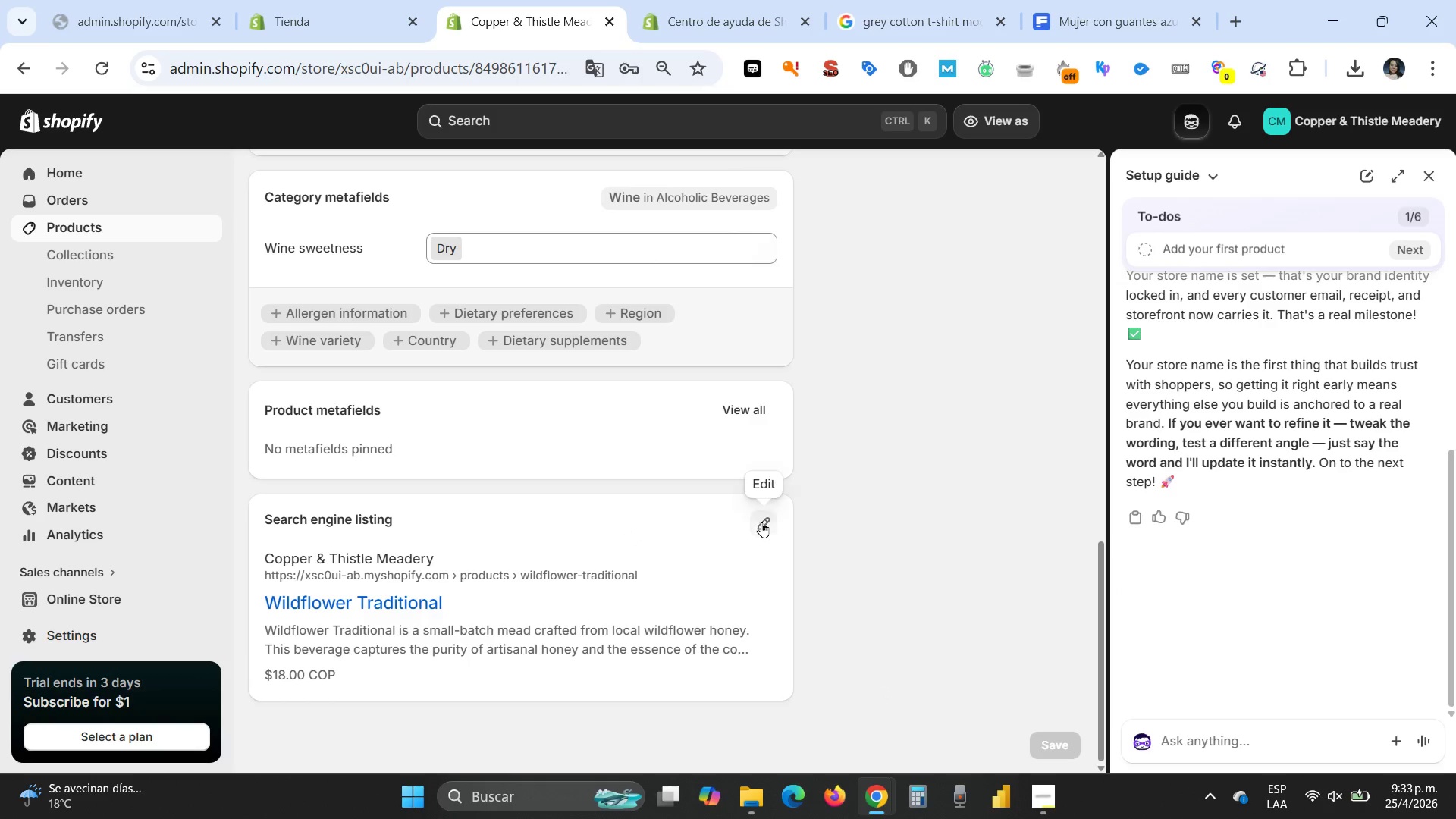 
left_click([763, 523])
 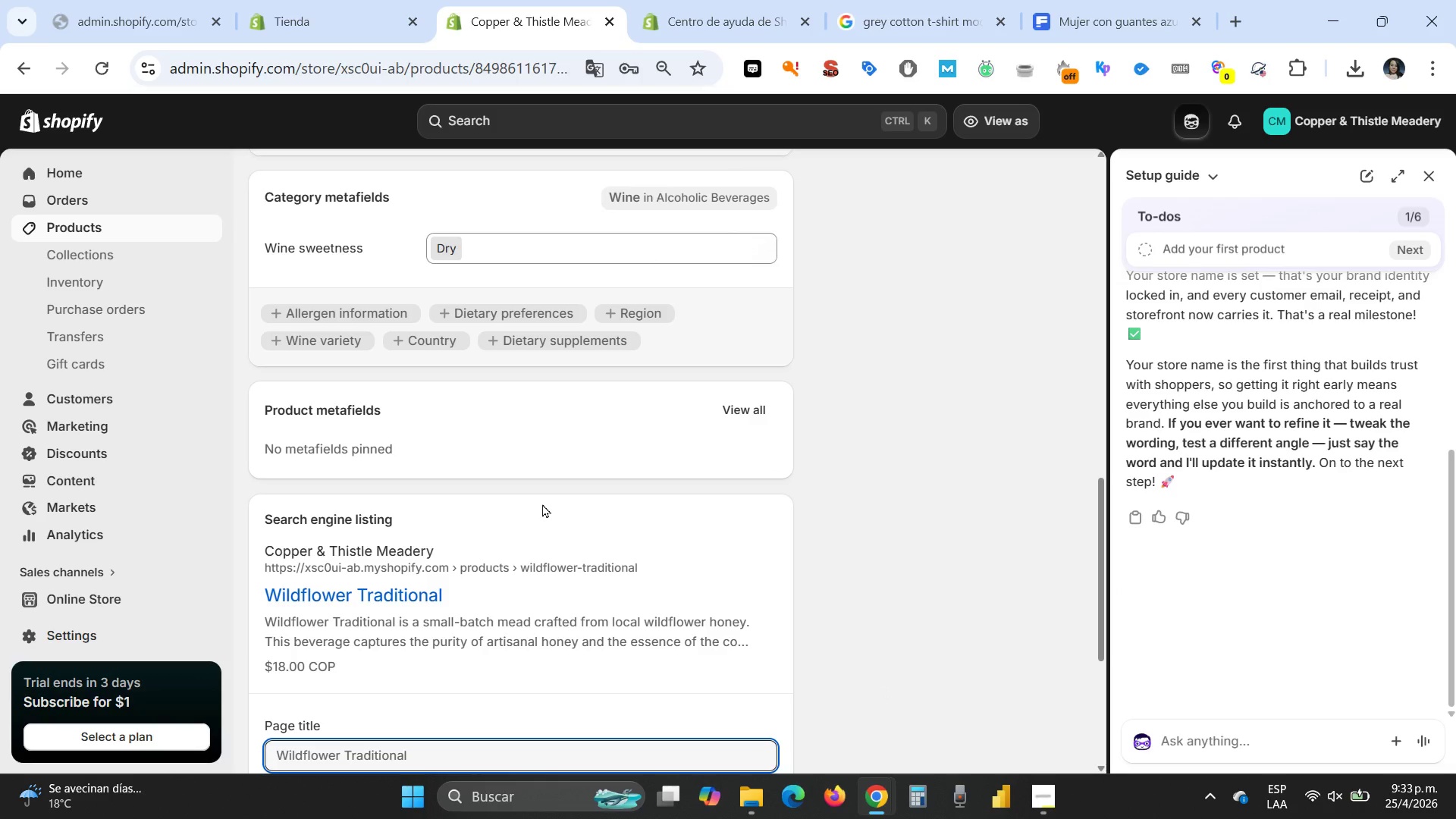 
scroll: coordinate [579, 544], scroll_direction: down, amount: 4.0
 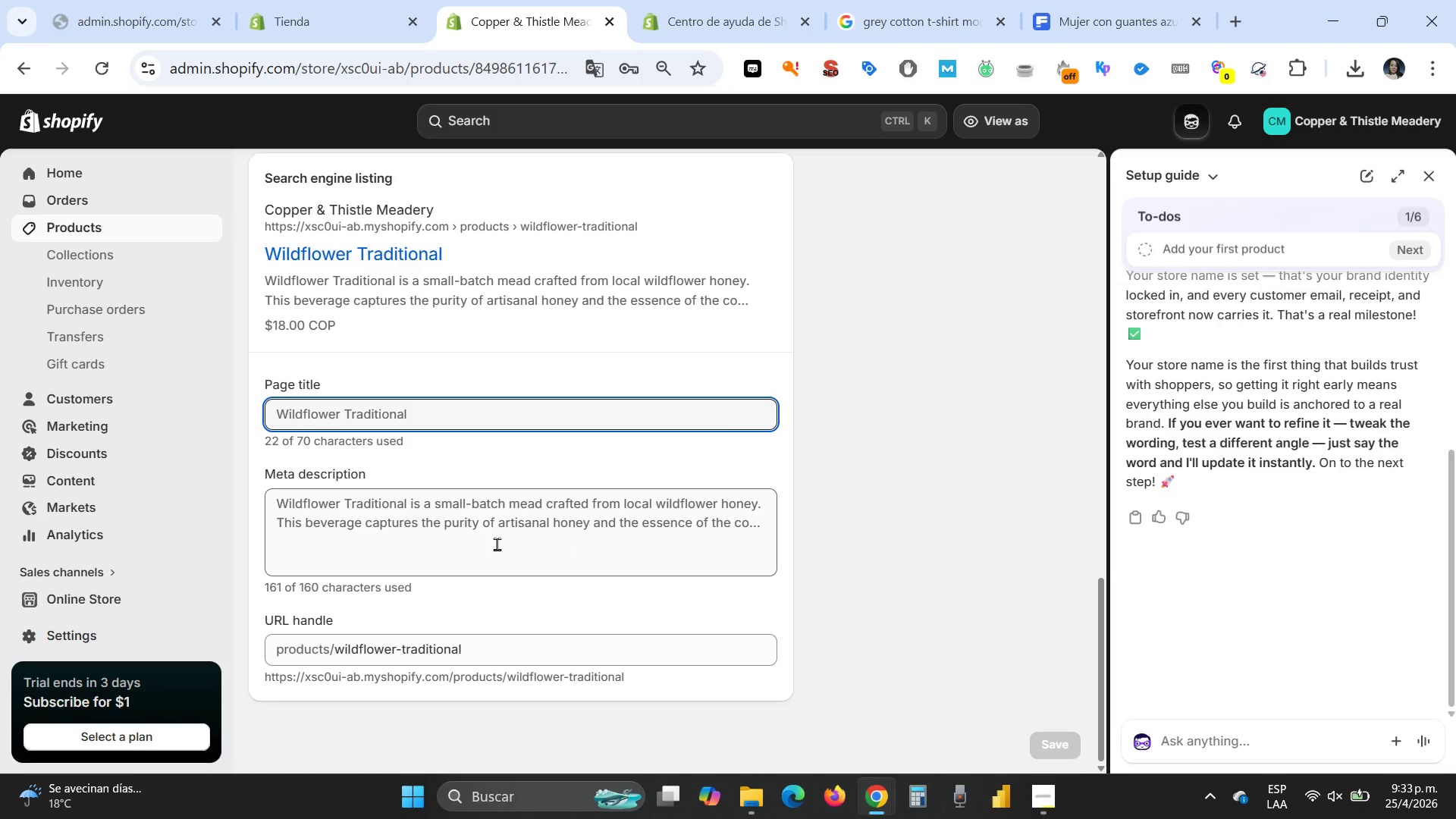 
left_click([674, 520])
 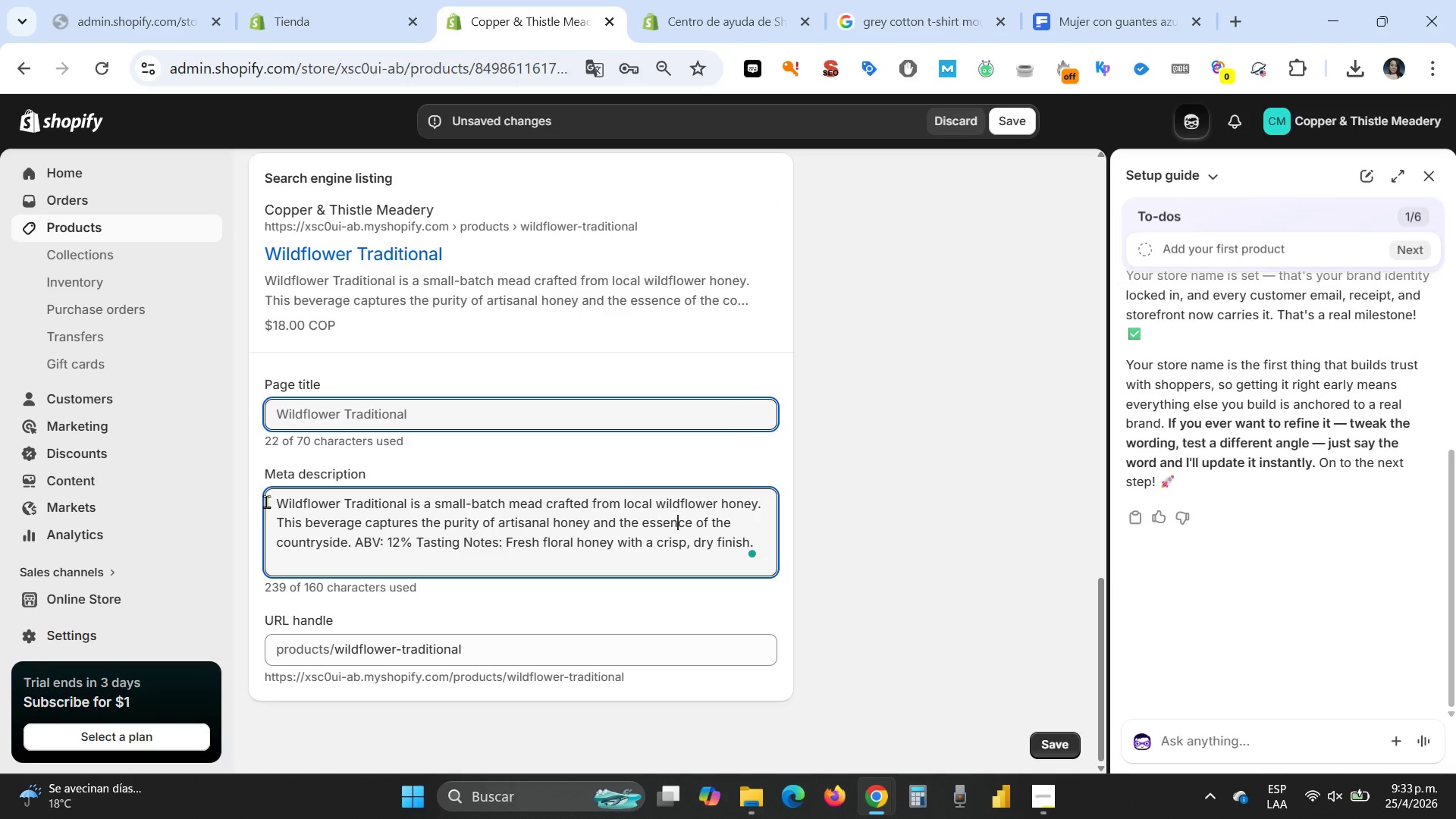 
left_click_drag(start_coordinate=[271, 501], to_coordinate=[785, 570])
 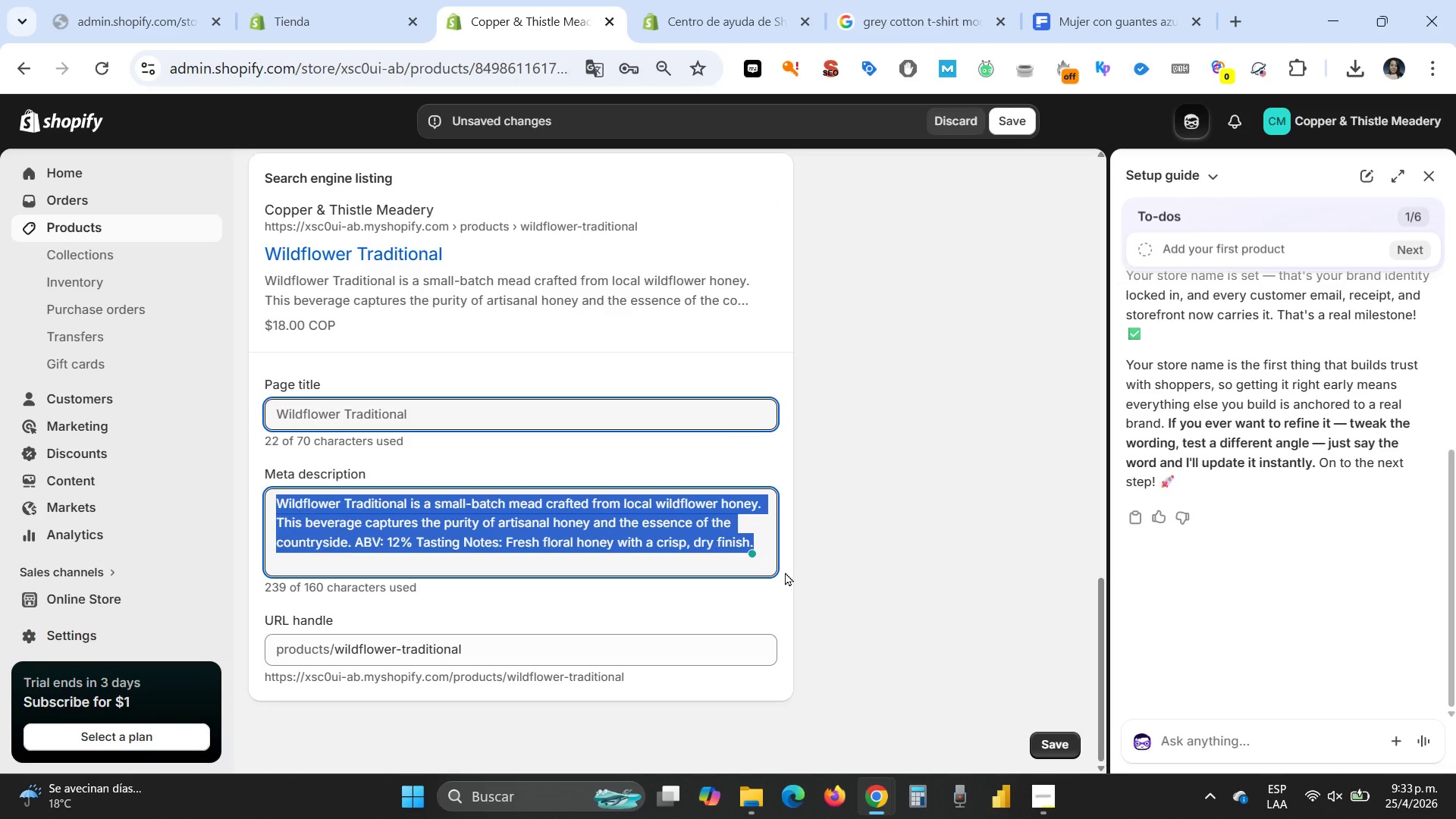 
key(Control+V)
 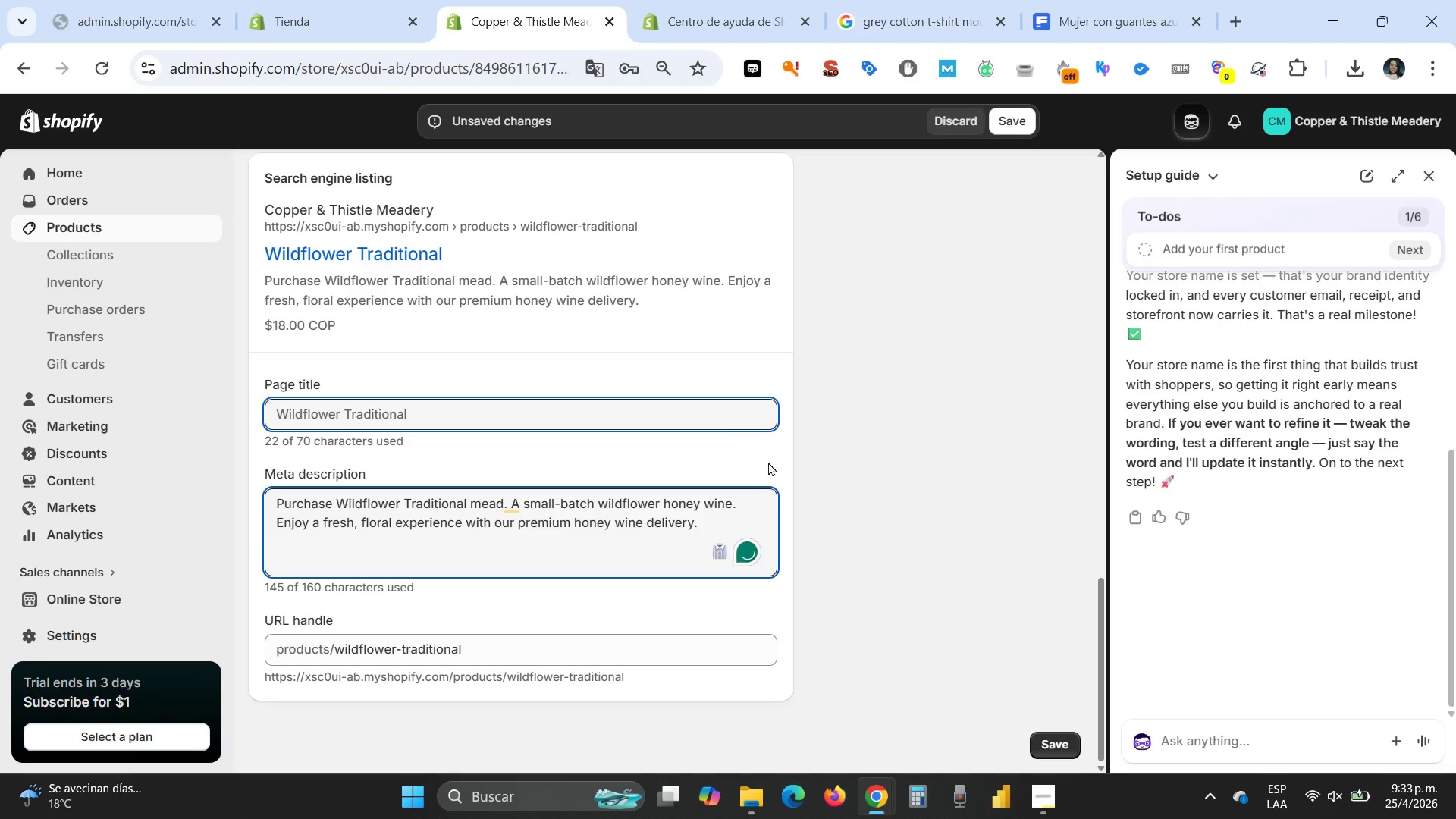 
left_click([763, 462])
 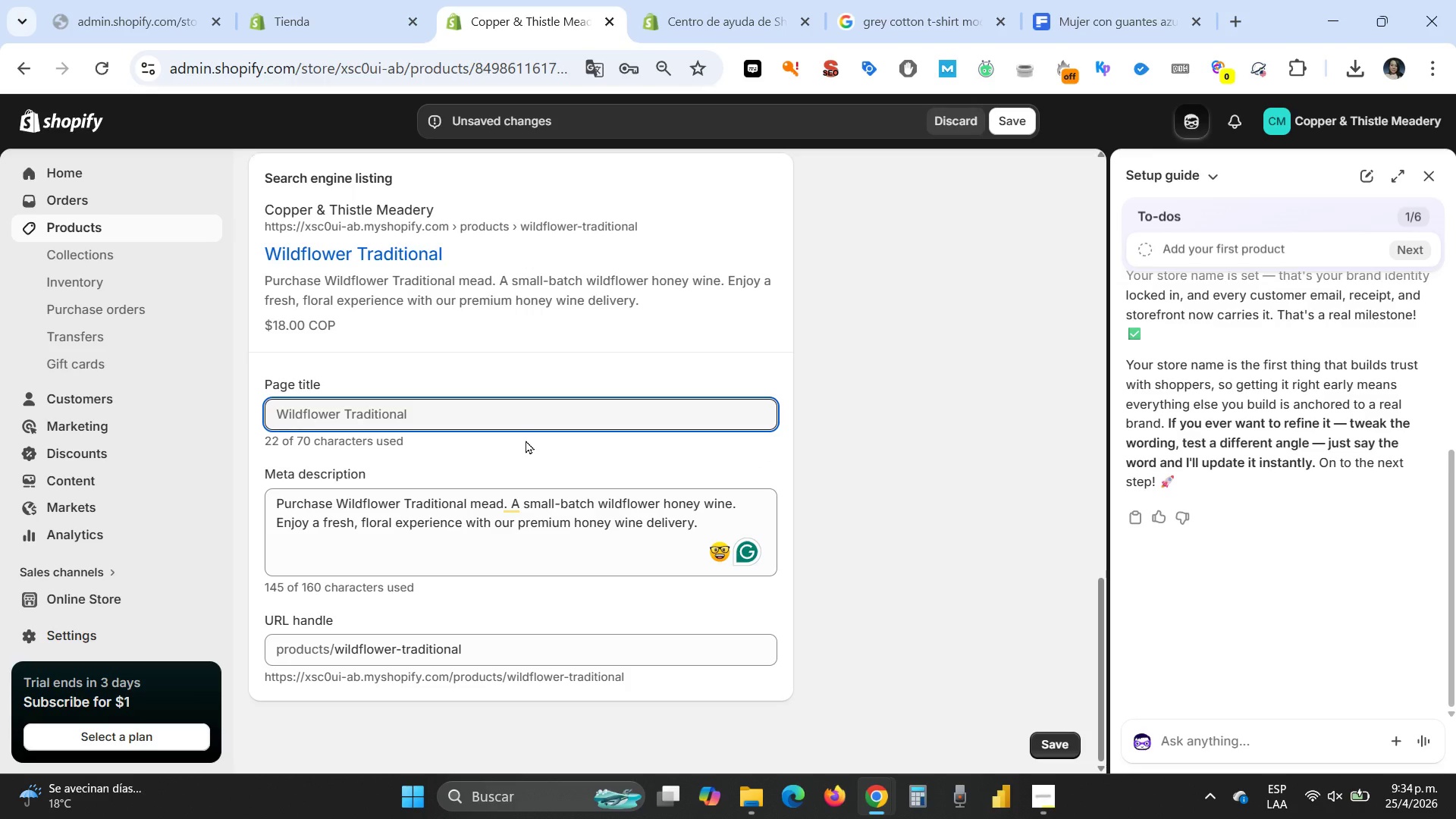 
wait(10.61)
 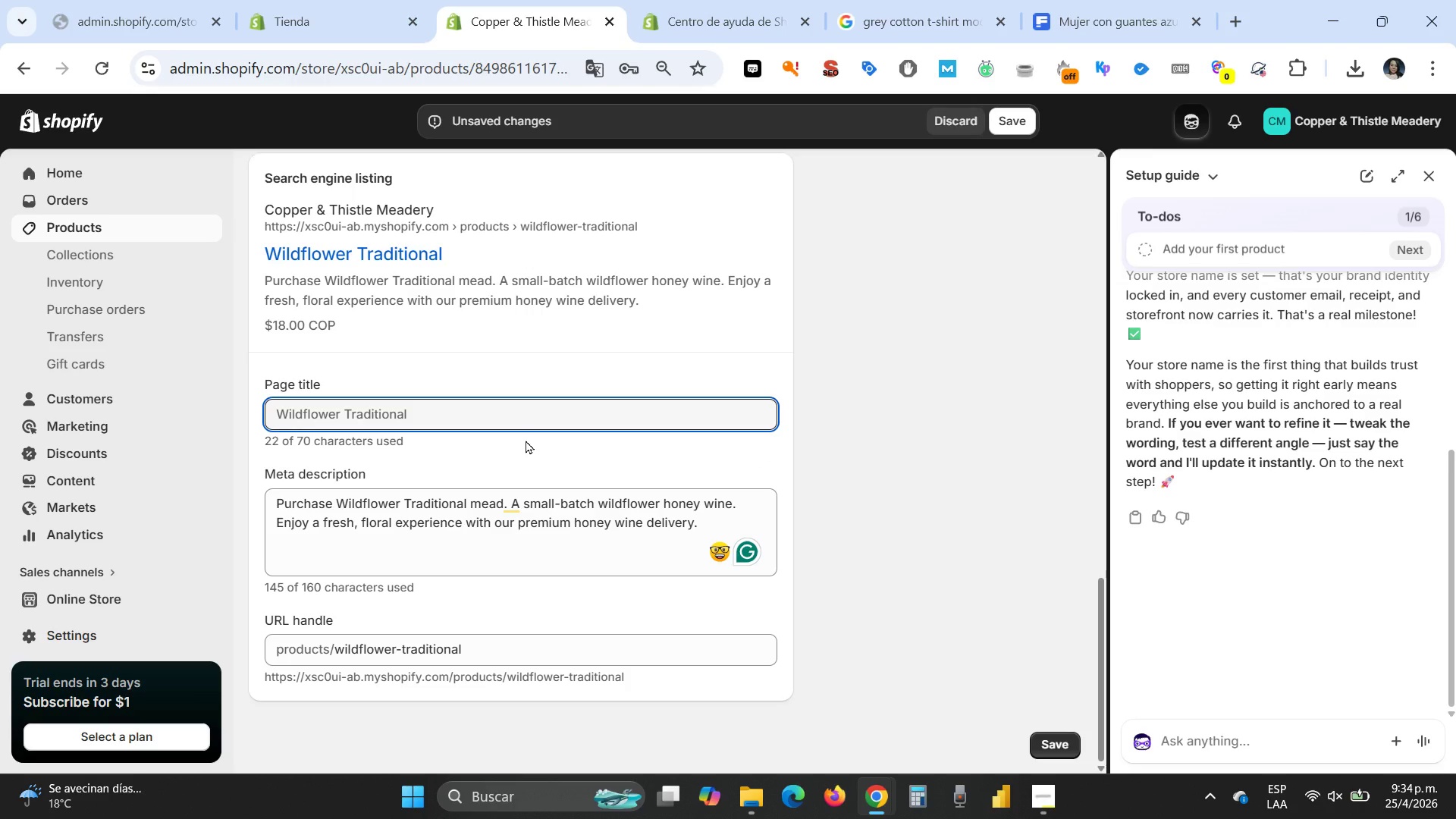 
scroll: coordinate [548, 435], scroll_direction: up, amount: 2.0
 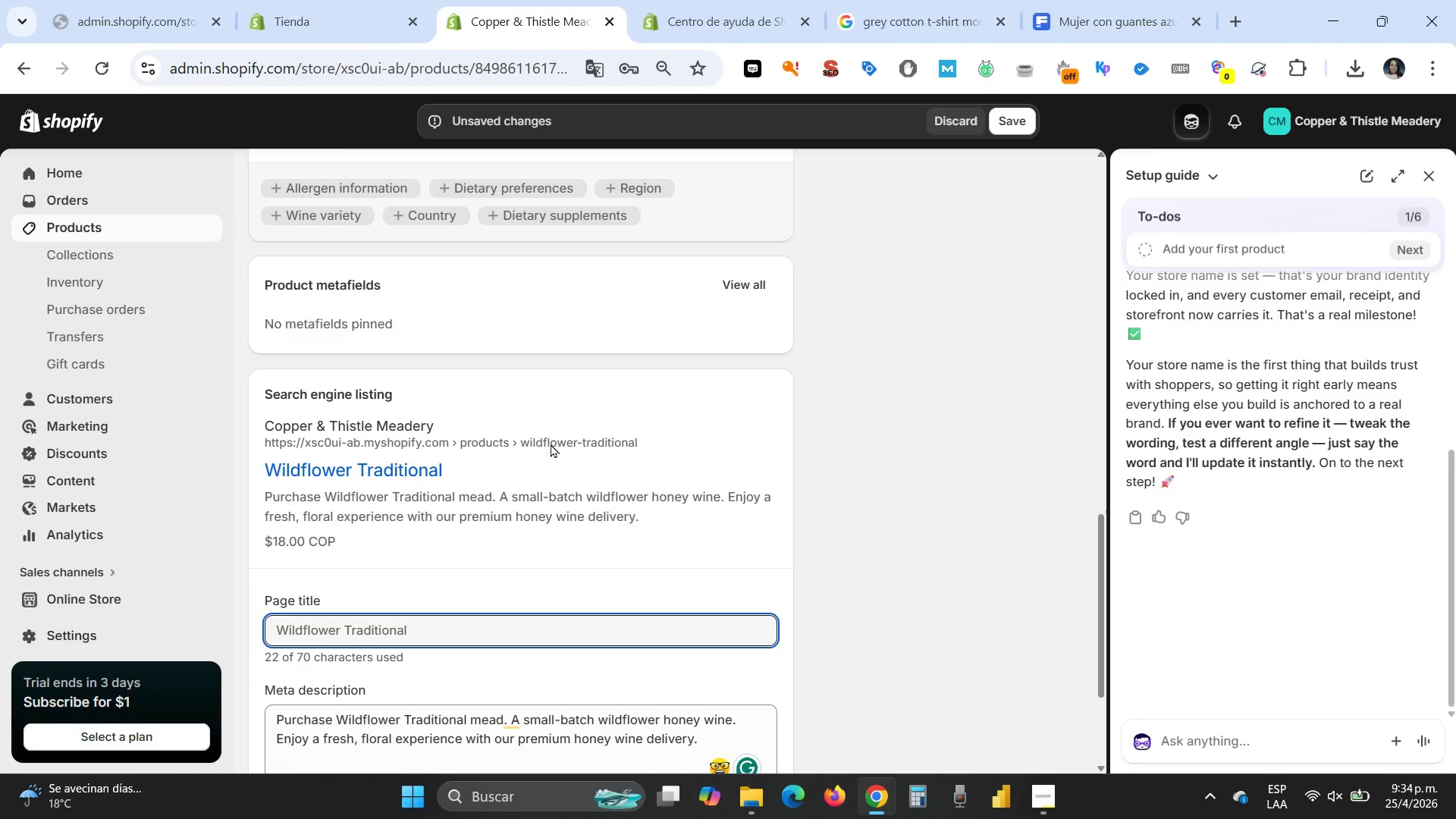 
scroll: coordinate [552, 453], scroll_direction: down, amount: 3.0
 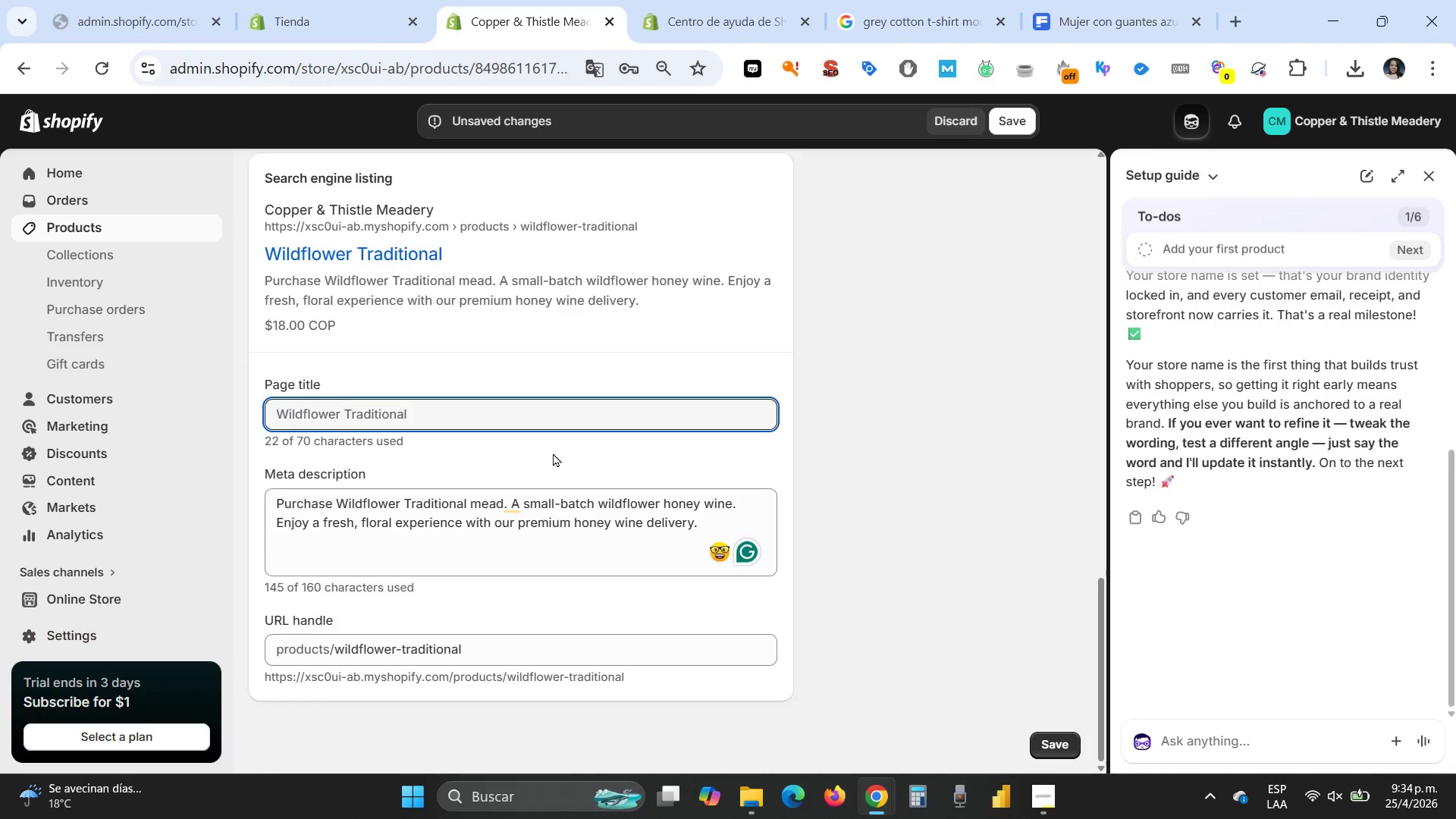 
scroll: coordinate [553, 453], scroll_direction: up, amount: 4.0
 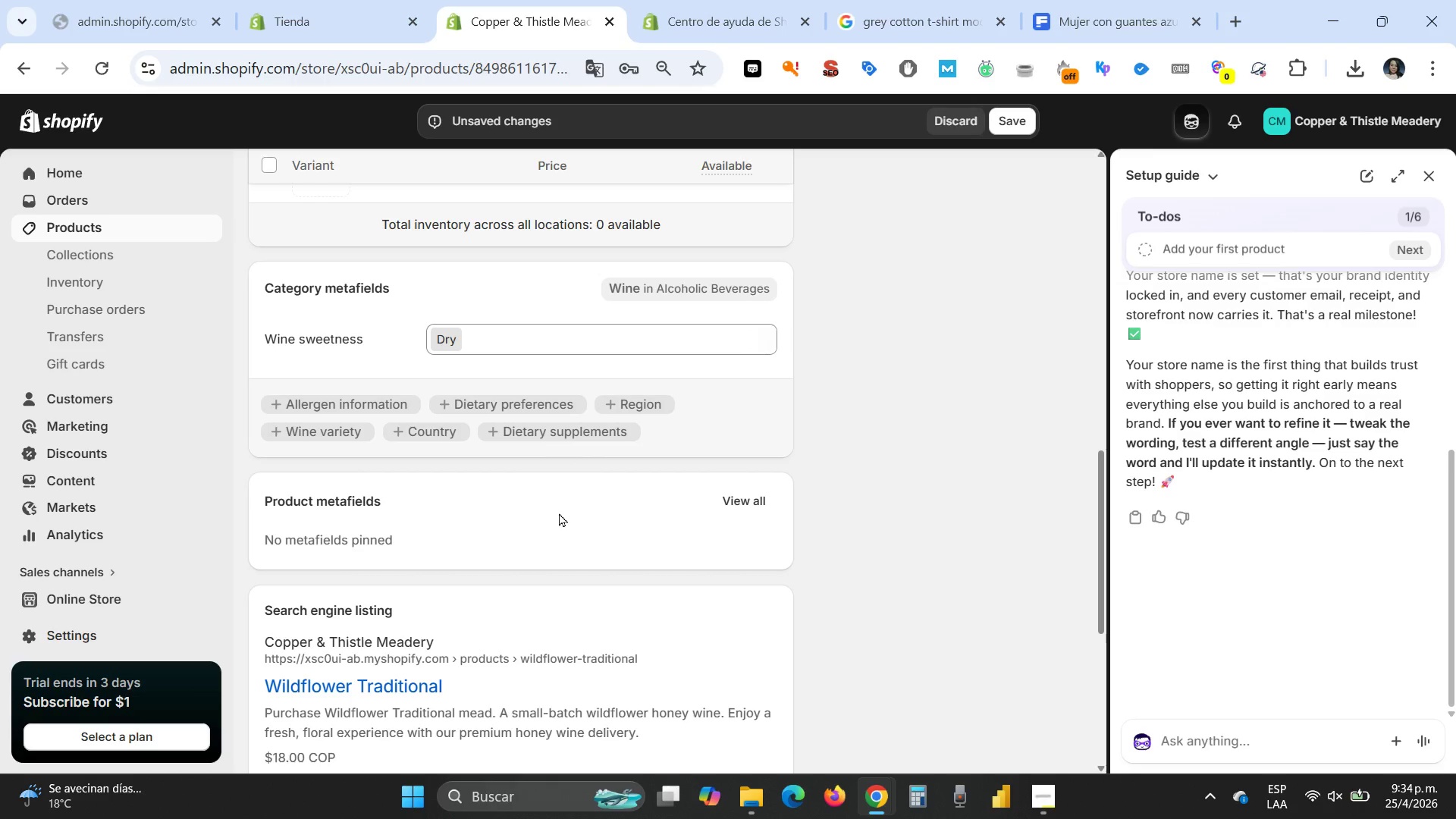 
wait(6.82)
 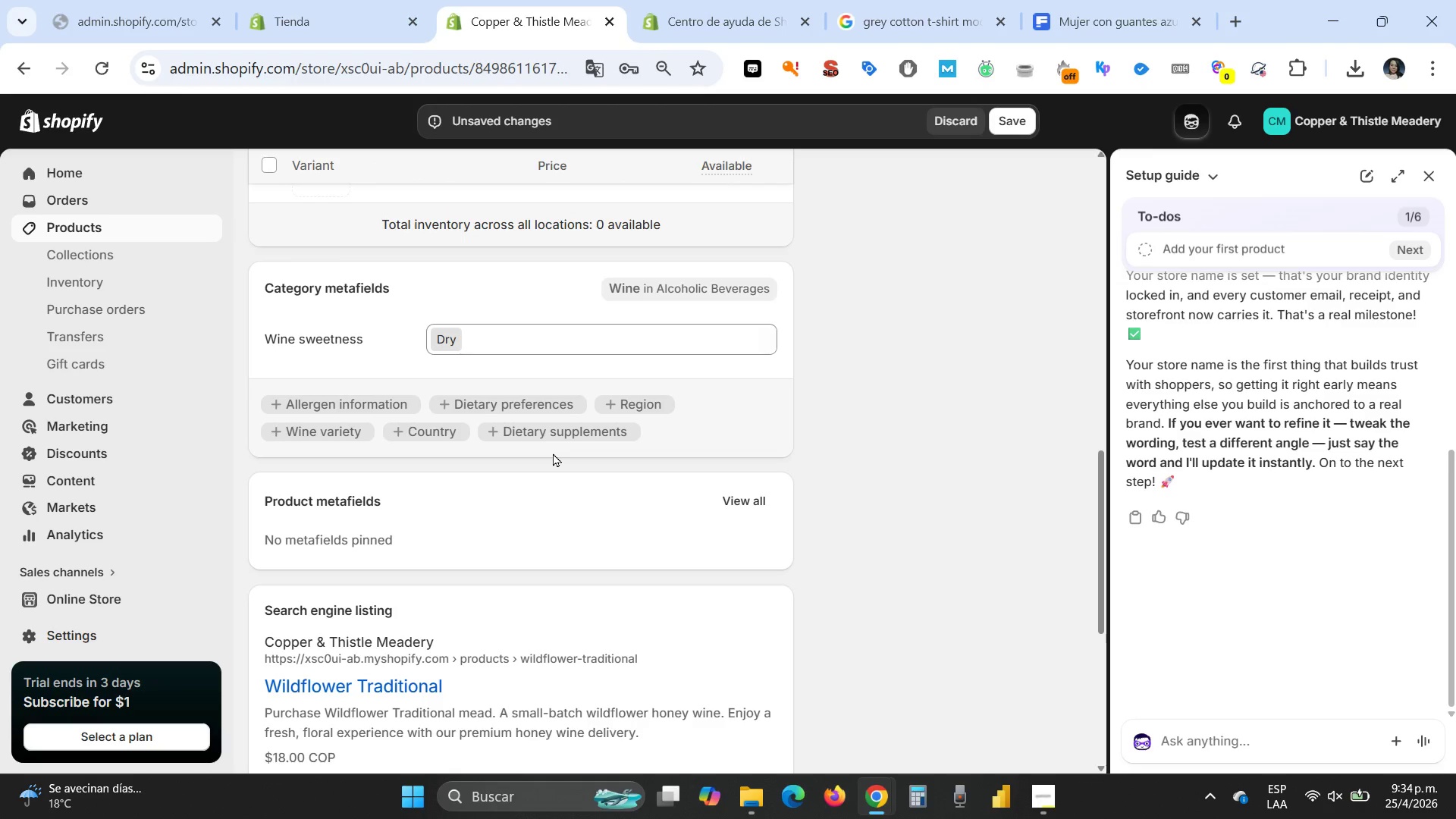 
scroll: coordinate [449, 462], scroll_direction: up, amount: 3.0
 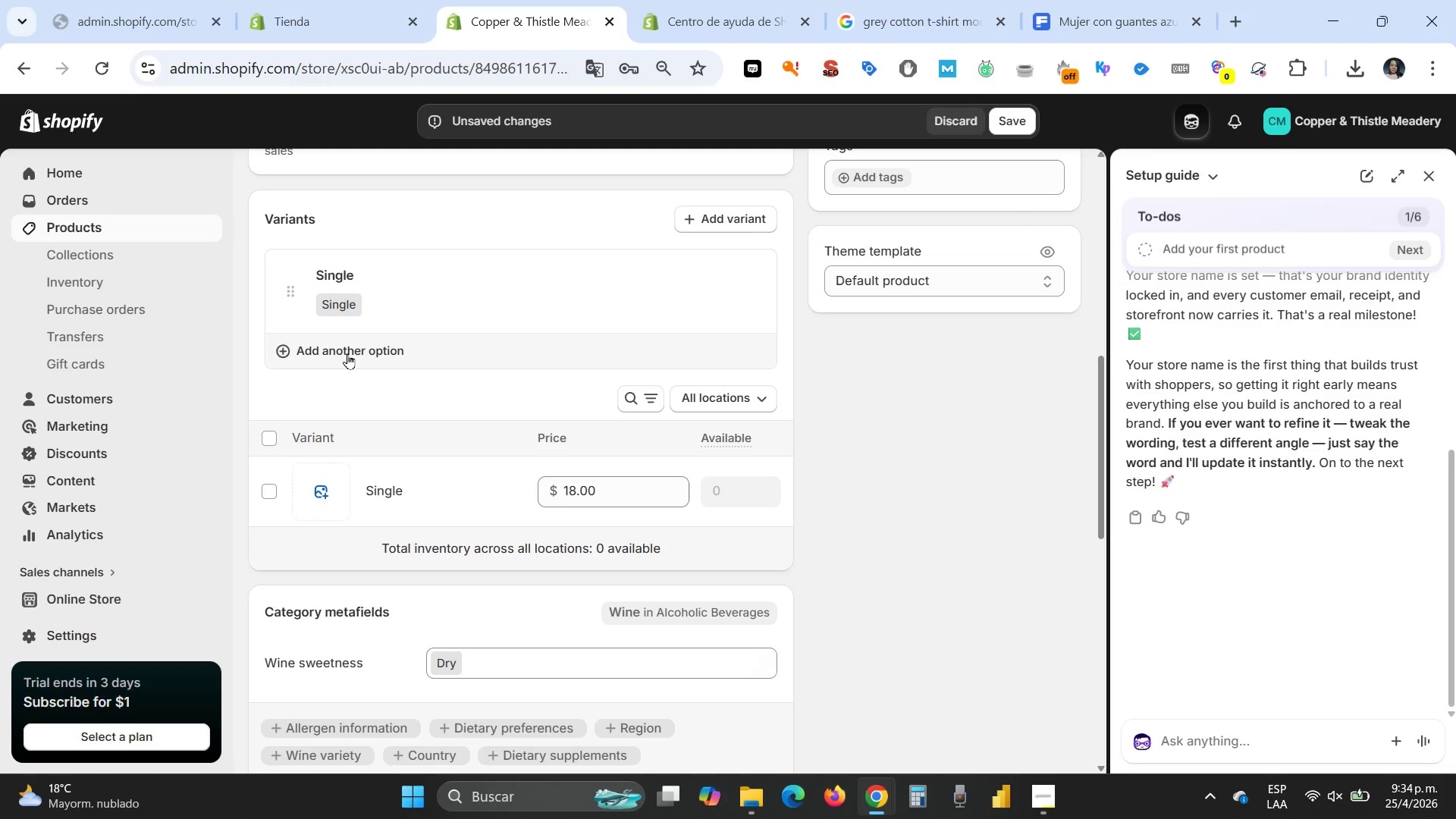 
wait(9.31)
 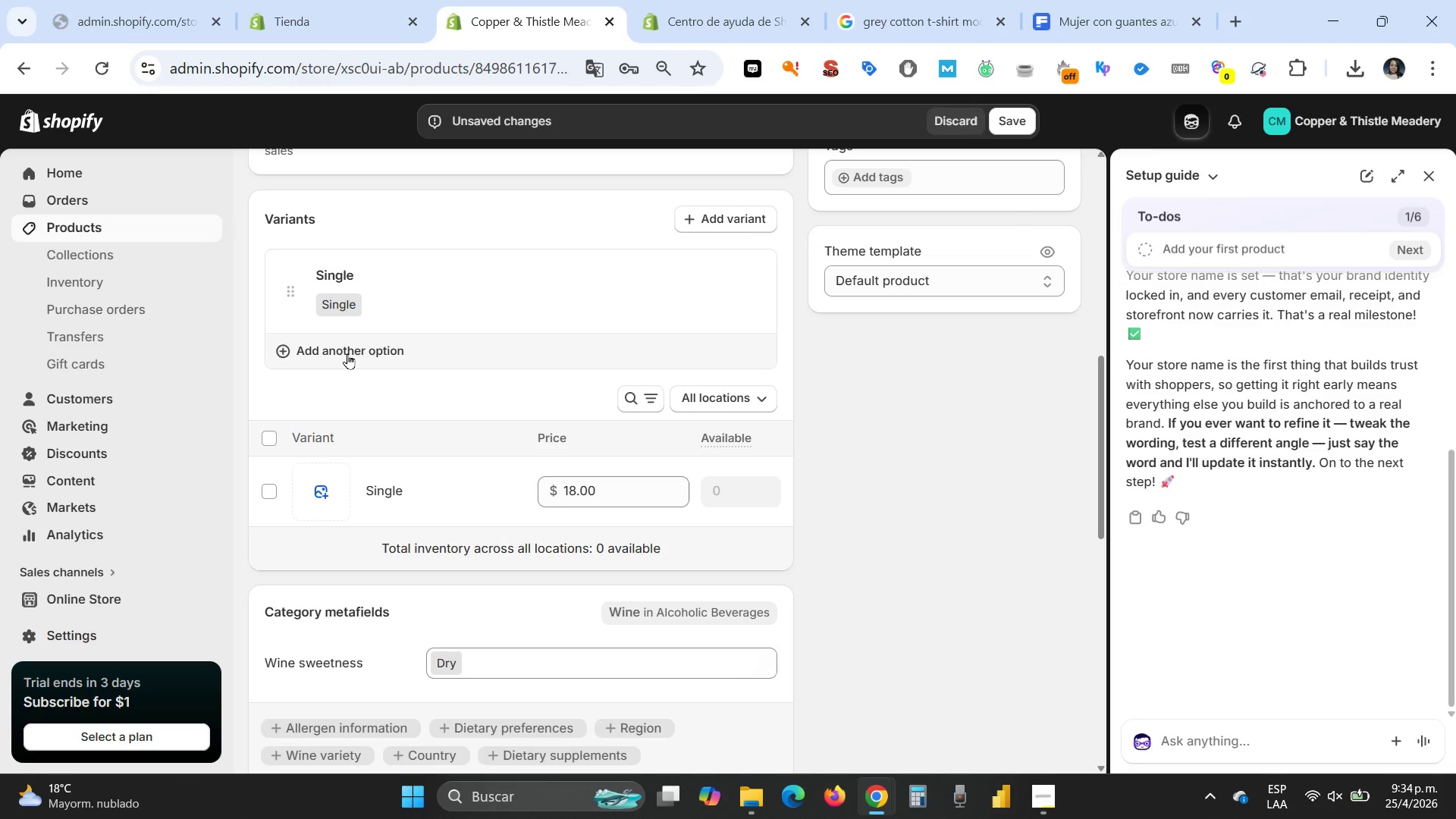 
type(4-Pack)
 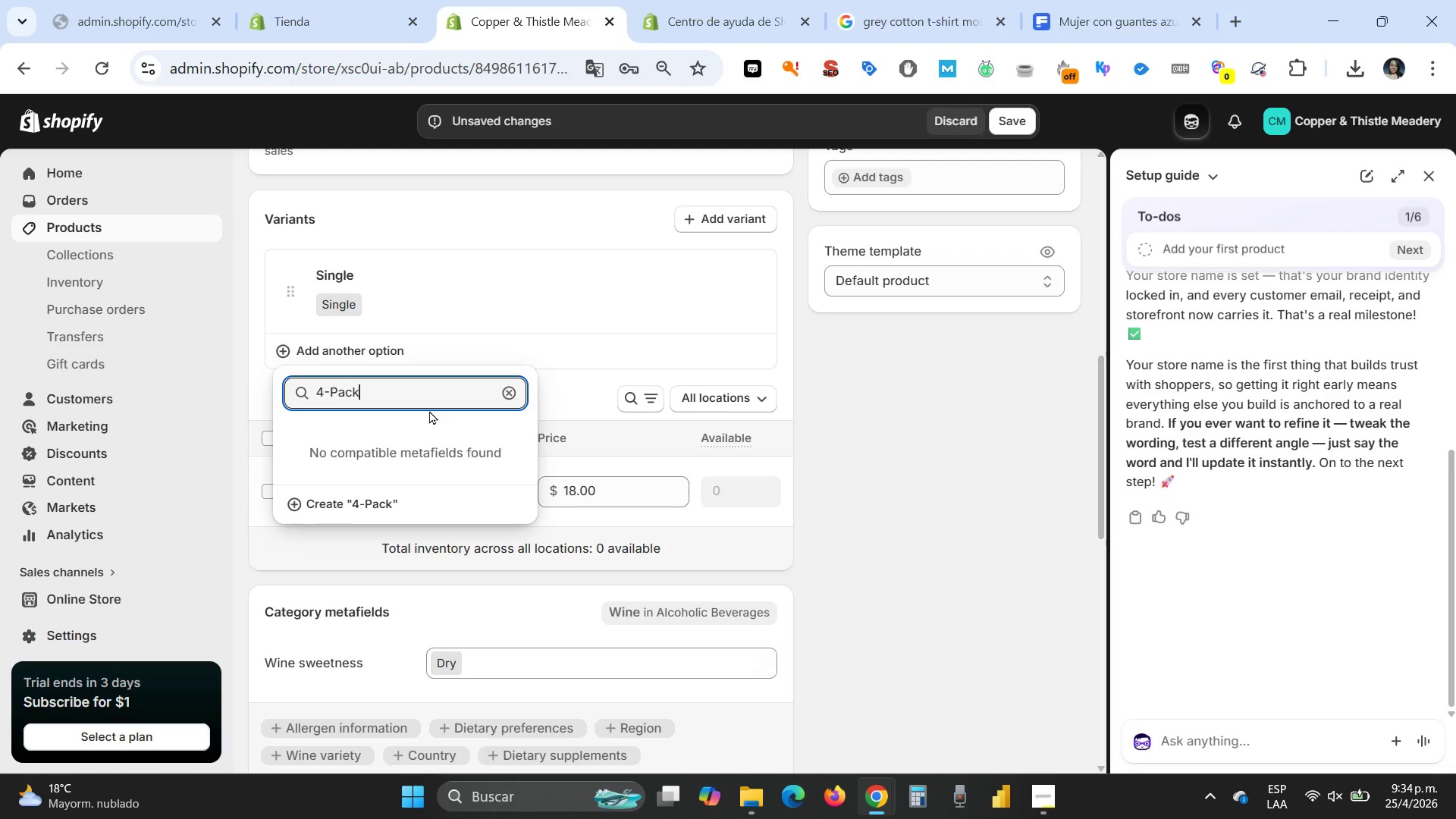 
mouse_move([416, 486])
 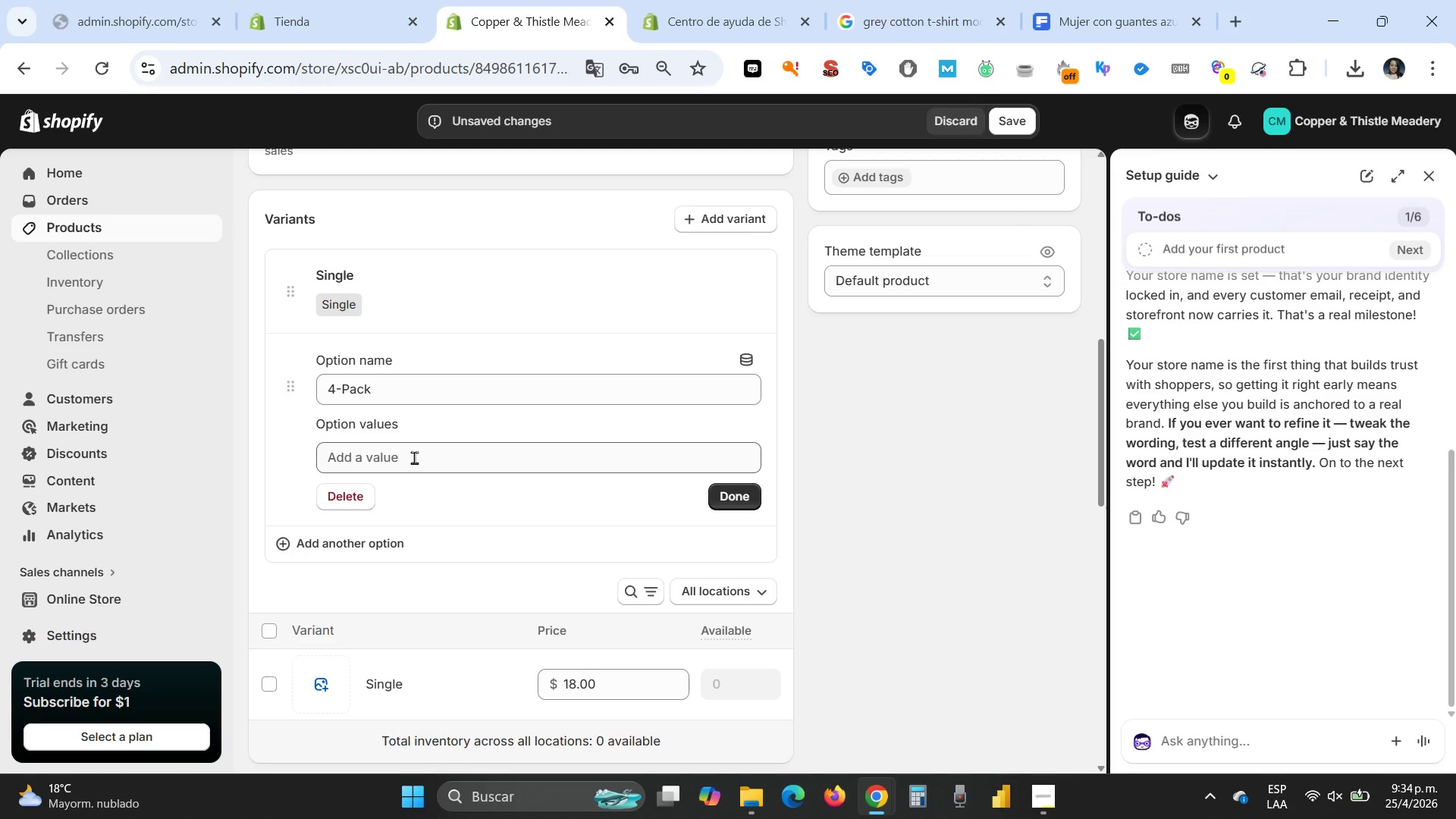 
left_click([414, 457])
 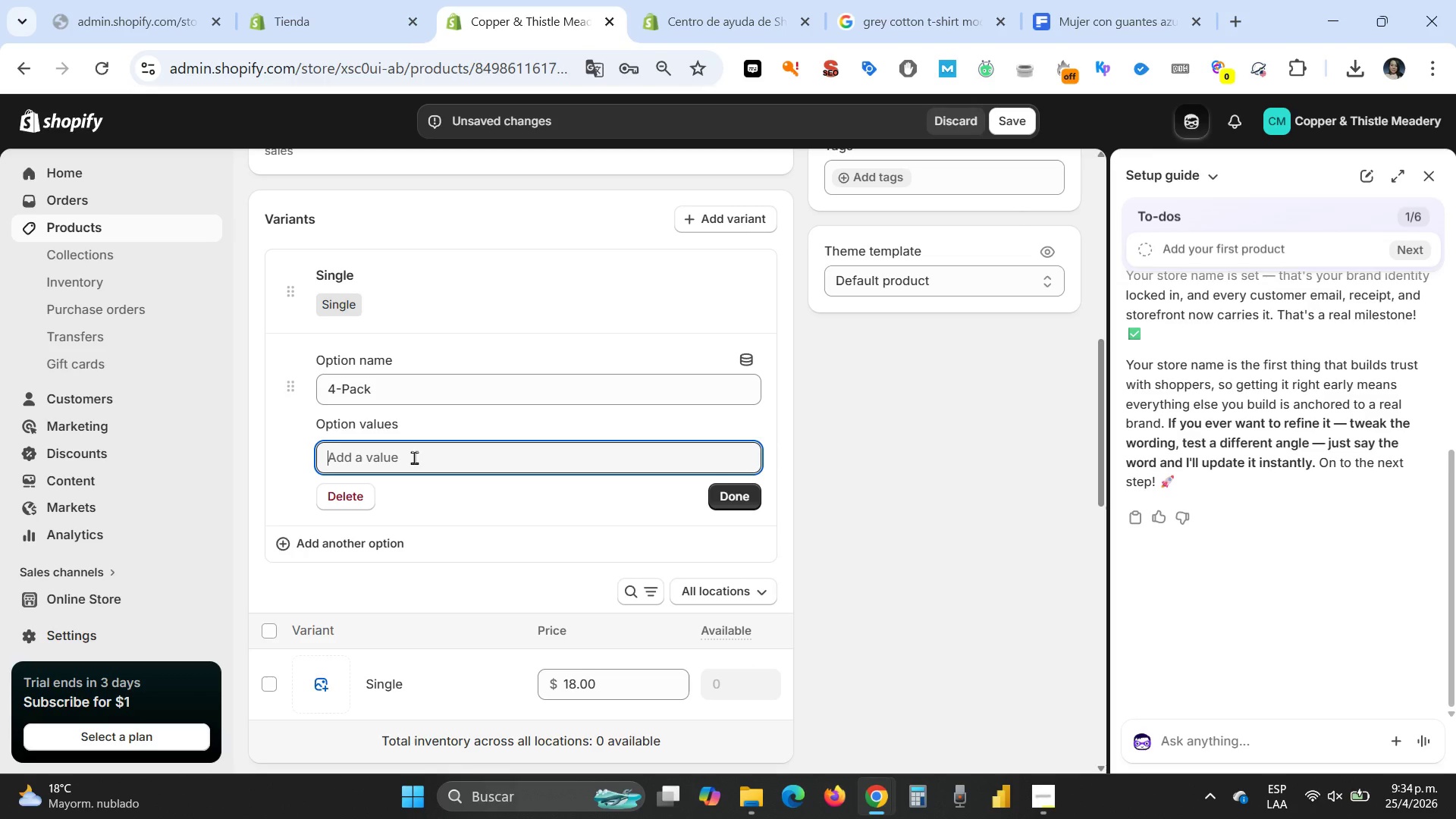 
type(4-Pack)
 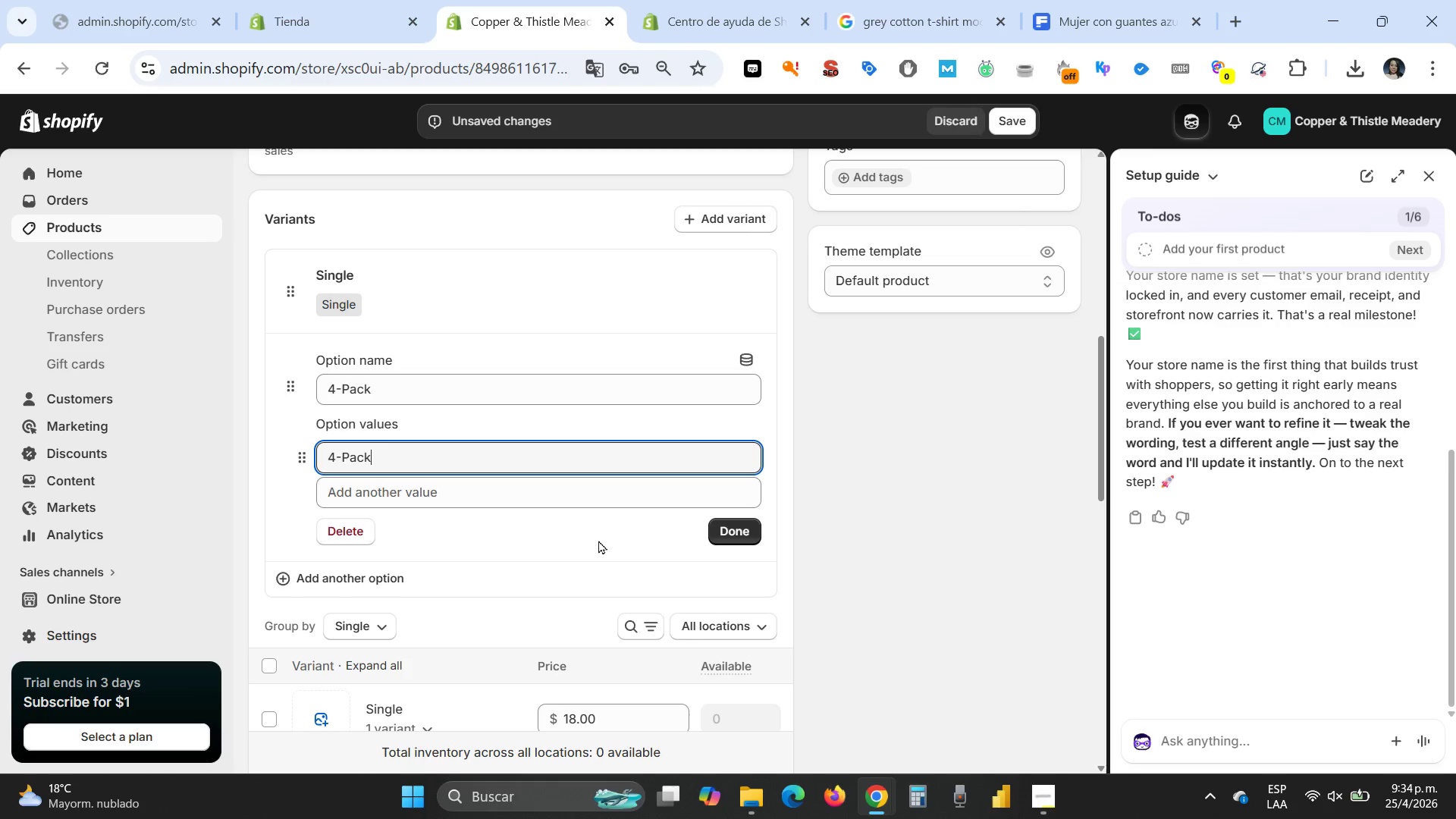 
left_click([732, 531])
 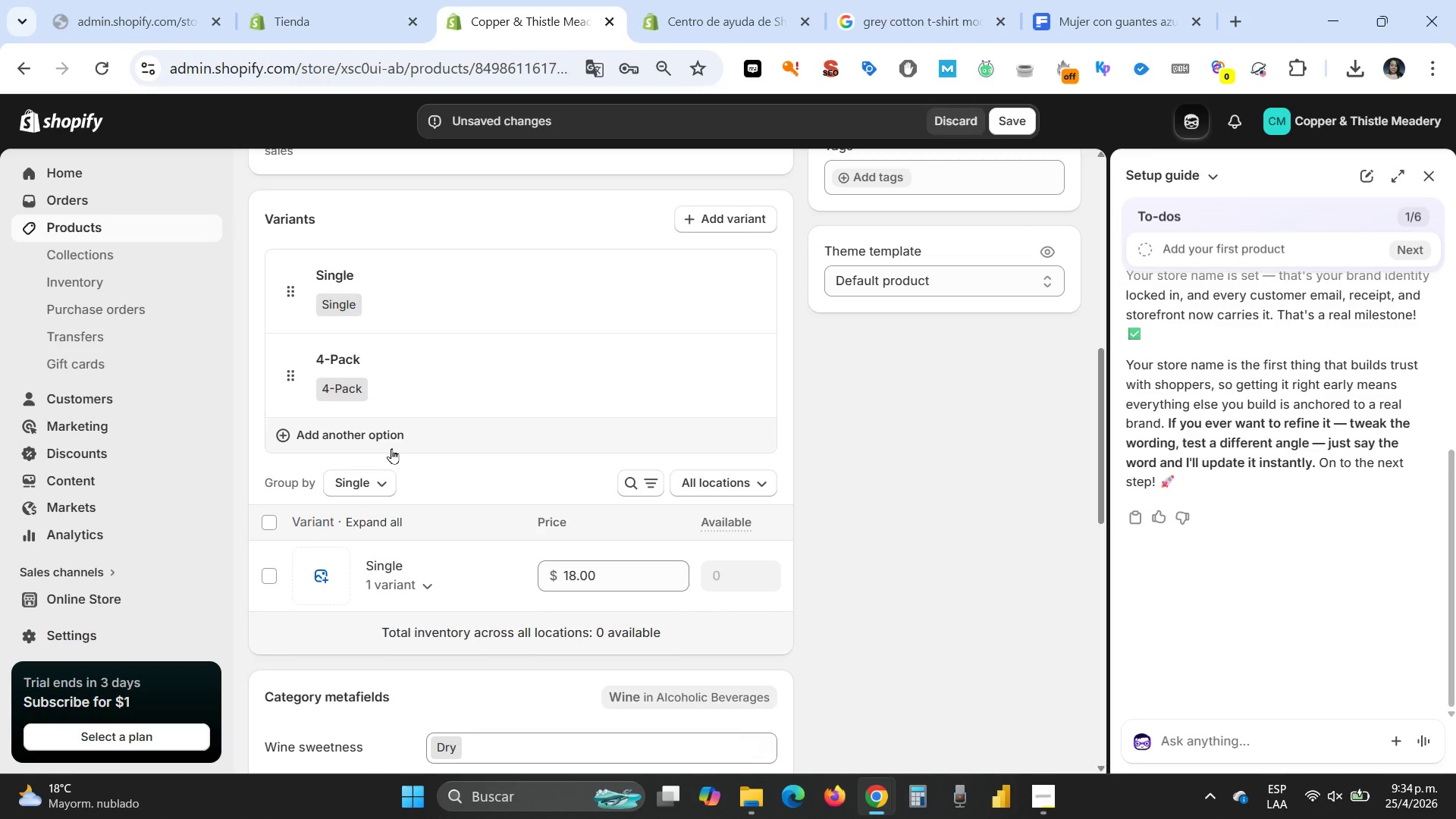 
left_click([380, 437])
 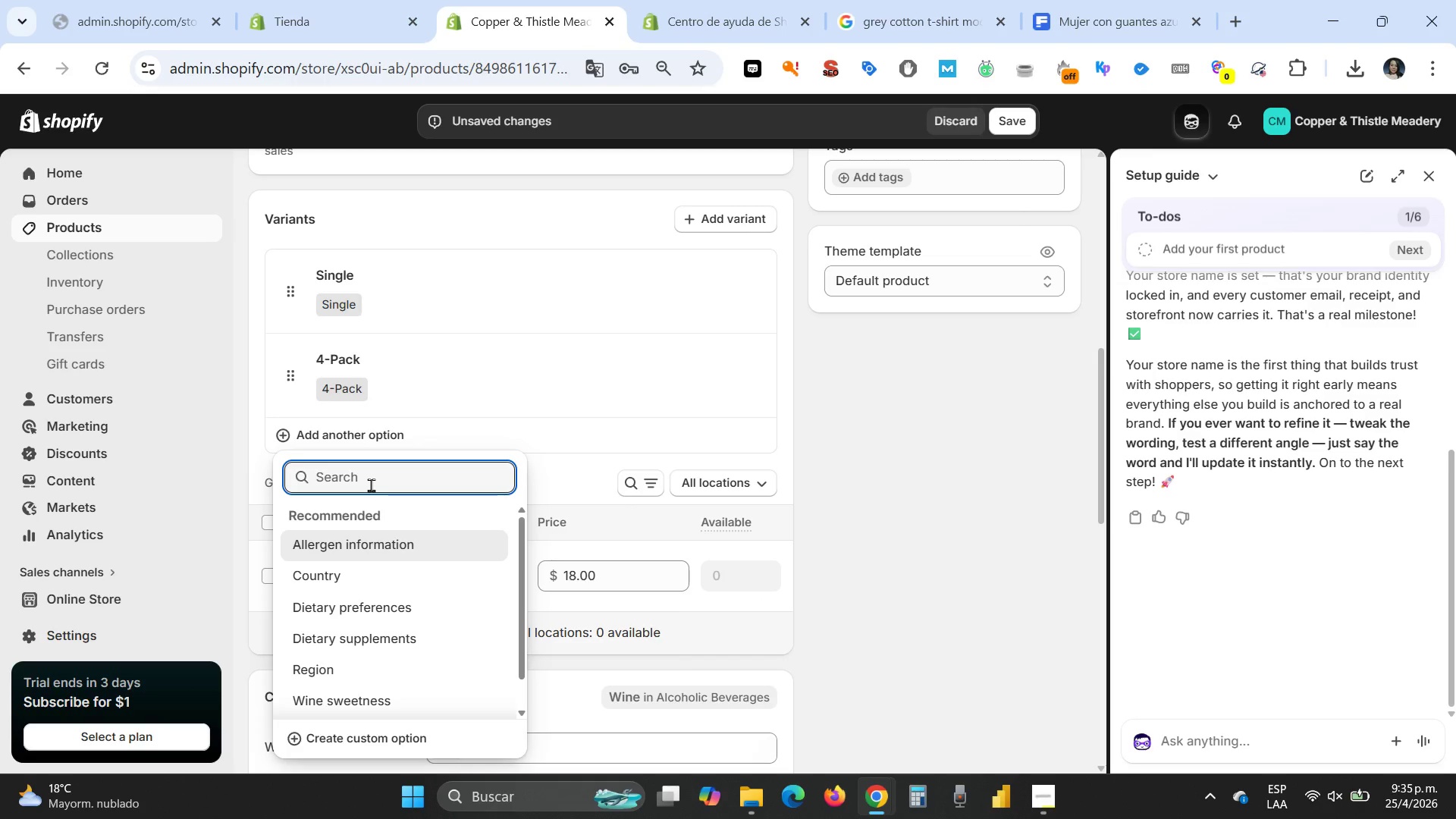 
wait(5.42)
 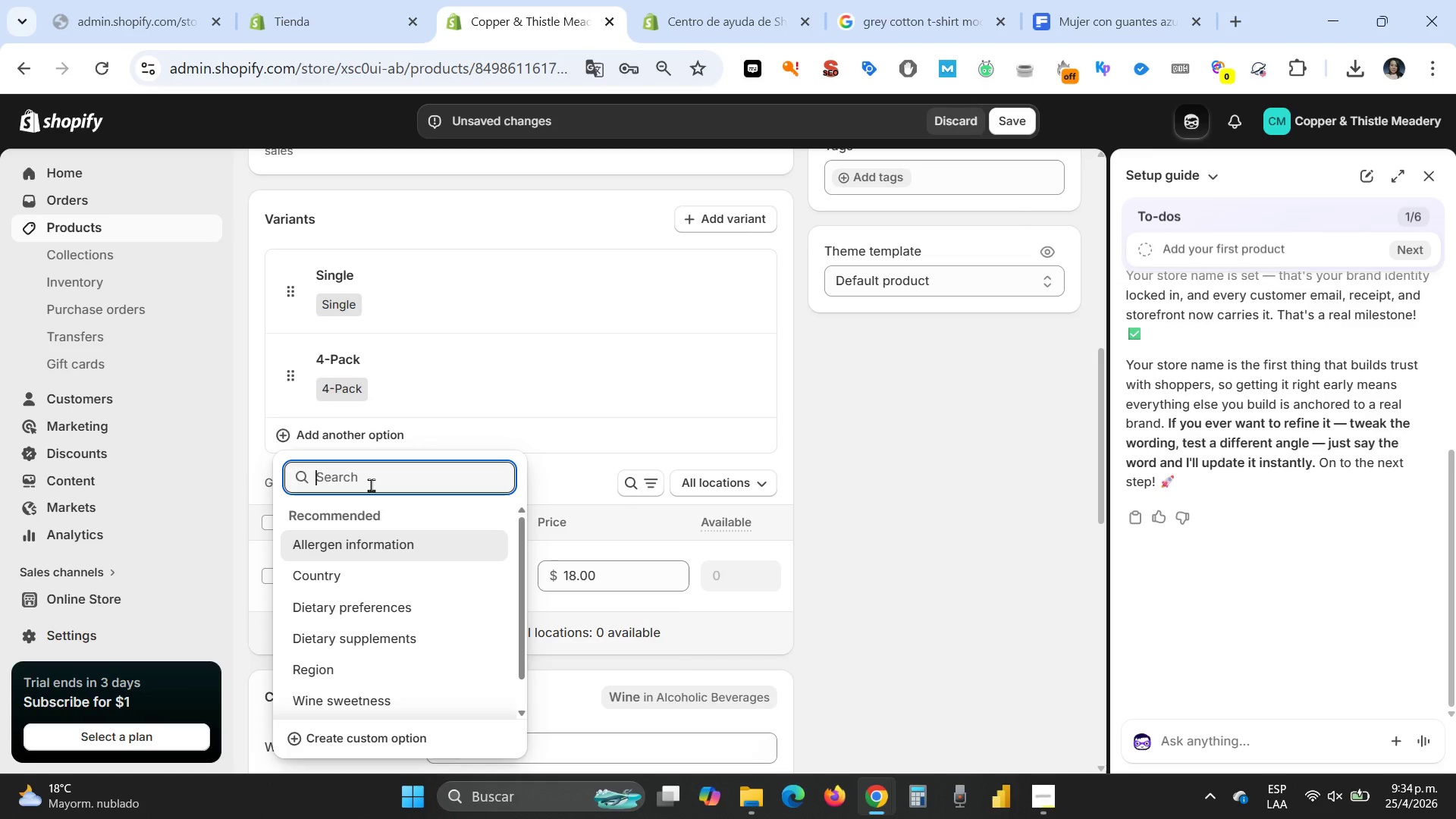 
left_click([425, 378])
 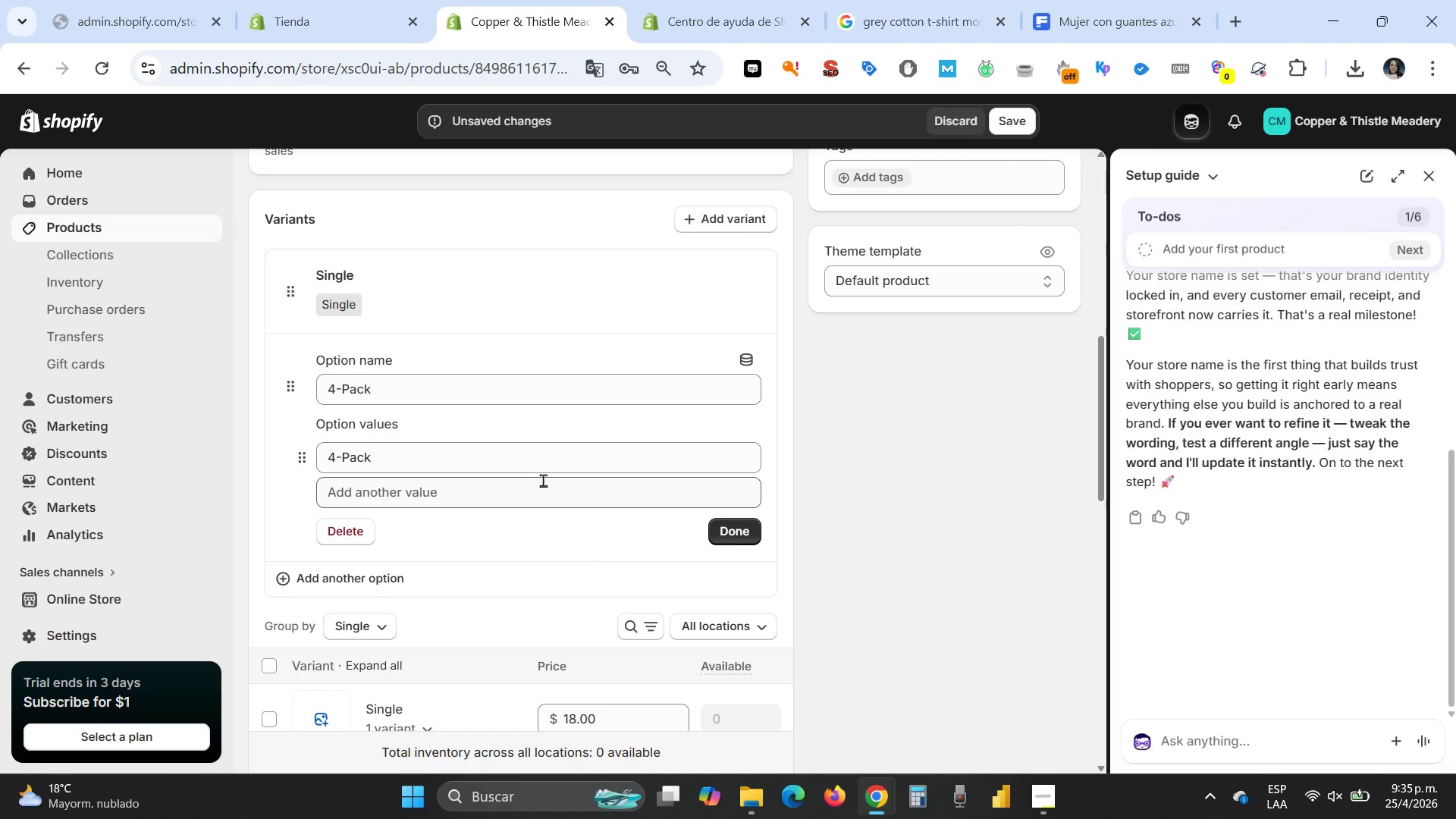 
scroll: coordinate [543, 481], scroll_direction: down, amount: 5.0
 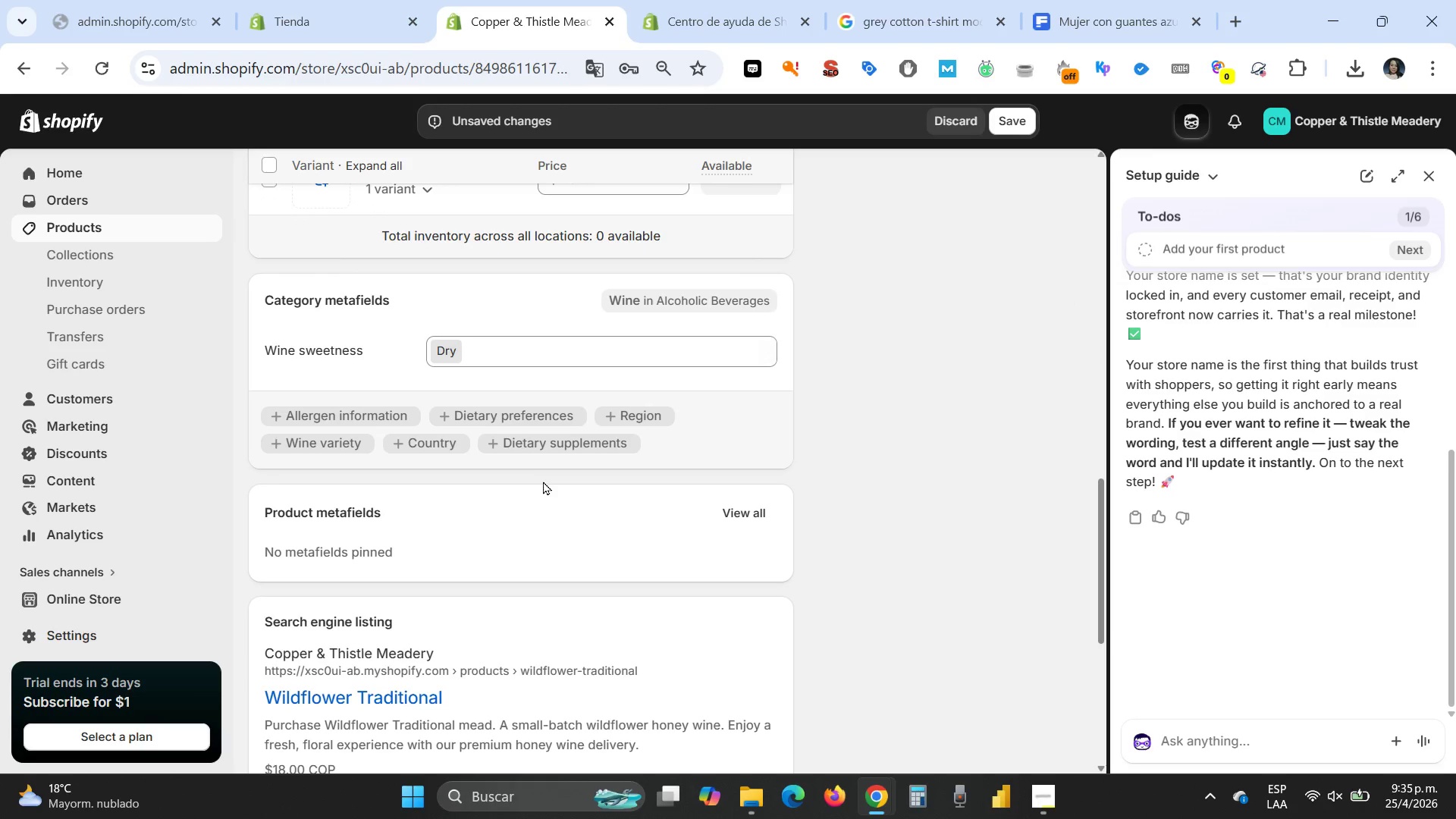 
scroll: coordinate [543, 481], scroll_direction: up, amount: 4.0
 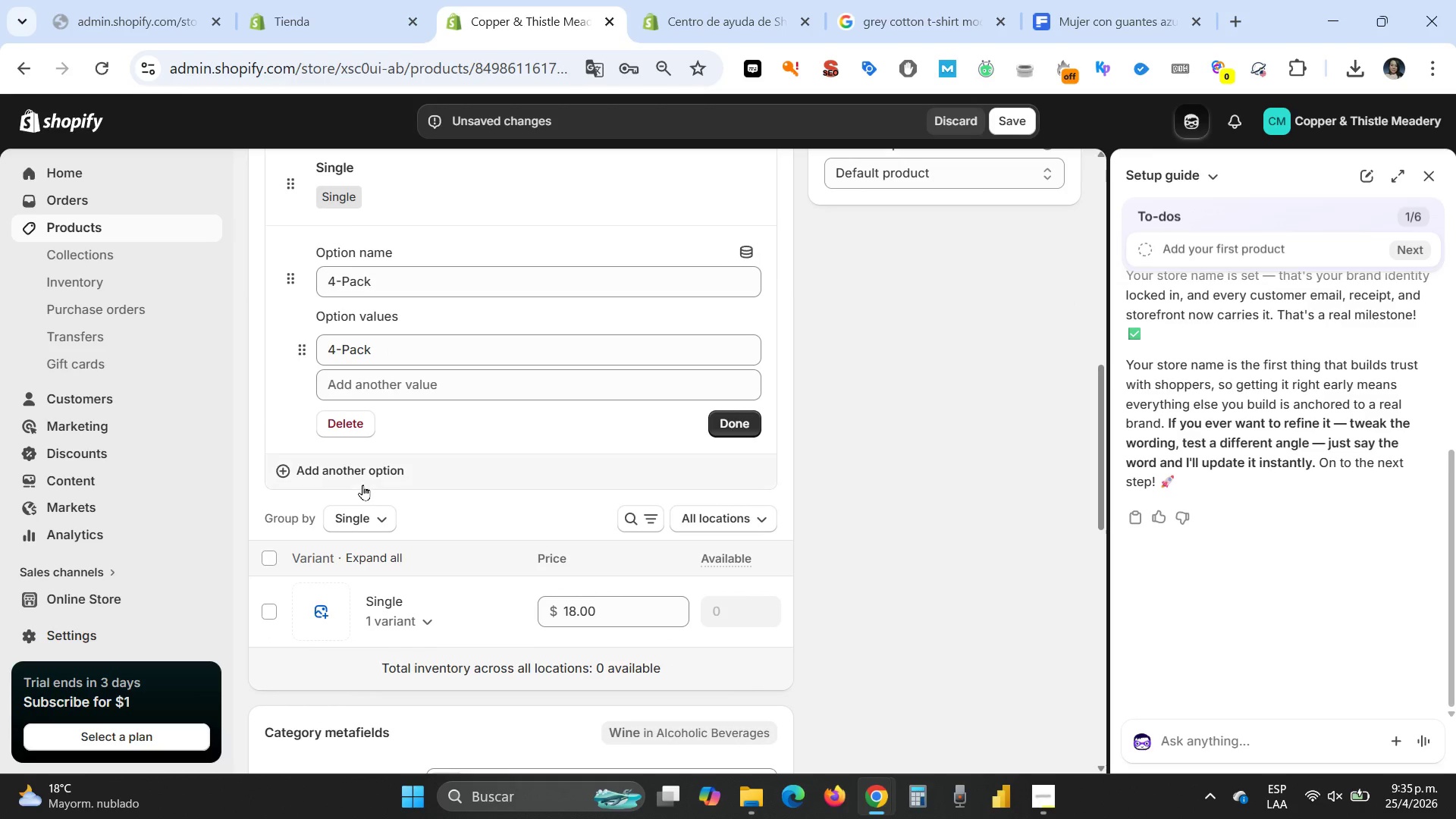 
left_click([359, 469])
 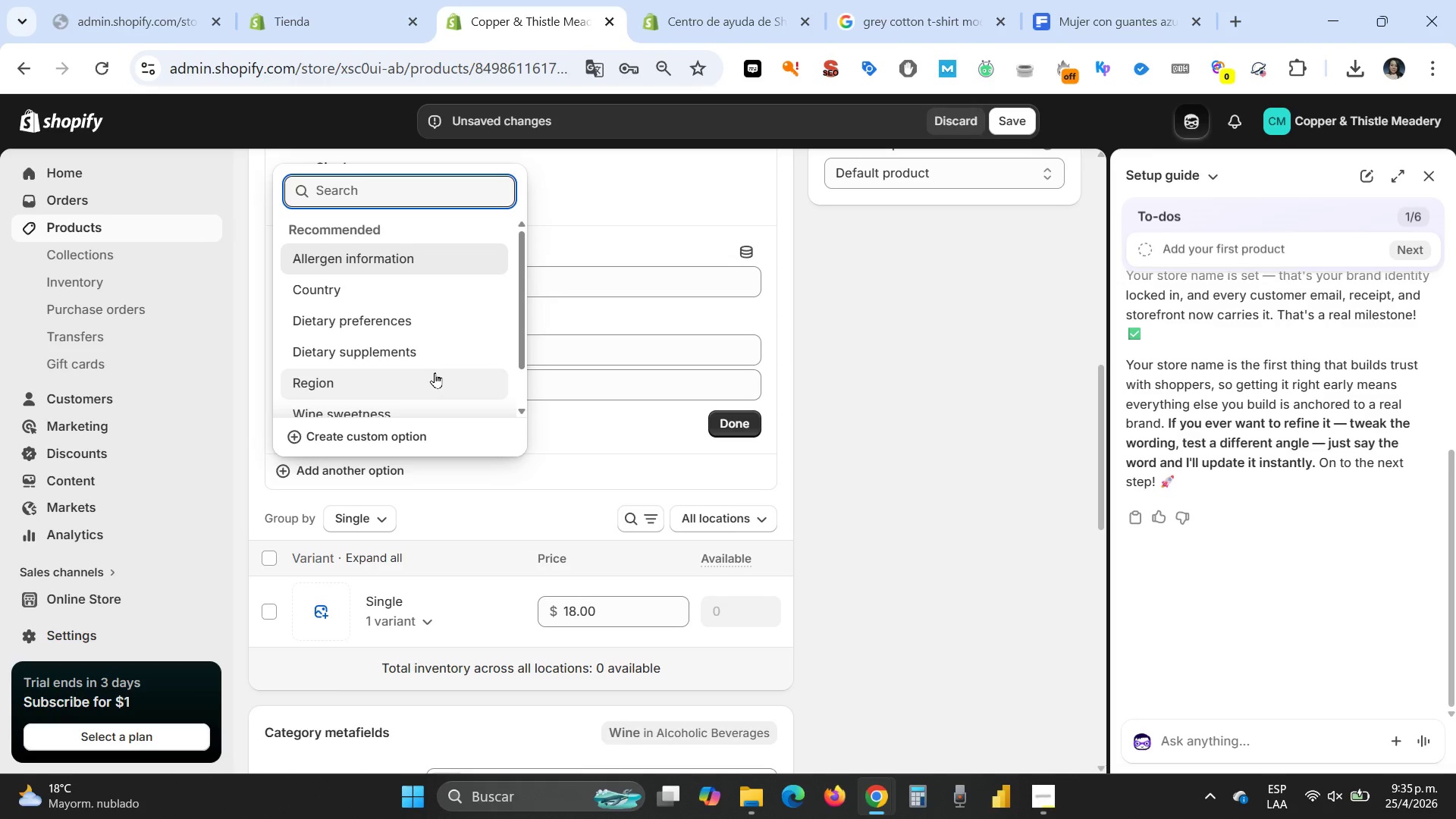 
type(Case)
 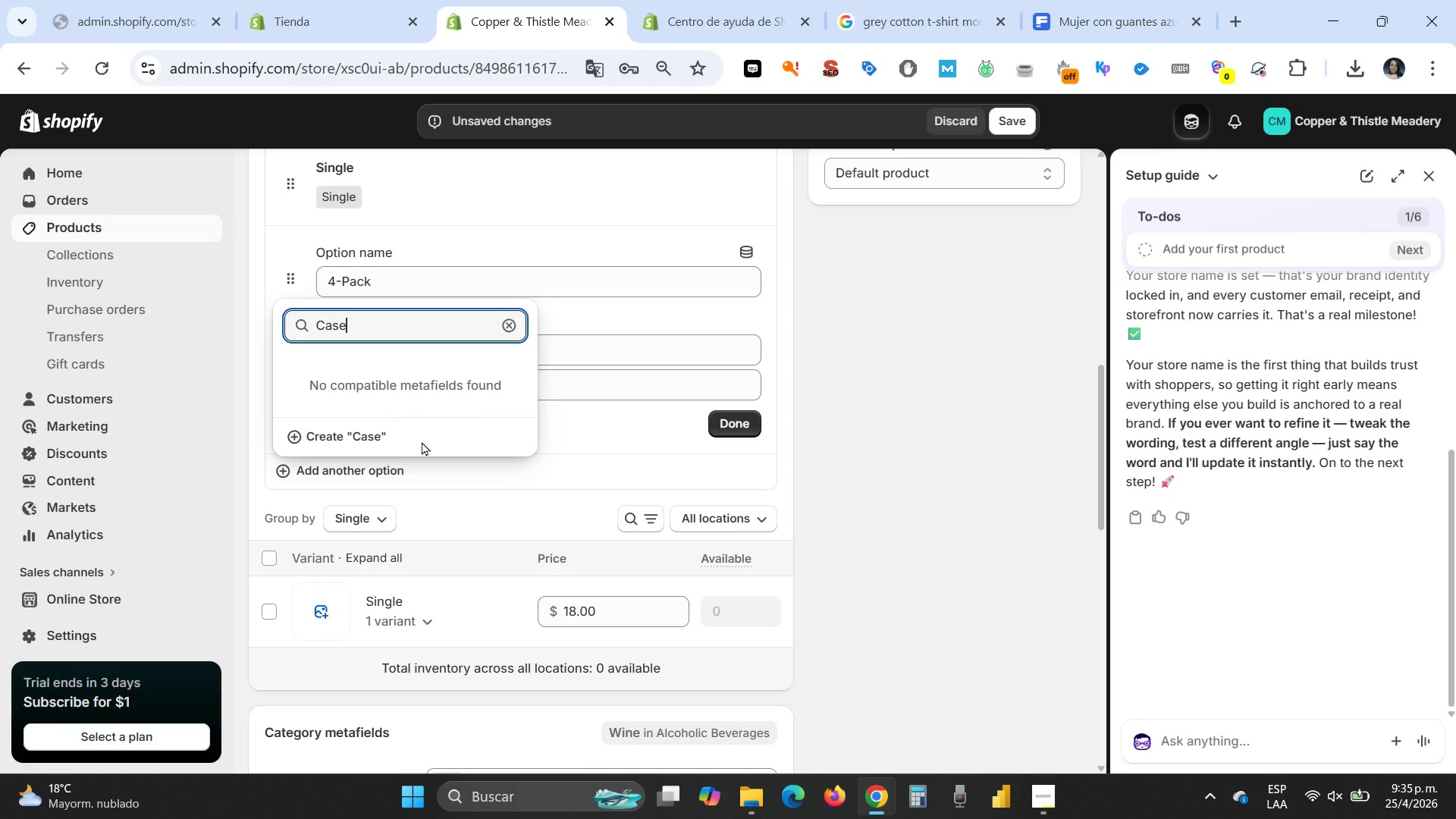 
left_click([368, 443])
 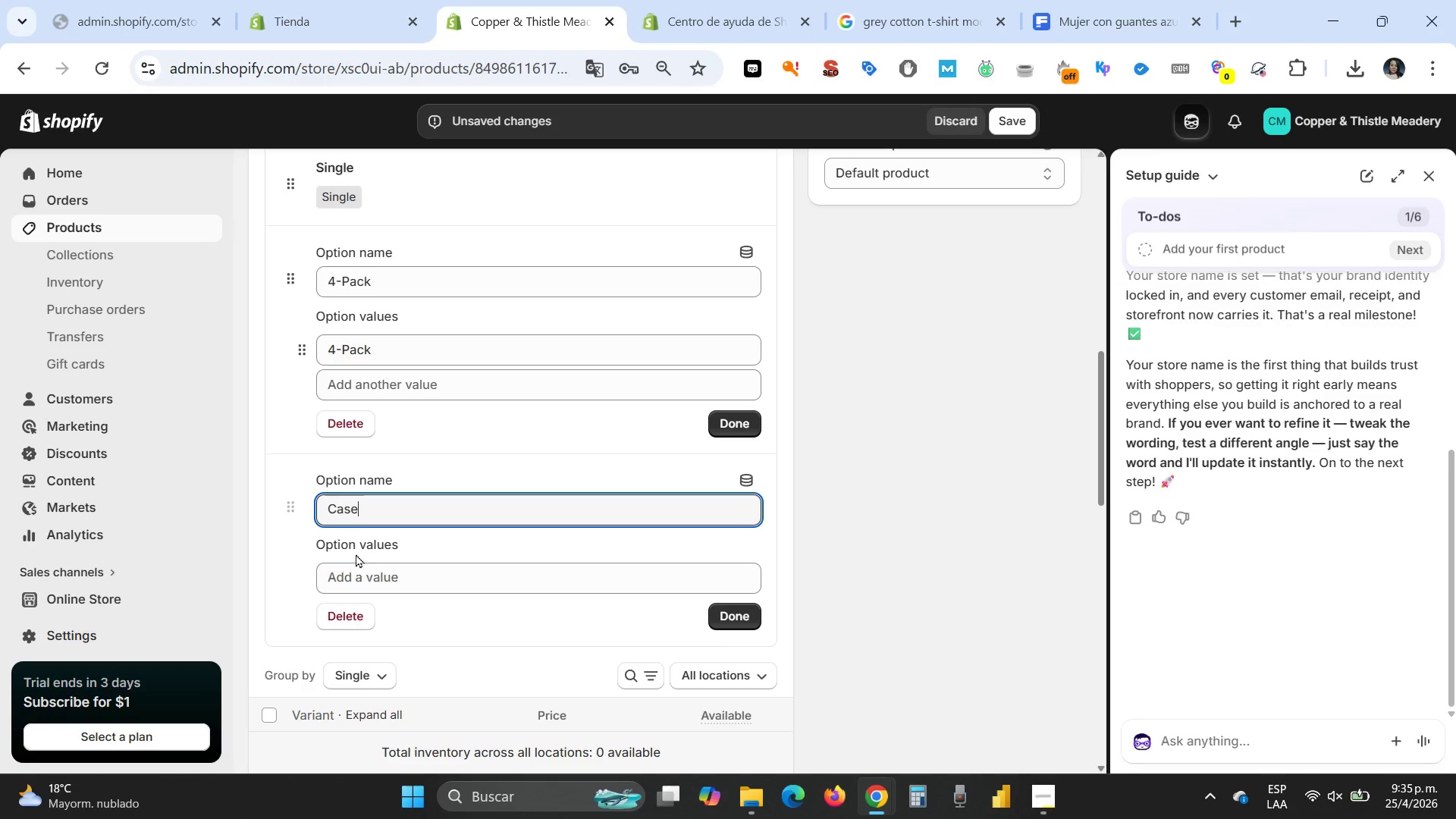 
left_click([382, 581])
 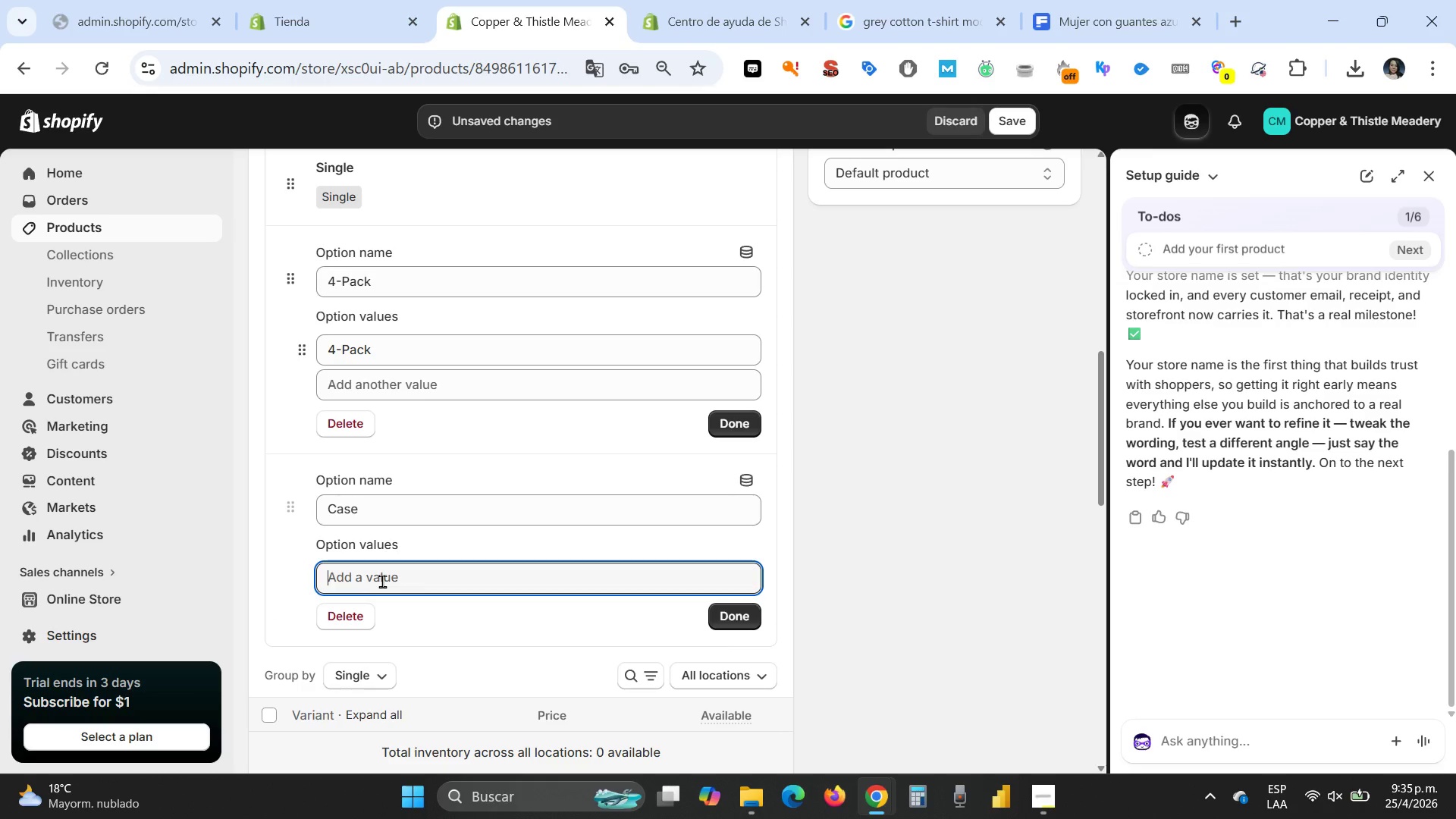 
type(Case)
 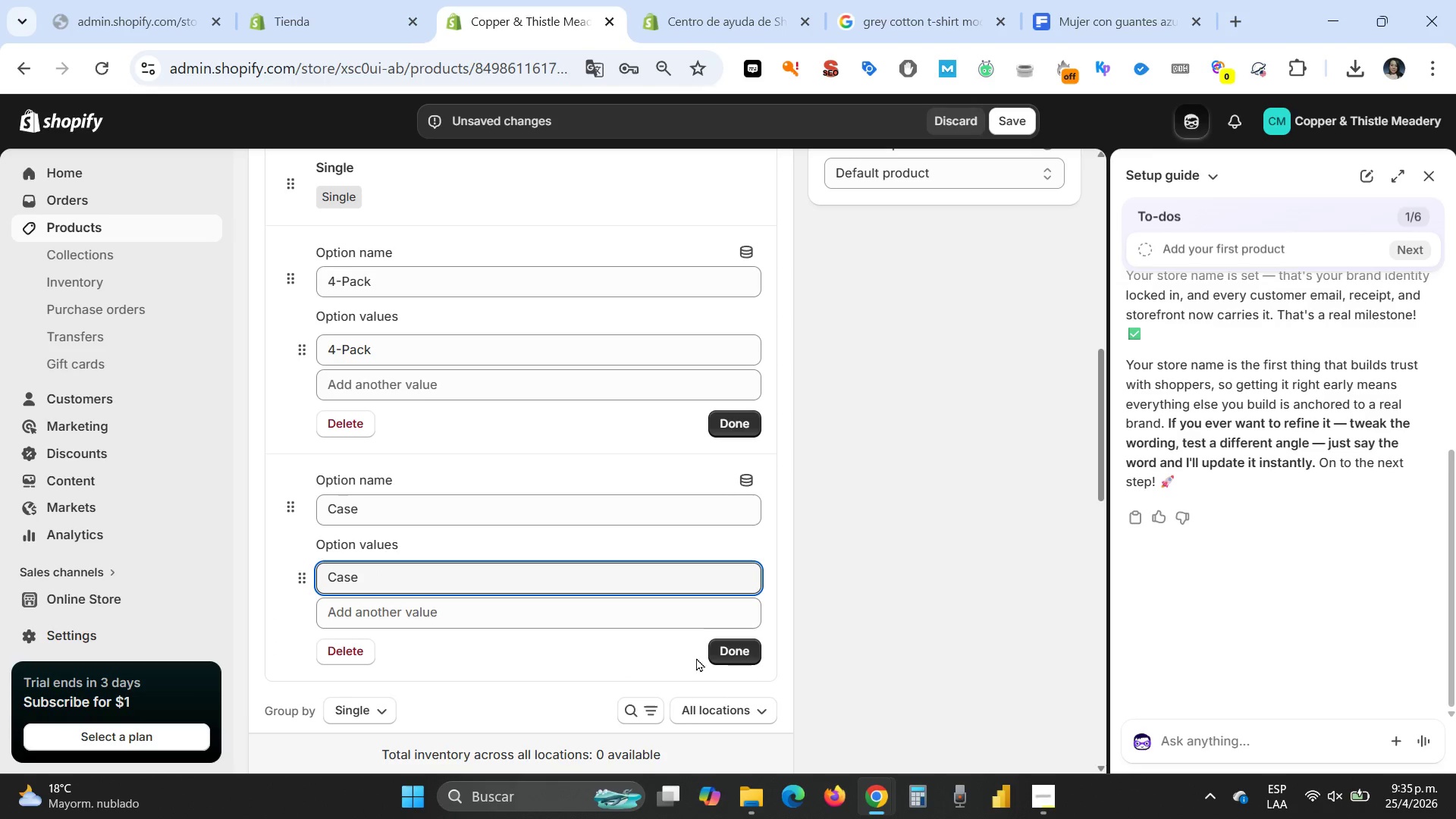 
left_click([716, 656])
 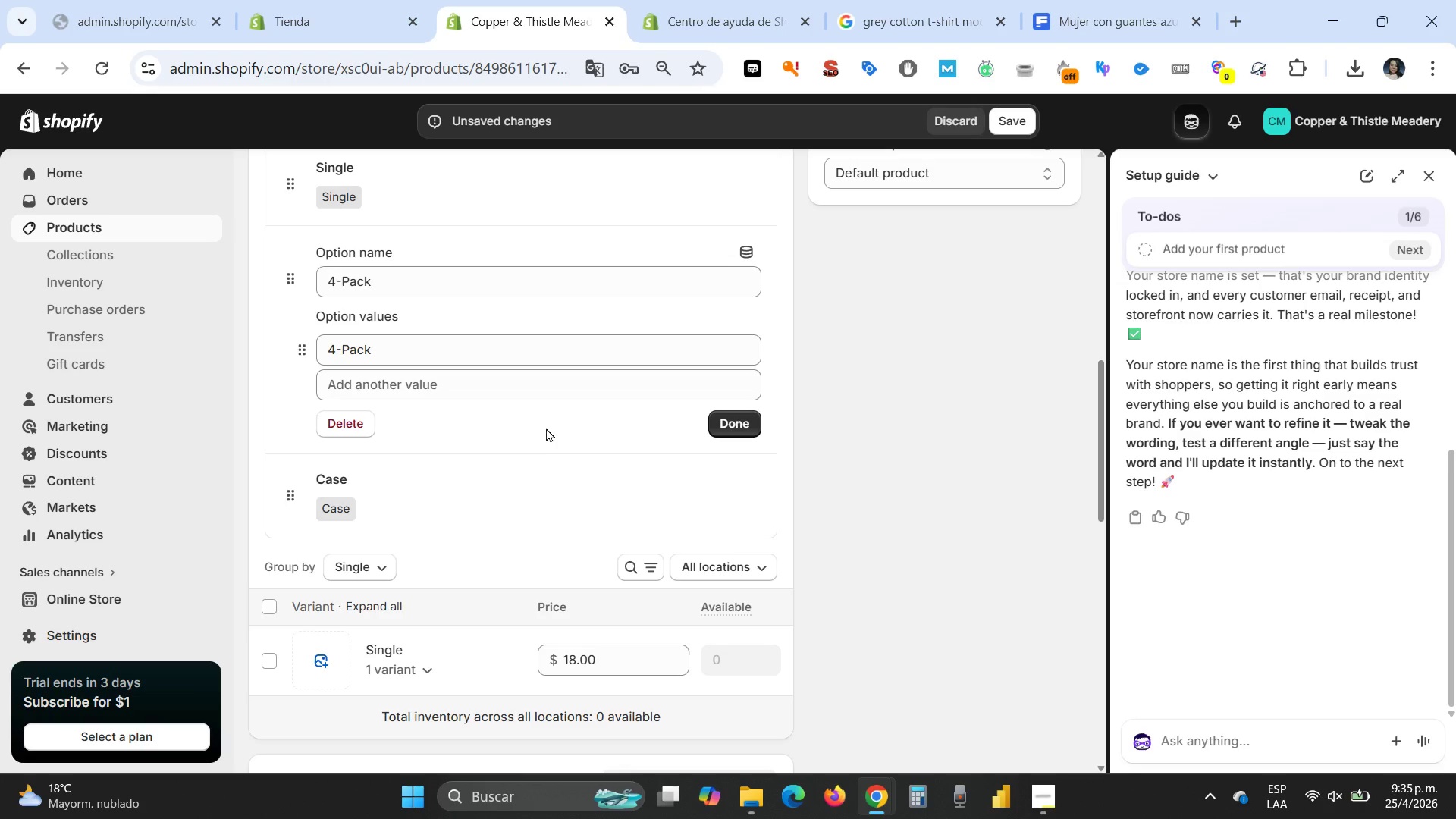 
scroll: coordinate [546, 427], scroll_direction: up, amount: 1.0
 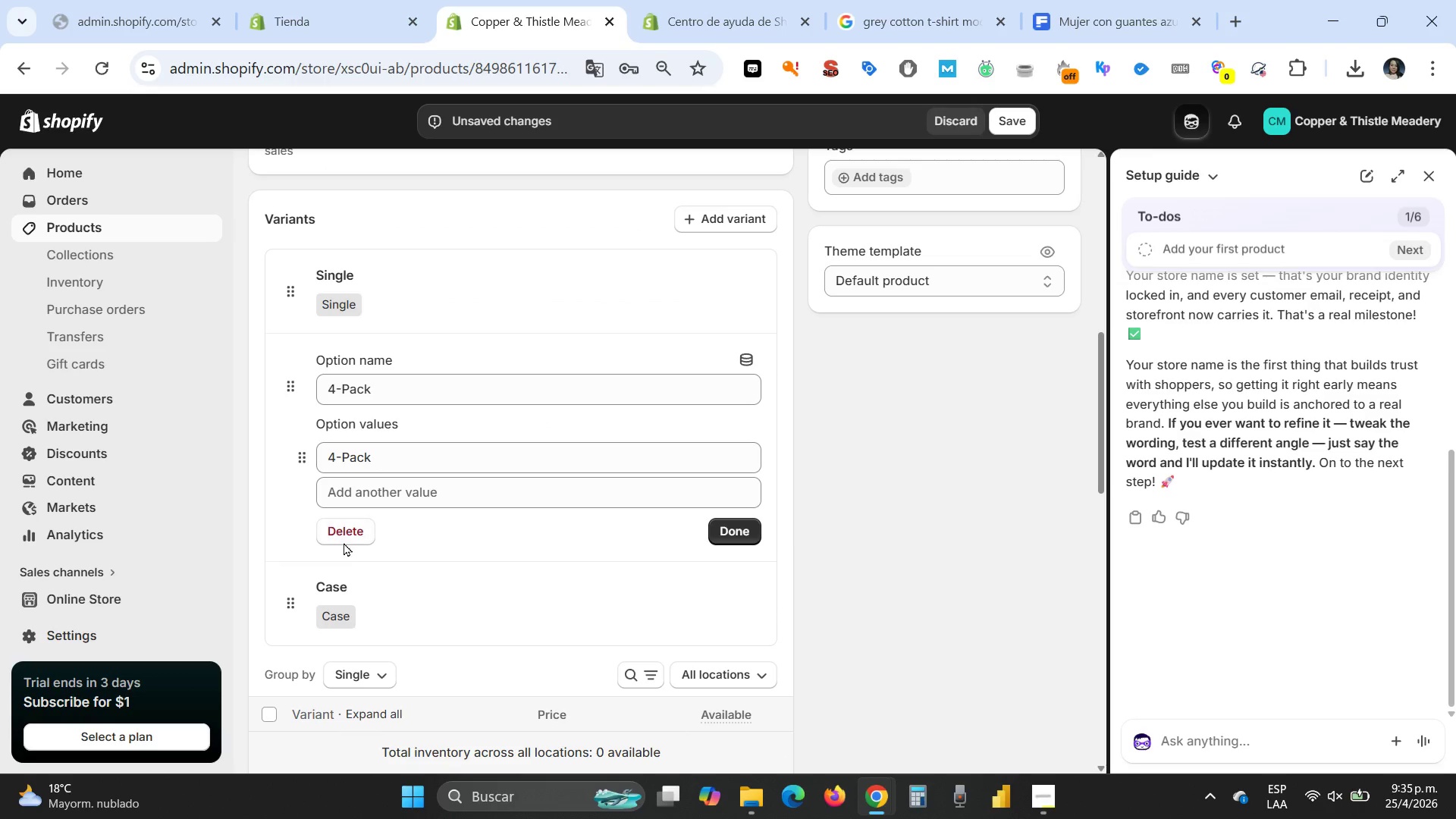 
left_click([344, 535])
 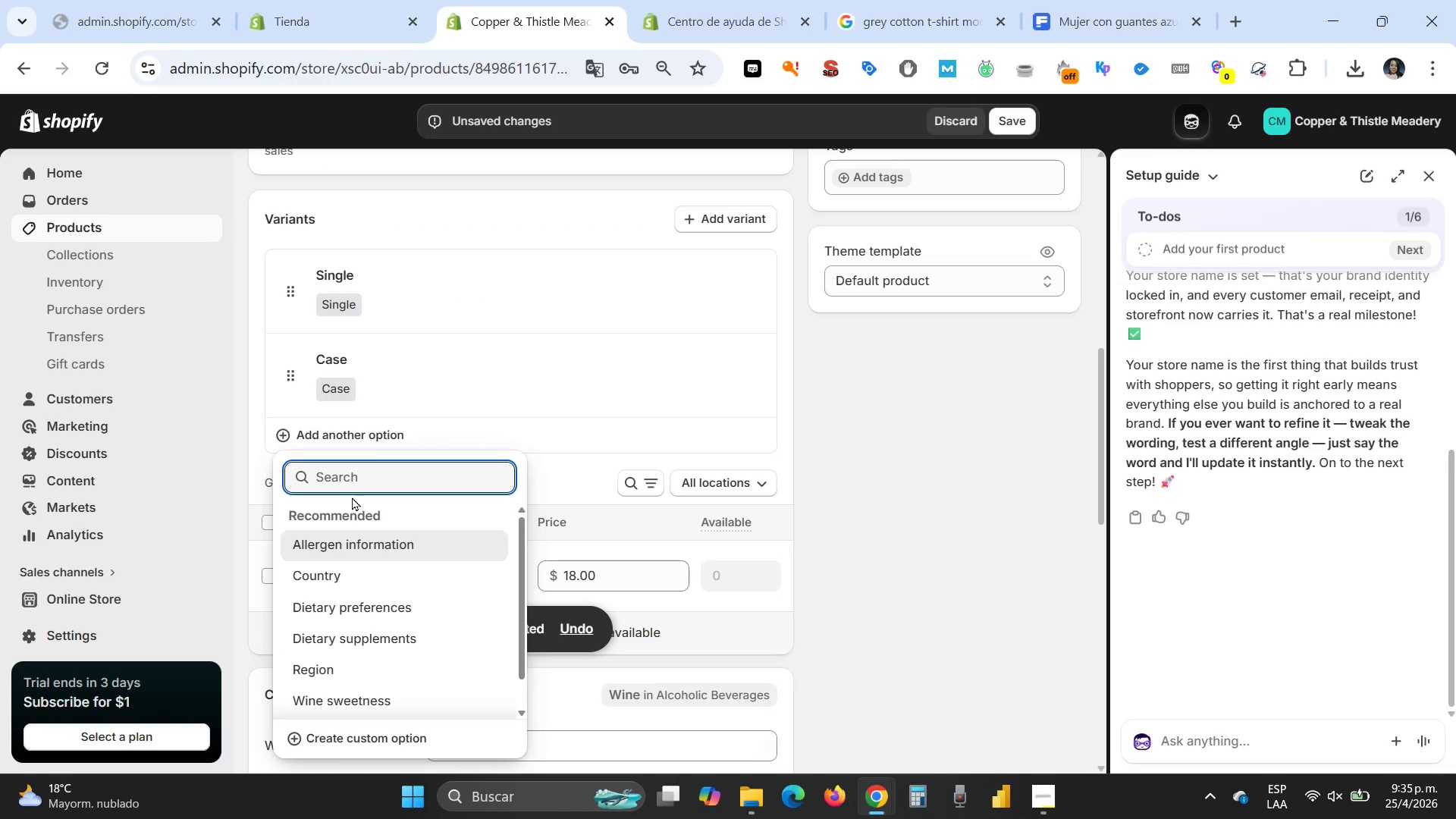 
wait(5.91)
 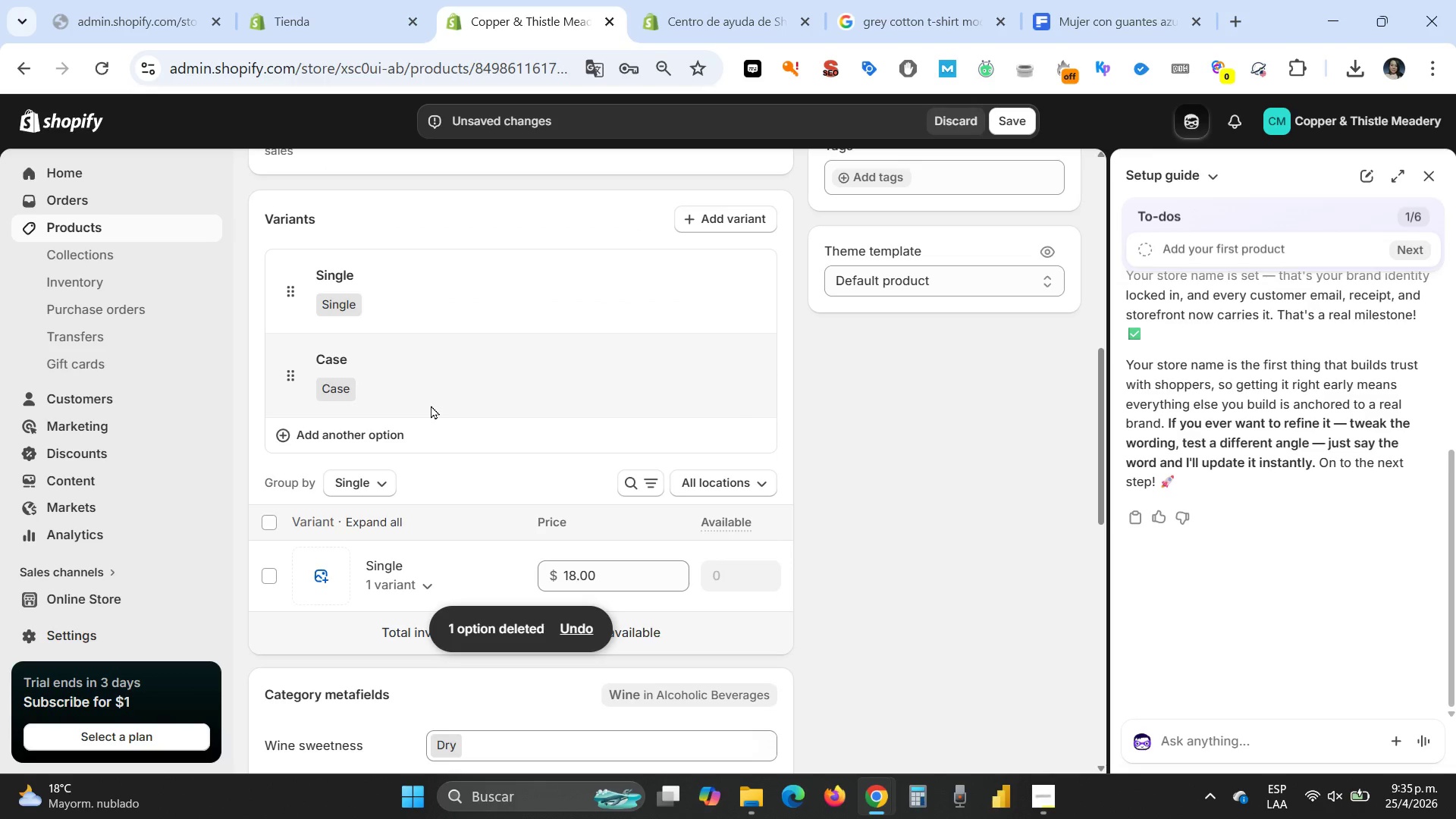 
type(4-Pack)
 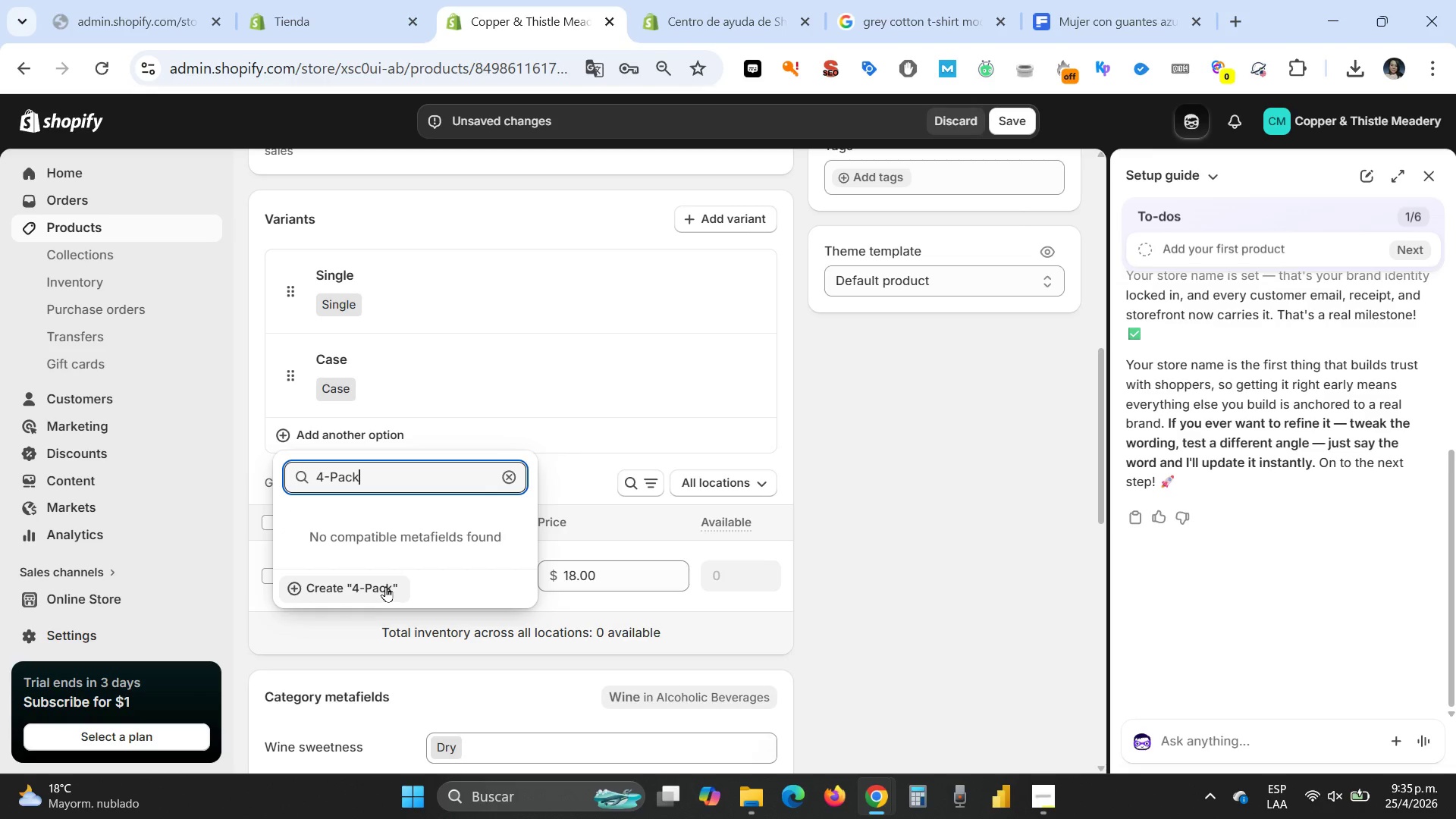 
left_click([388, 591])
 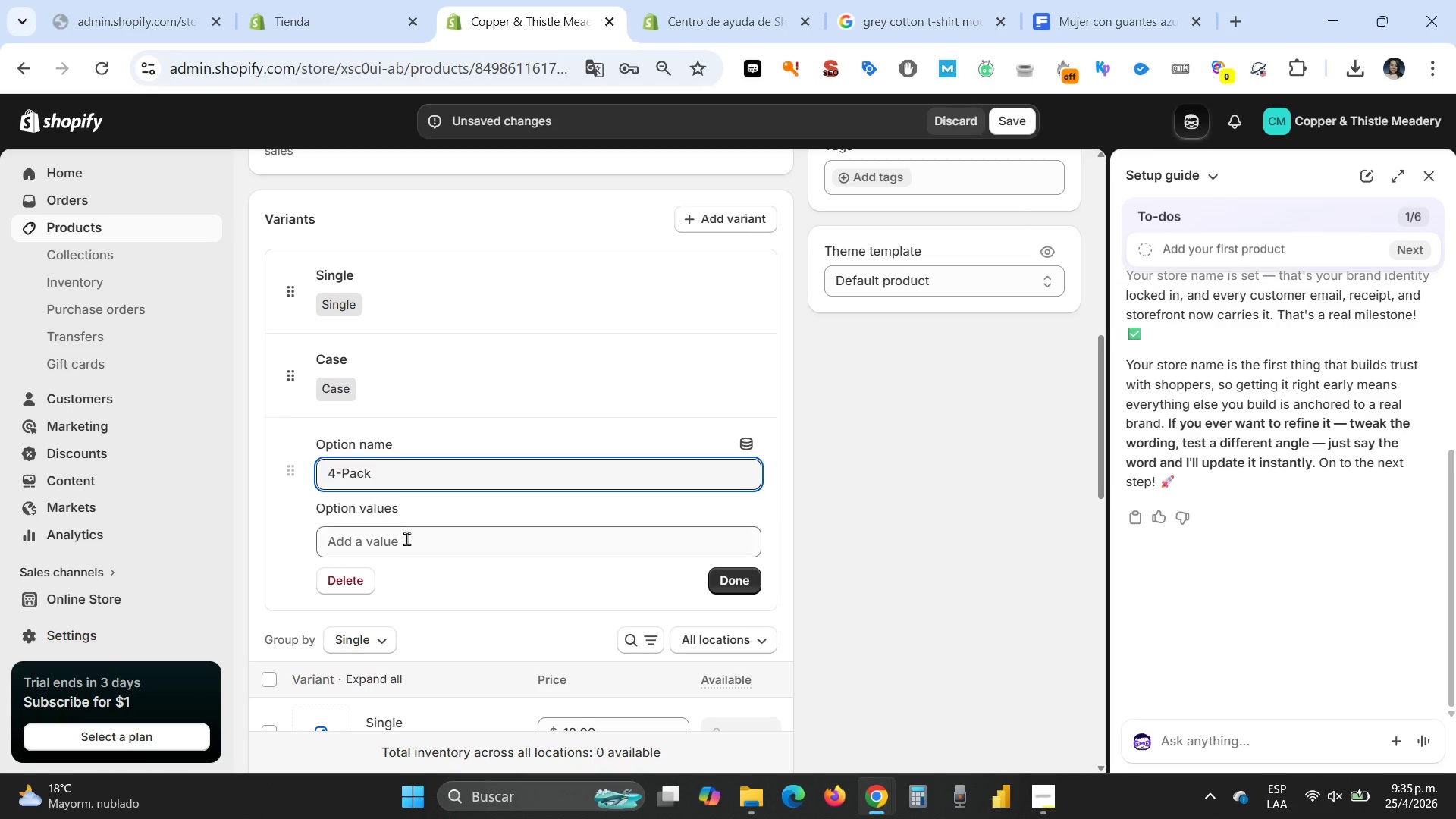 
left_click([397, 540])
 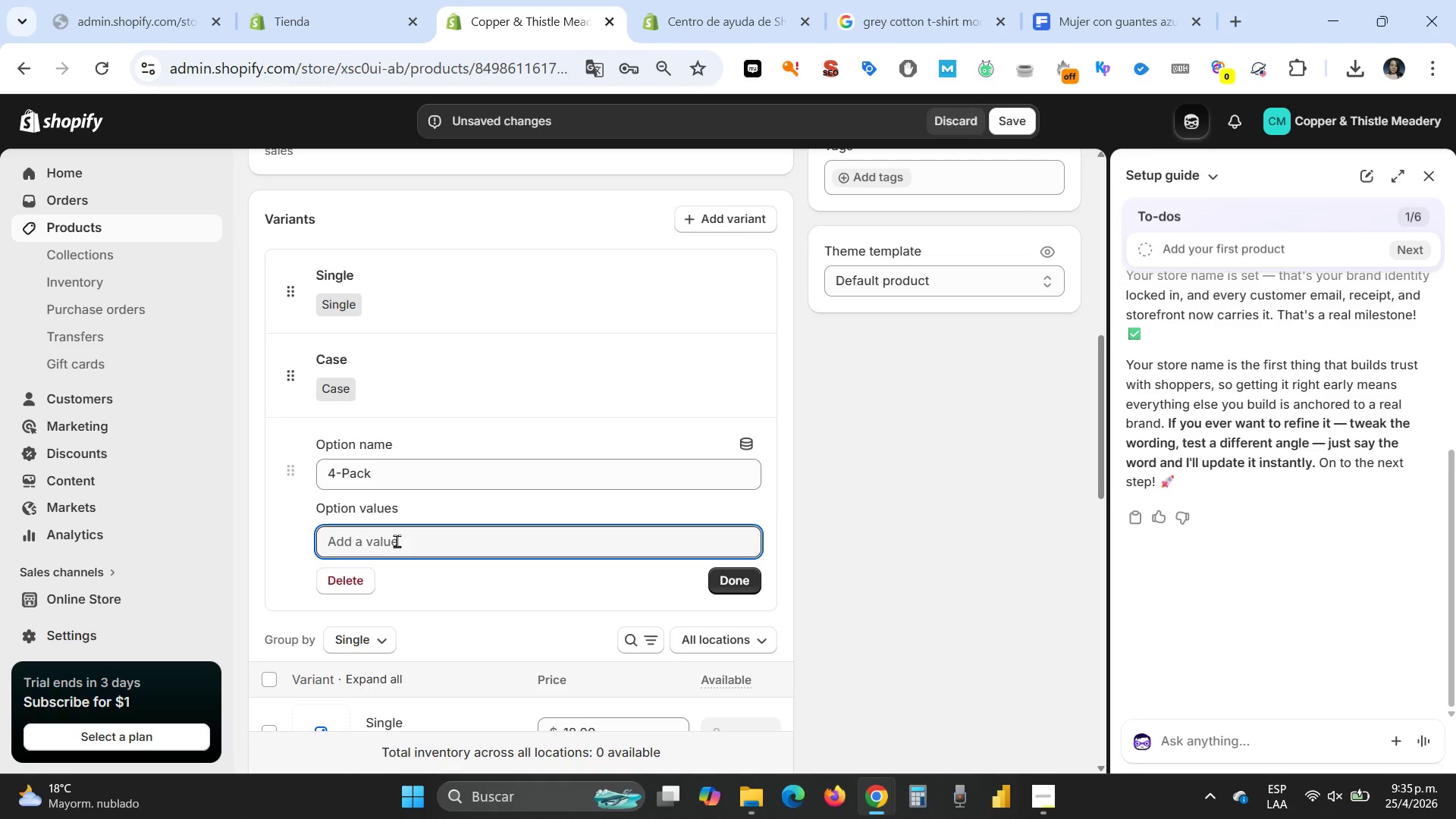 
type(4-Pack)
 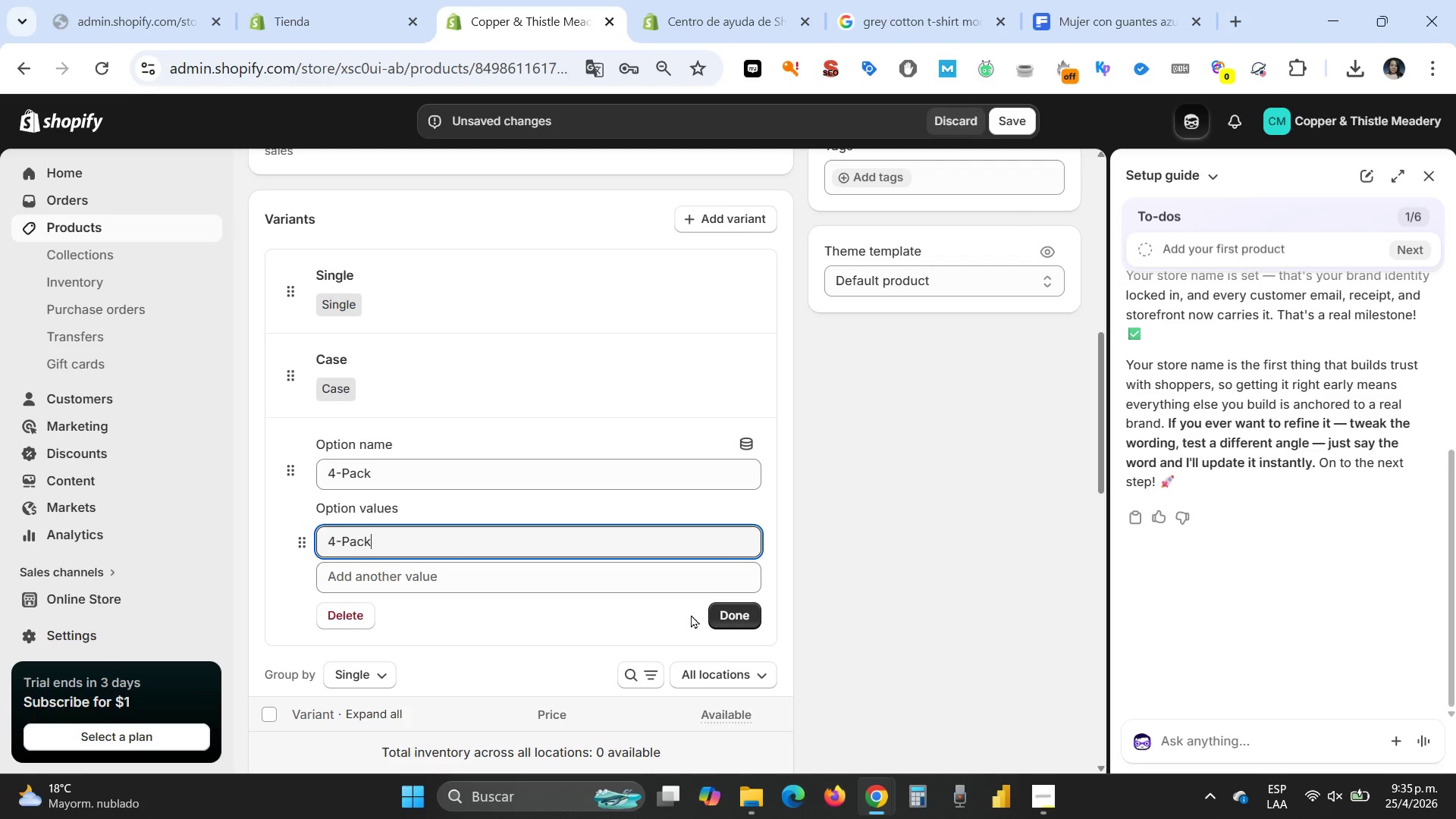 
left_click([732, 611])
 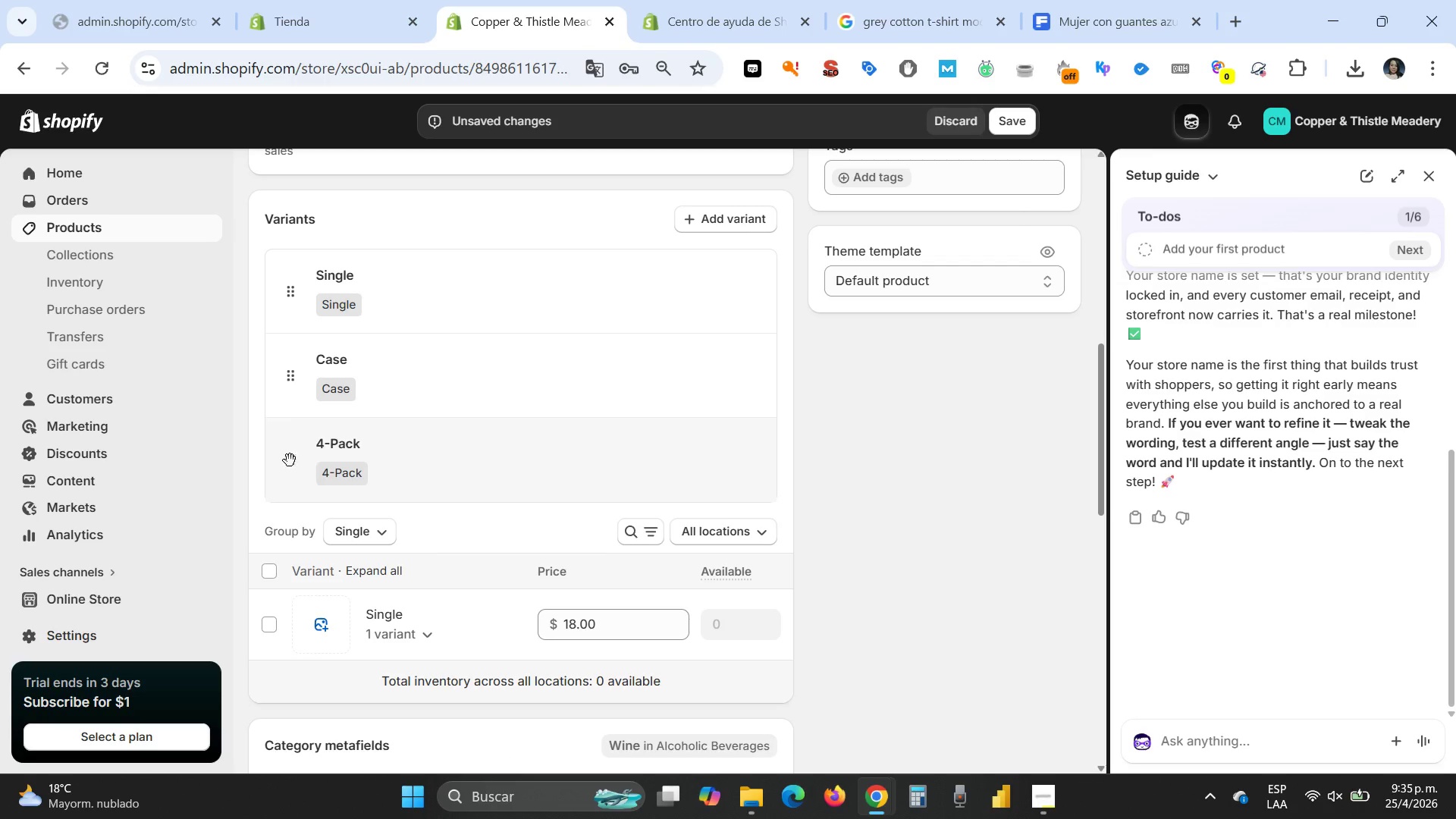 
left_click_drag(start_coordinate=[395, 460], to_coordinate=[389, 372])
 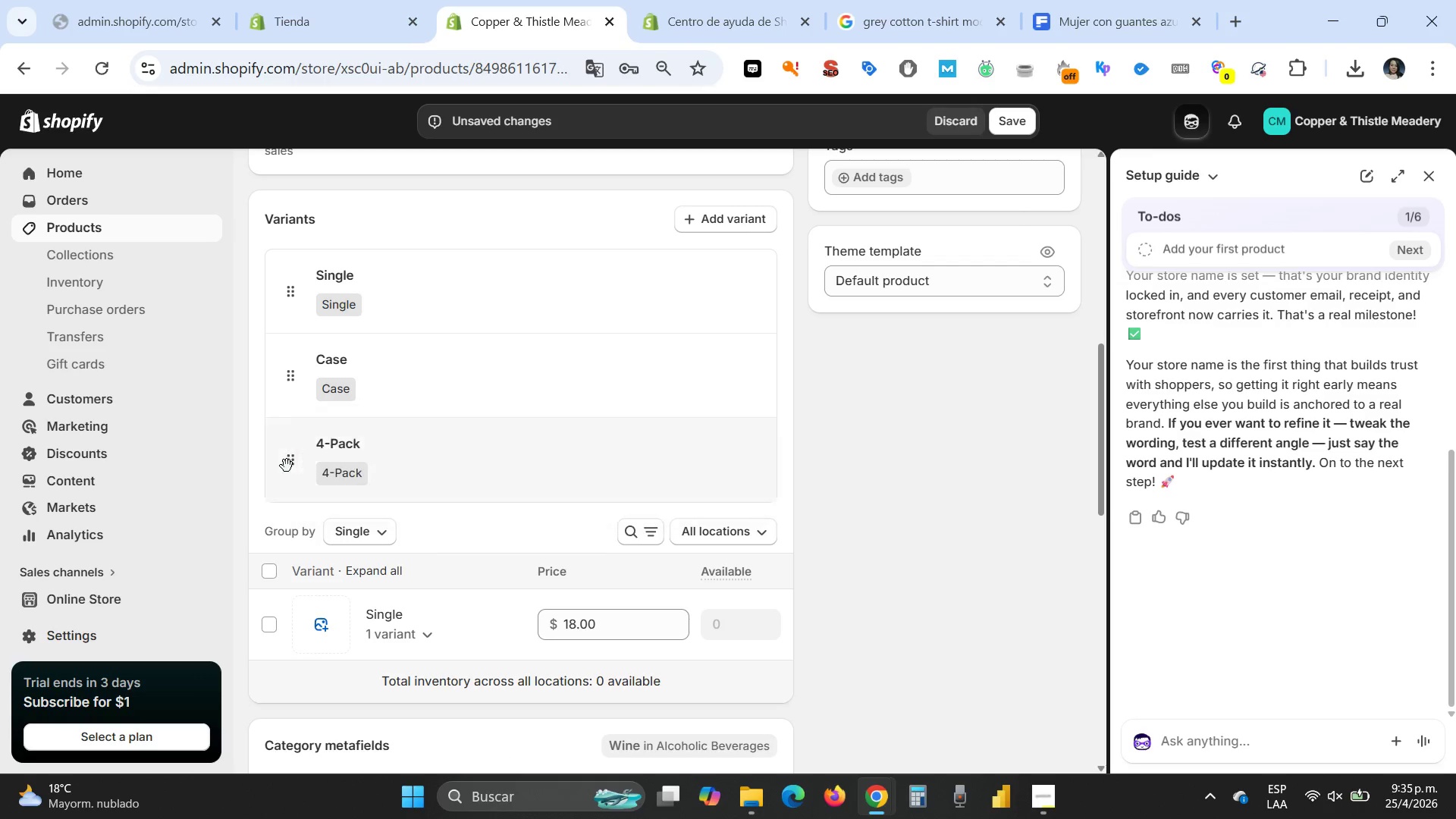 
left_click_drag(start_coordinate=[295, 467], to_coordinate=[271, 375])
 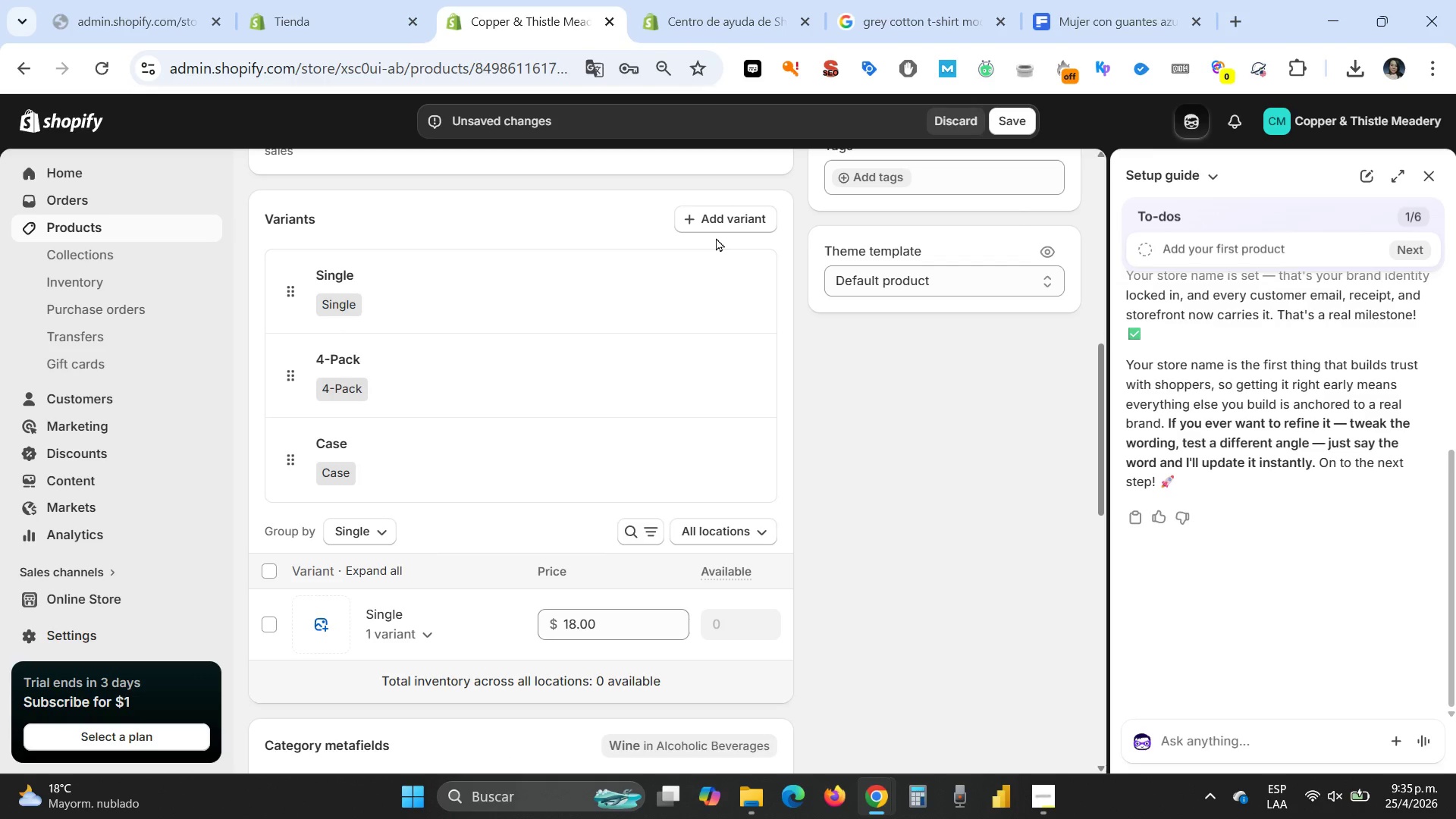 
left_click([723, 224])
 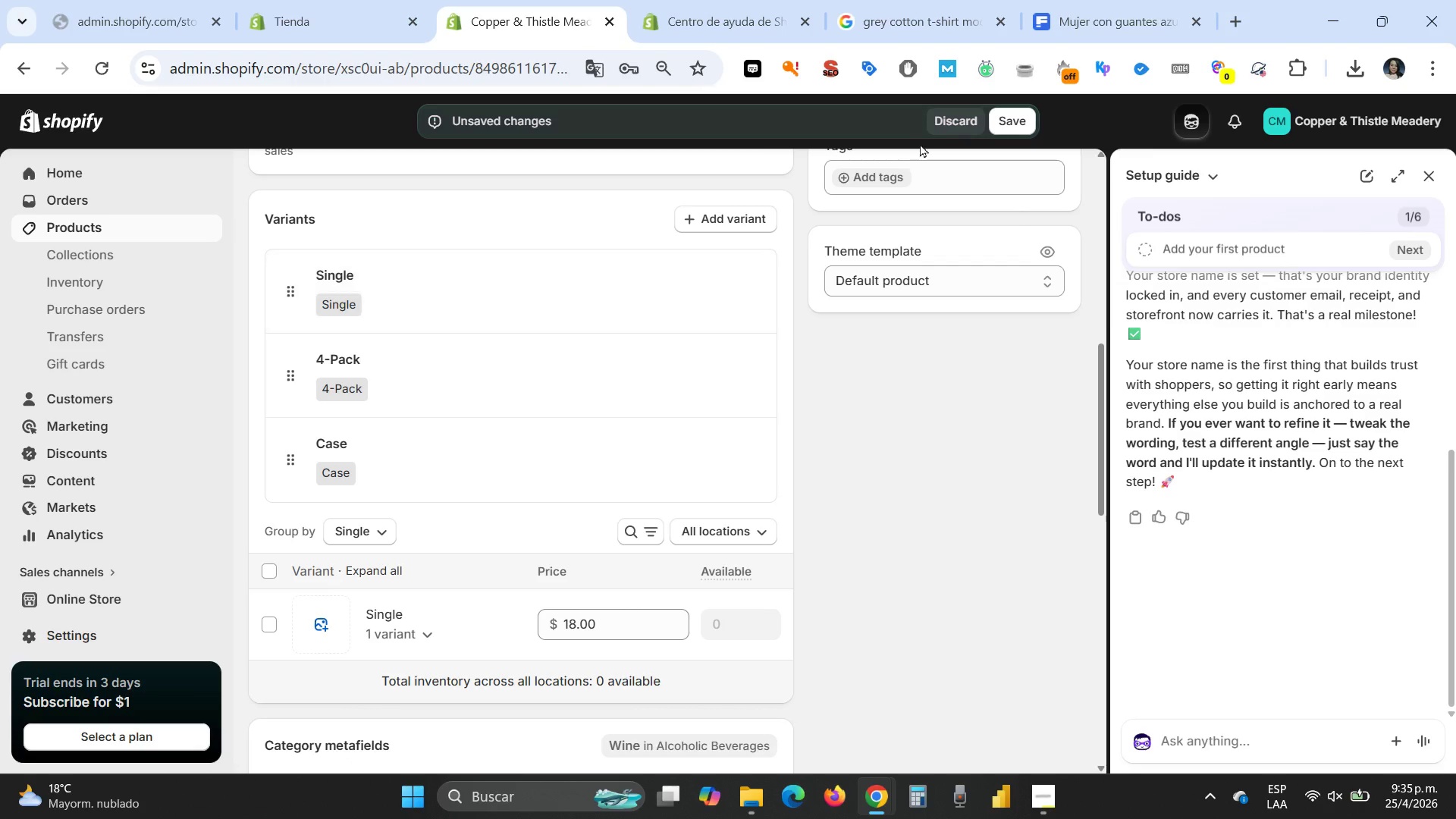 
left_click([1015, 123])
 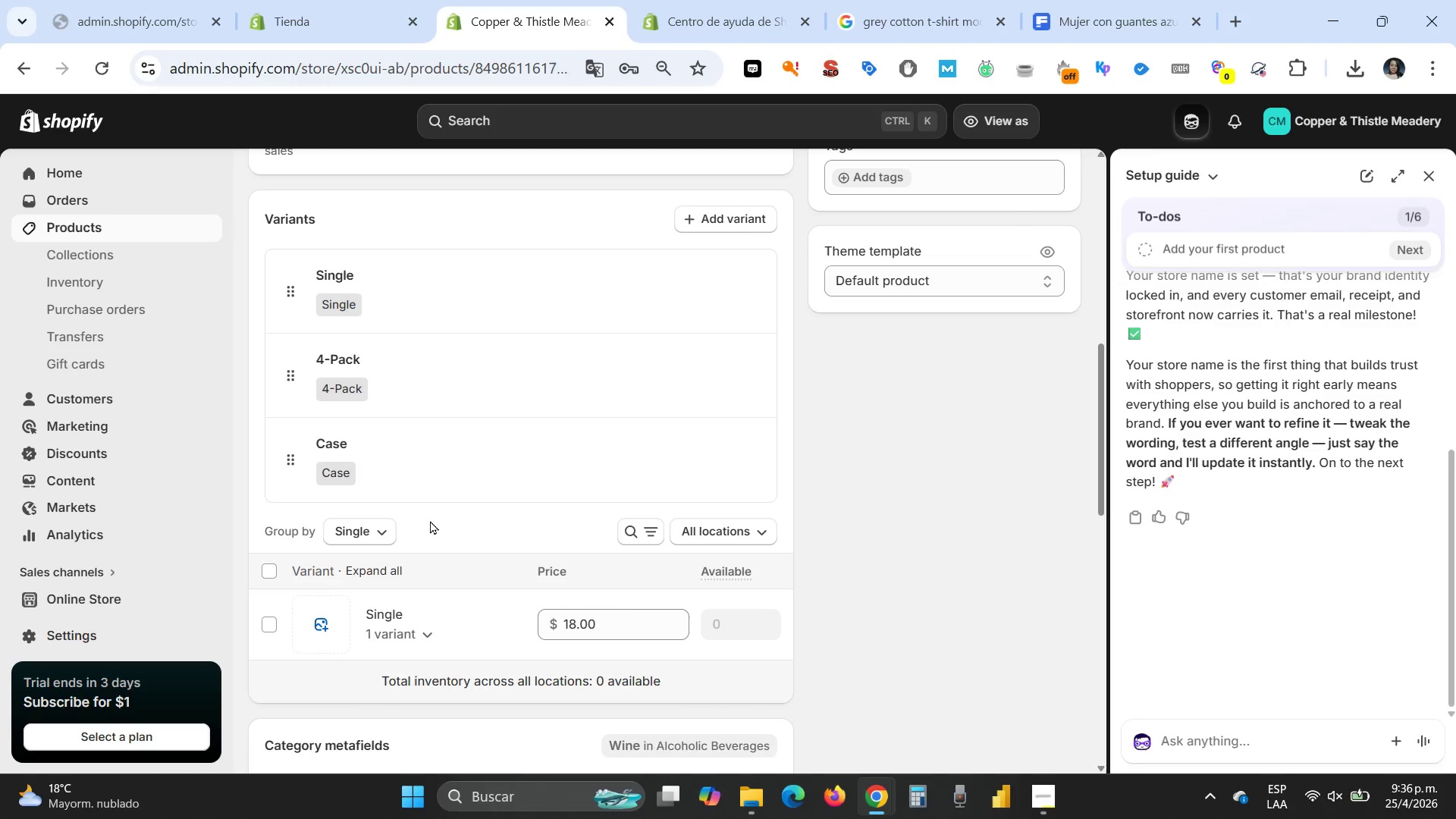 
wait(22.55)
 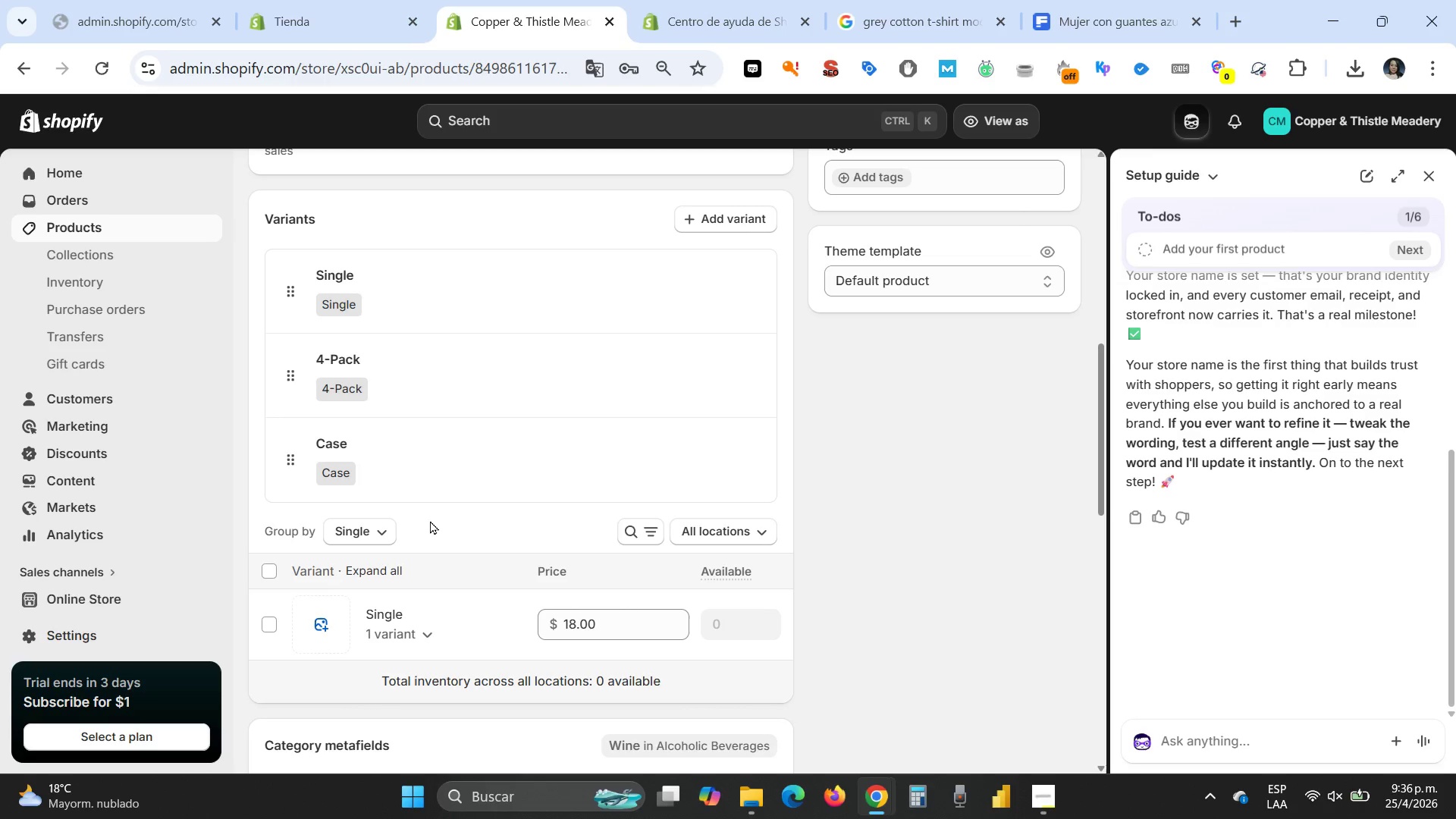 
left_click([592, 71])
 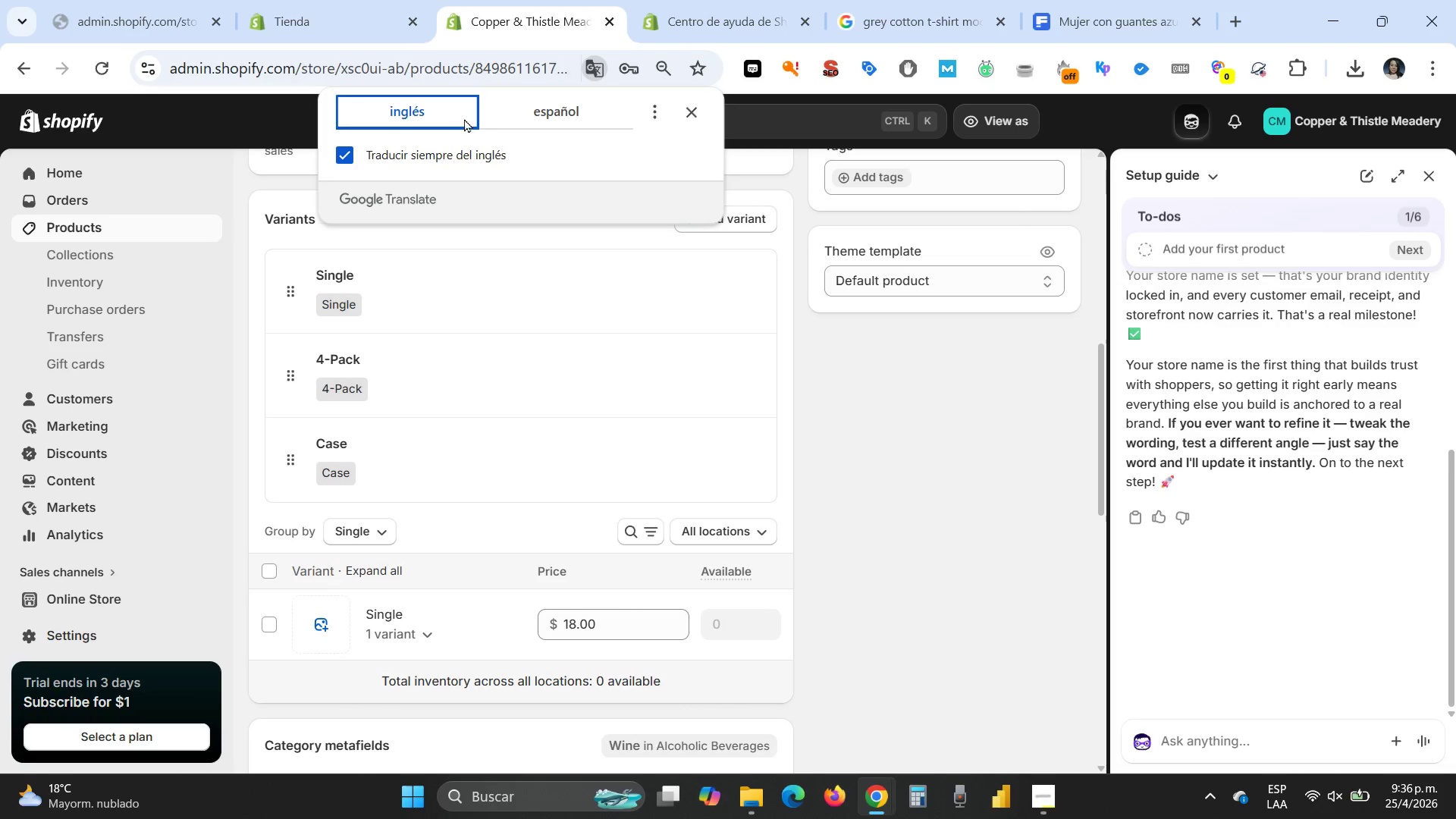 
left_click([521, 118])
 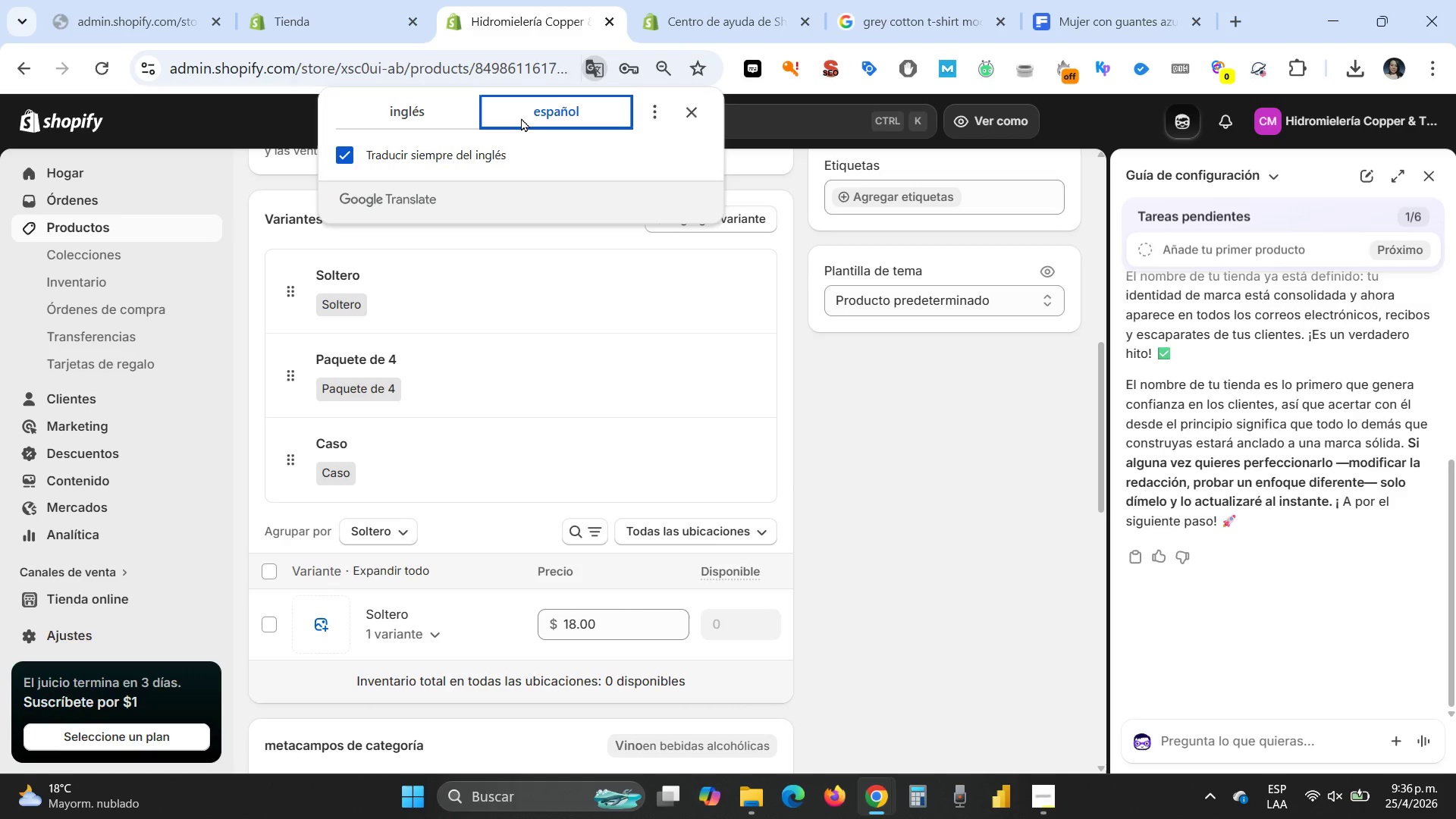 
left_click([408, 113])
 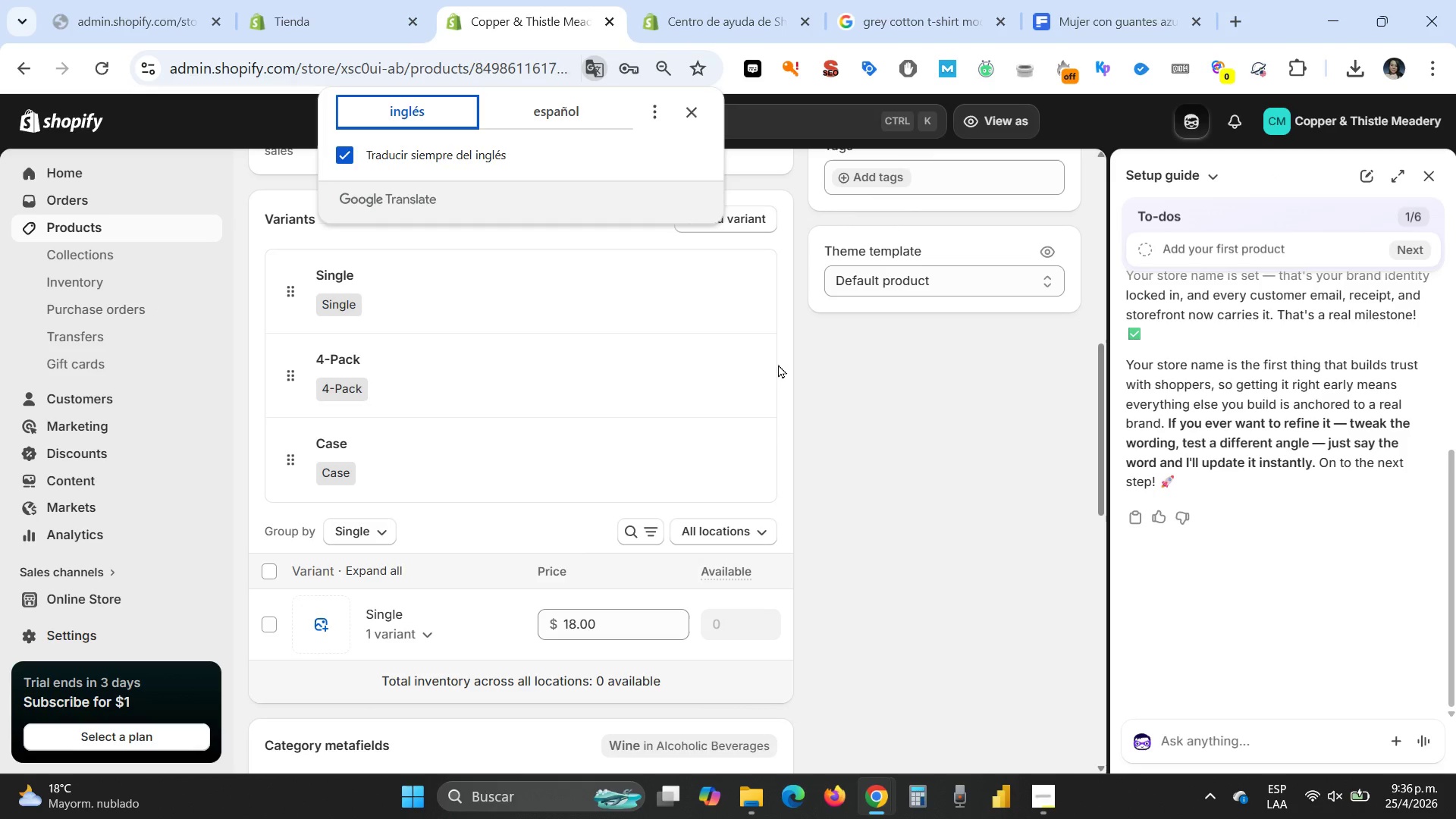 
left_click([687, 111])
 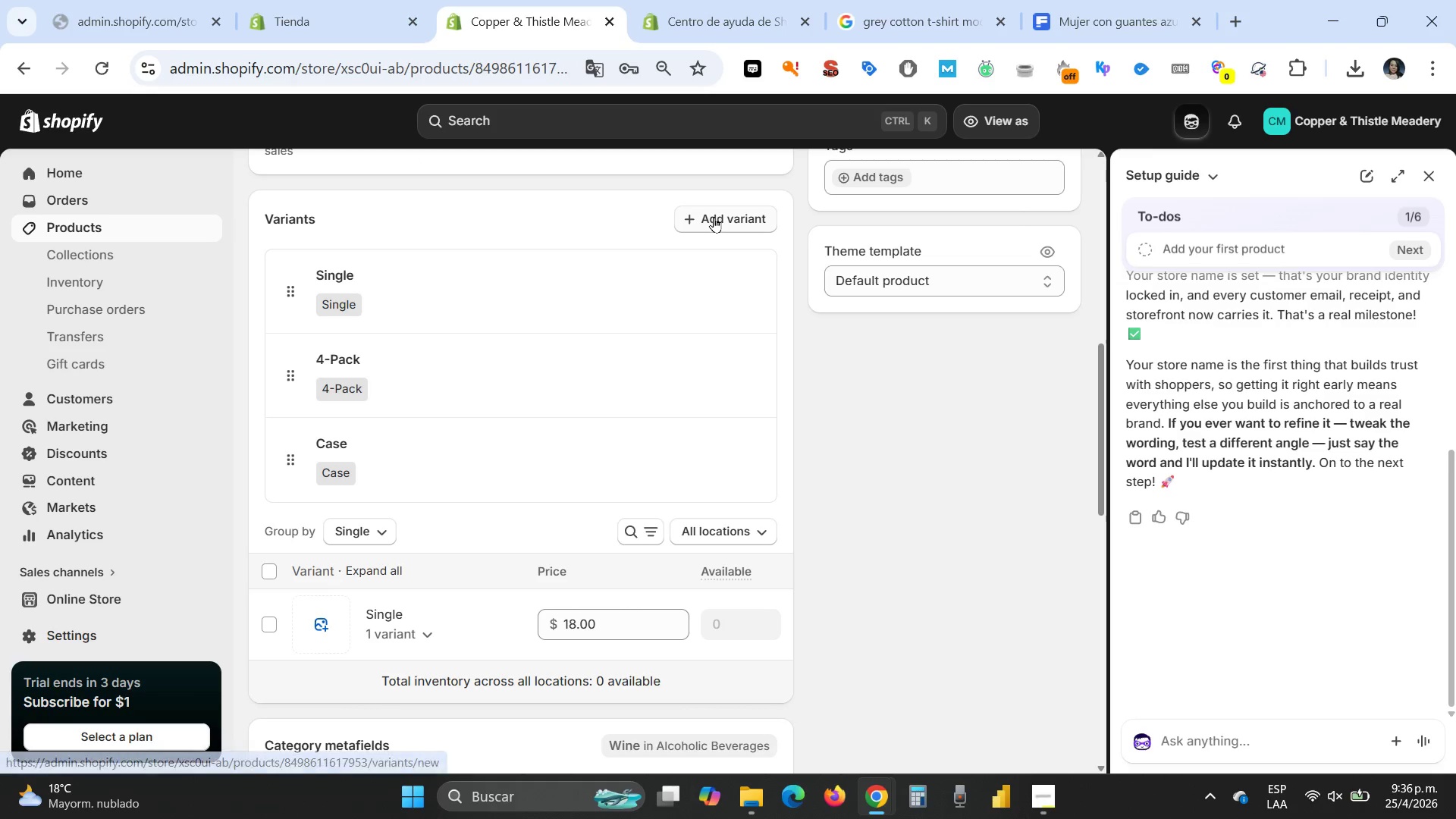 
wait(7.25)
 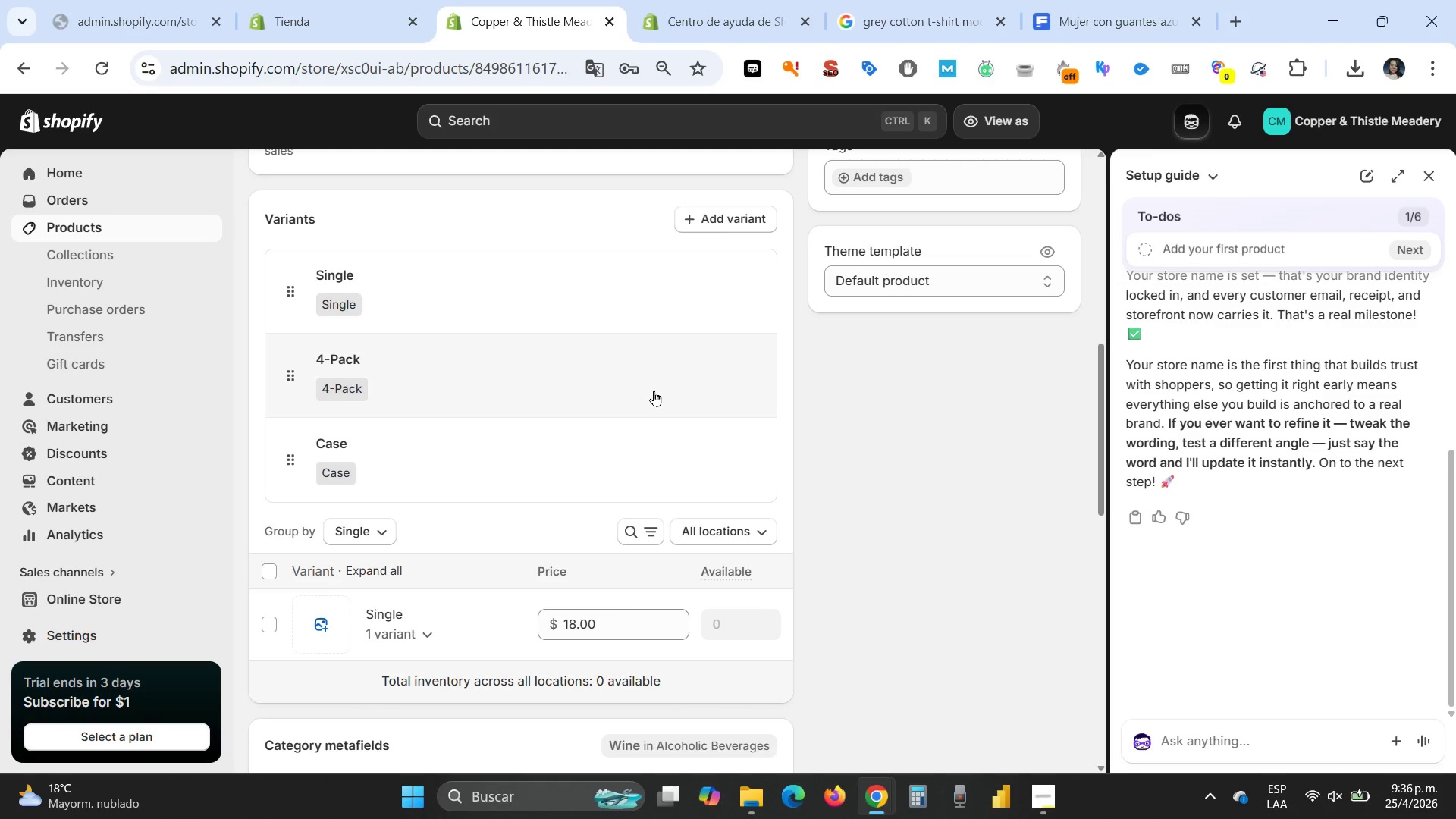 
left_click([717, 218])
 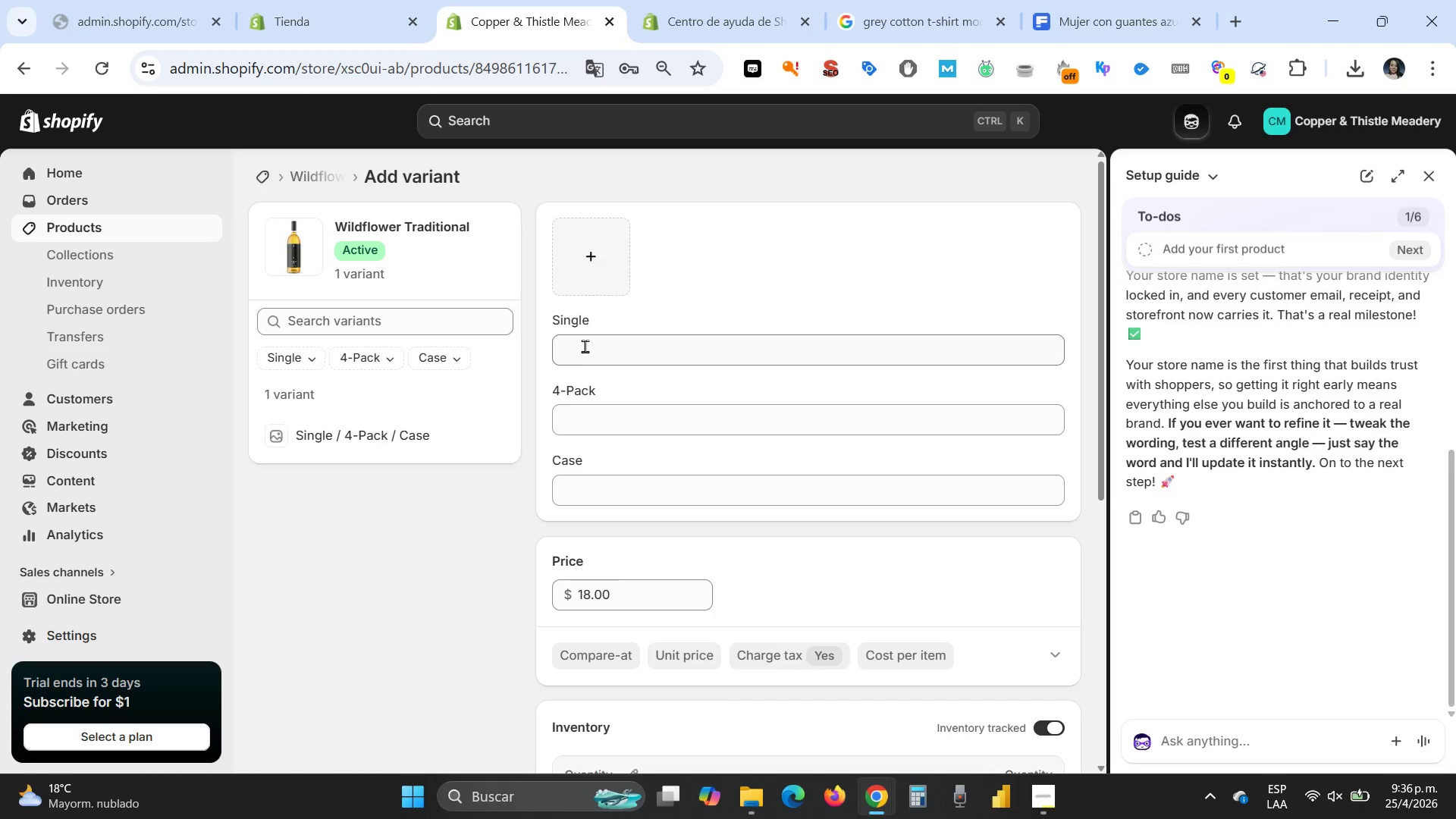 
wait(5.61)
 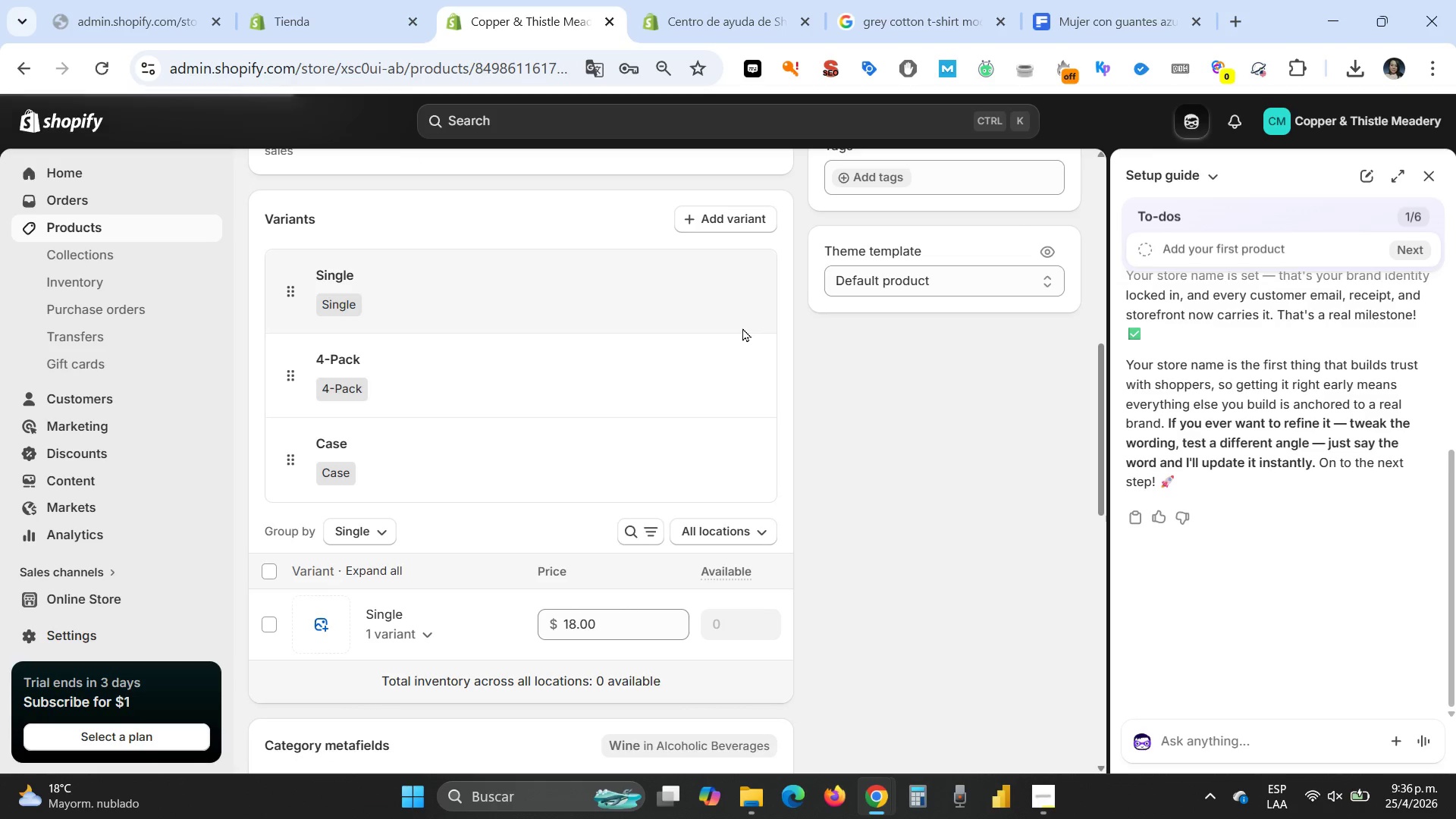 
left_click([580, 349])
 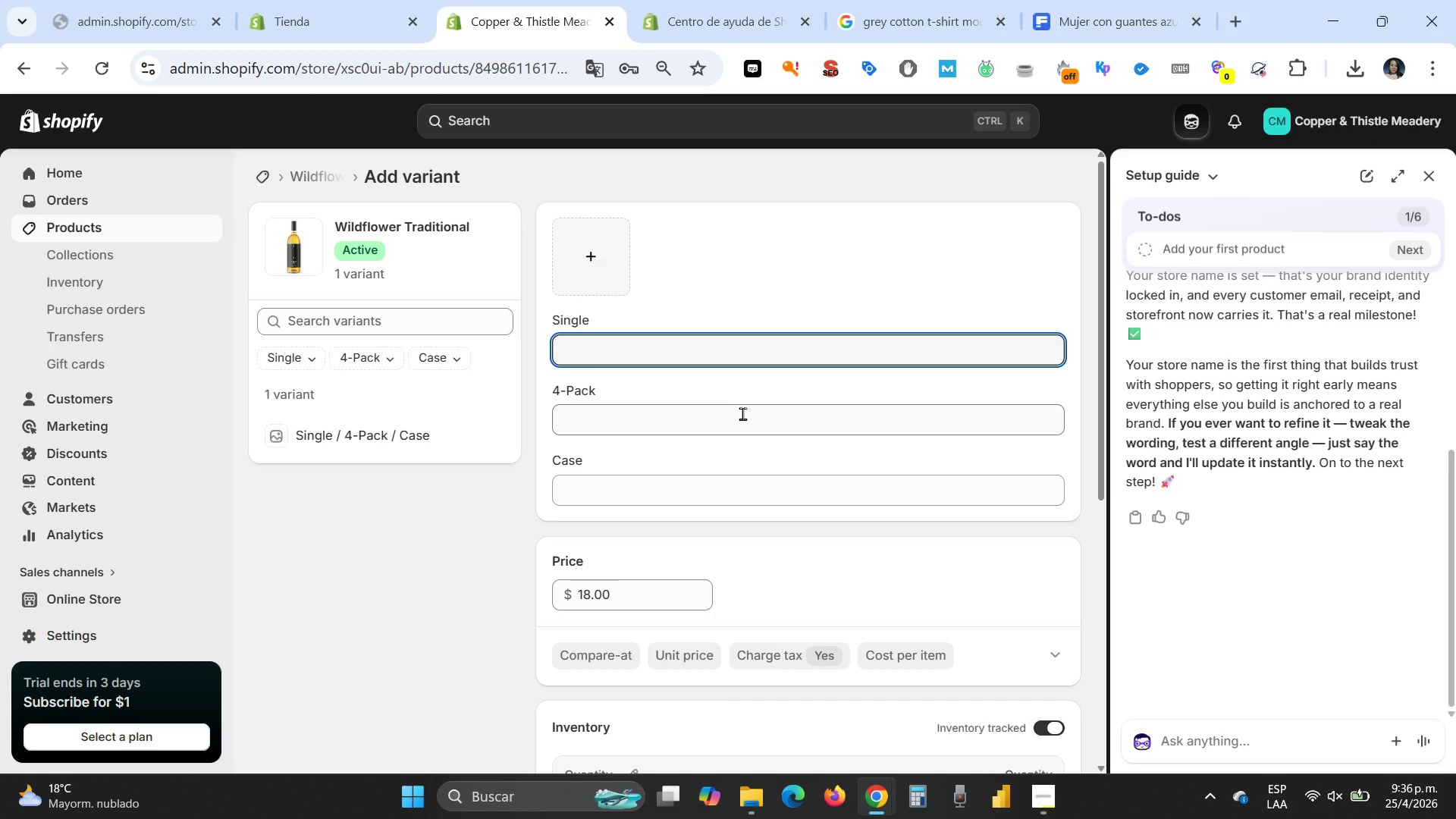 
scroll: coordinate [742, 413], scroll_direction: down, amount: 5.0
 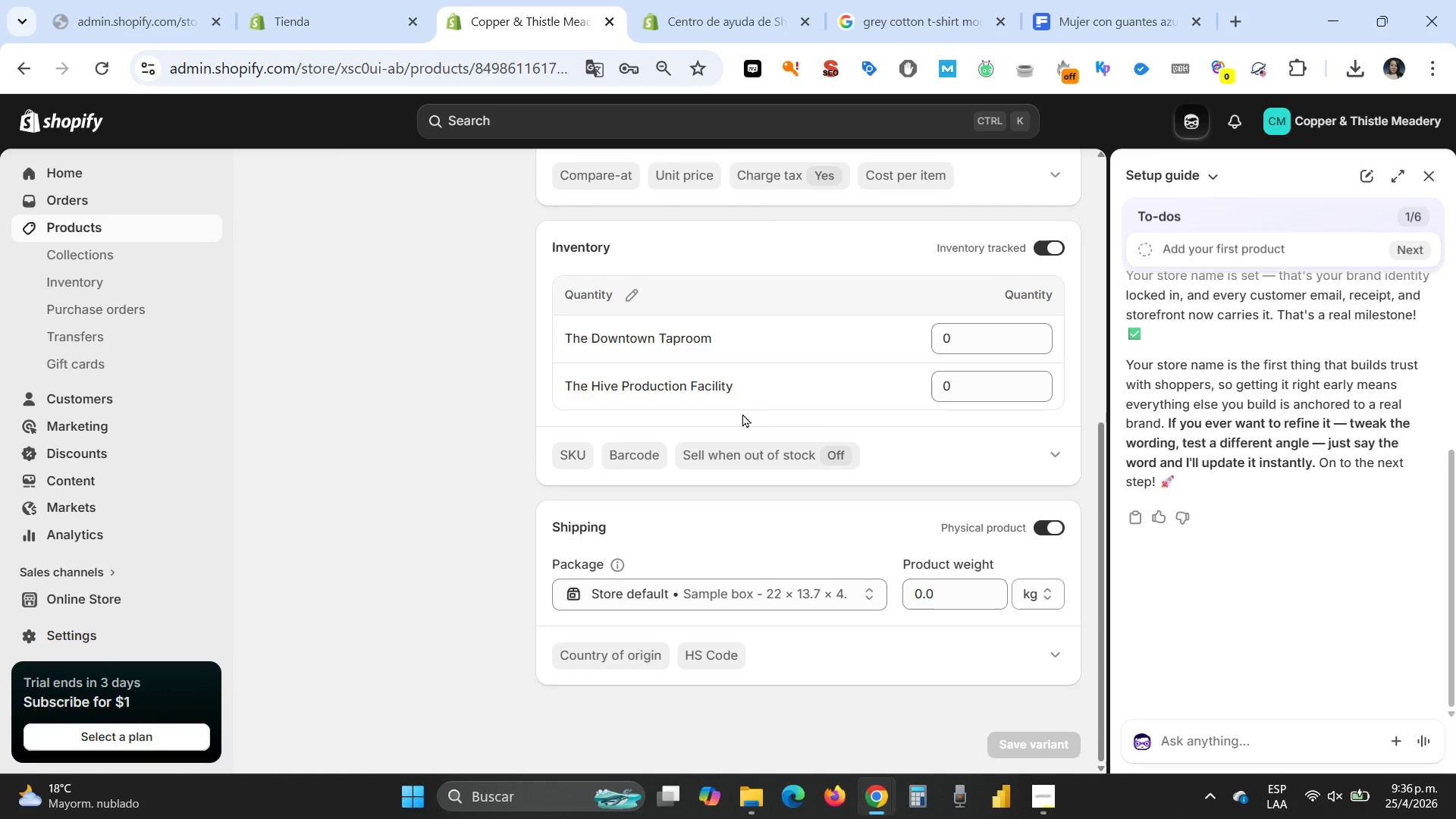 
scroll: coordinate [742, 413], scroll_direction: up, amount: 4.0
 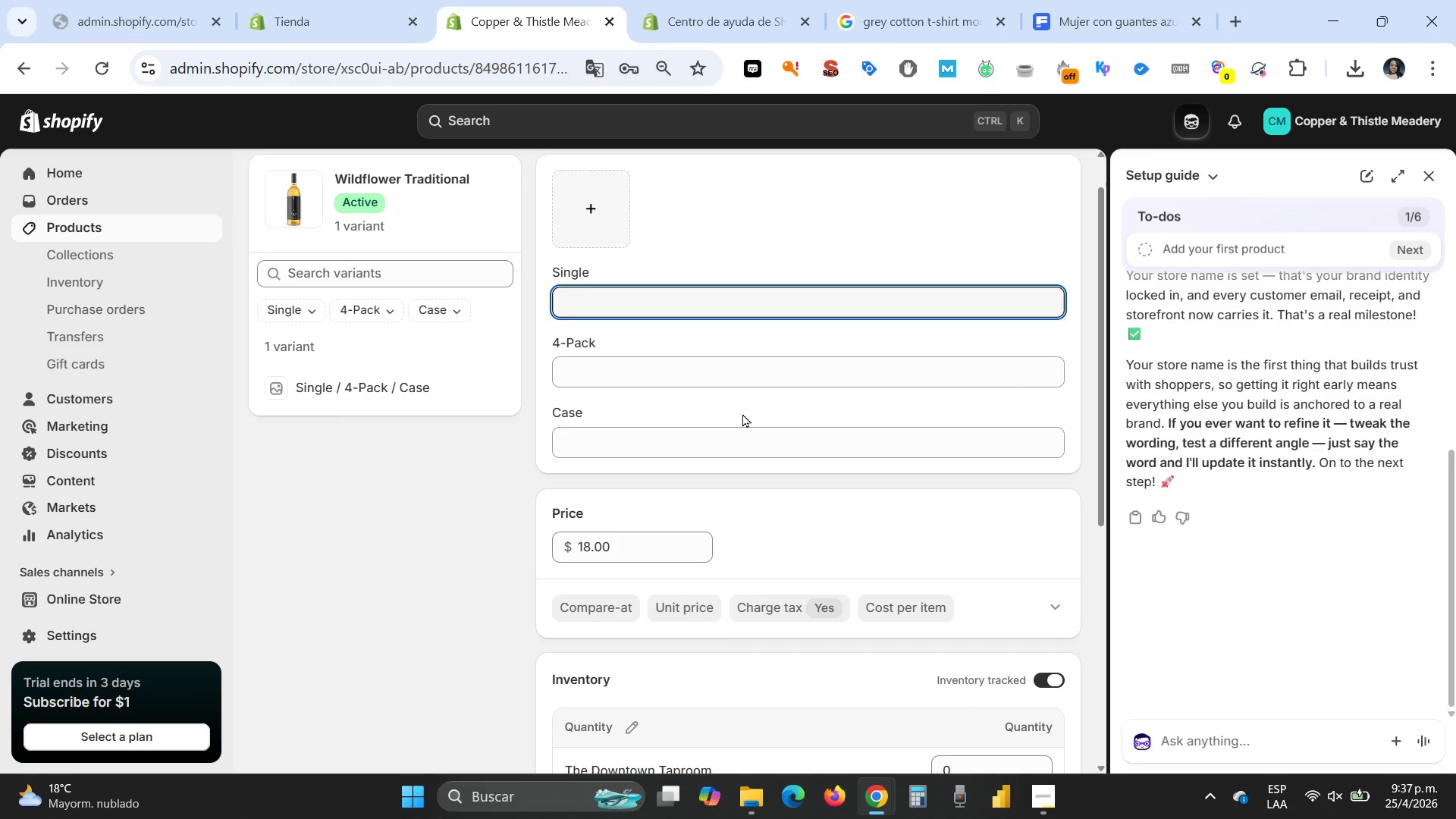 
wait(15.41)
 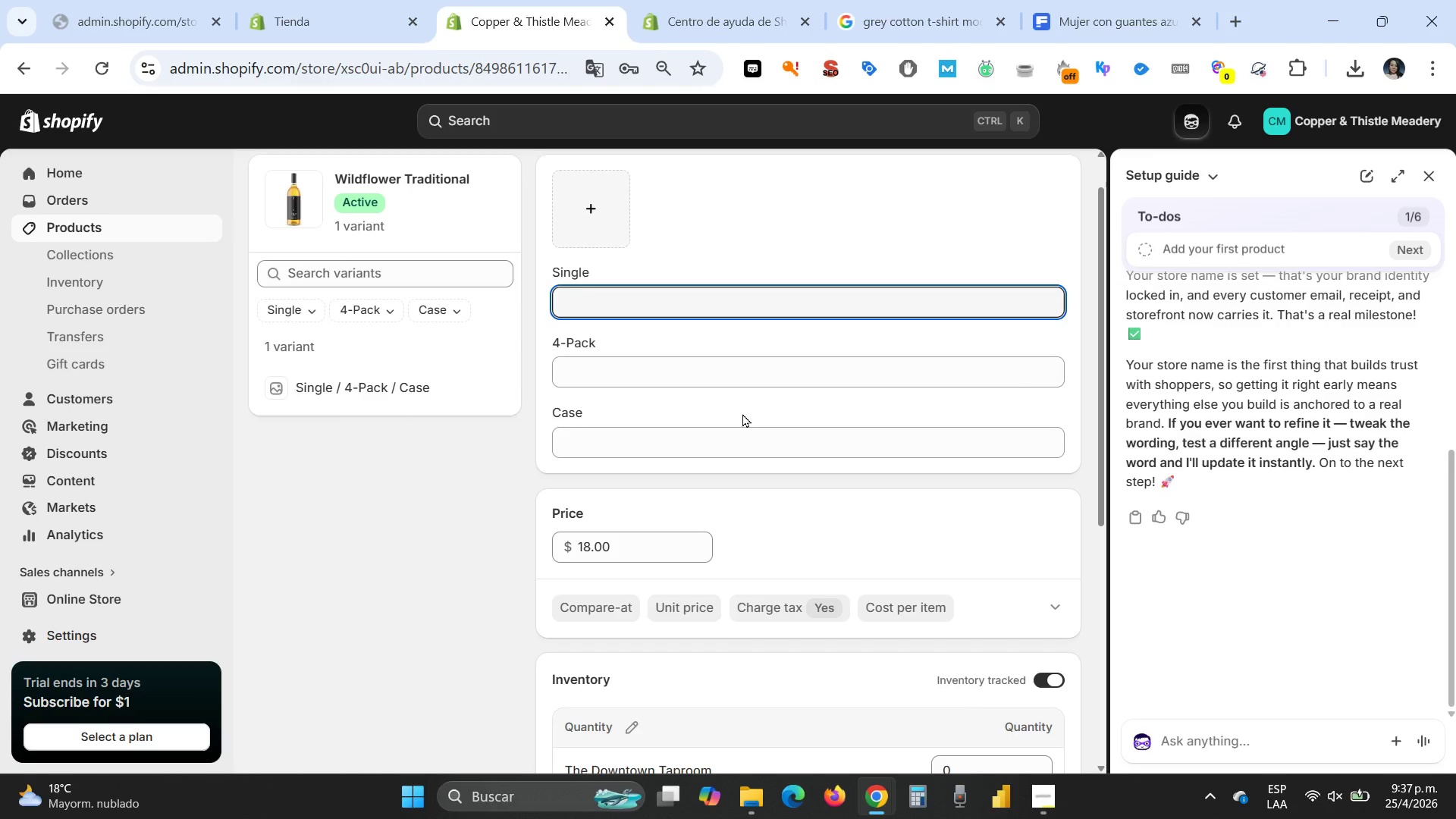 
left_click([591, 214])
 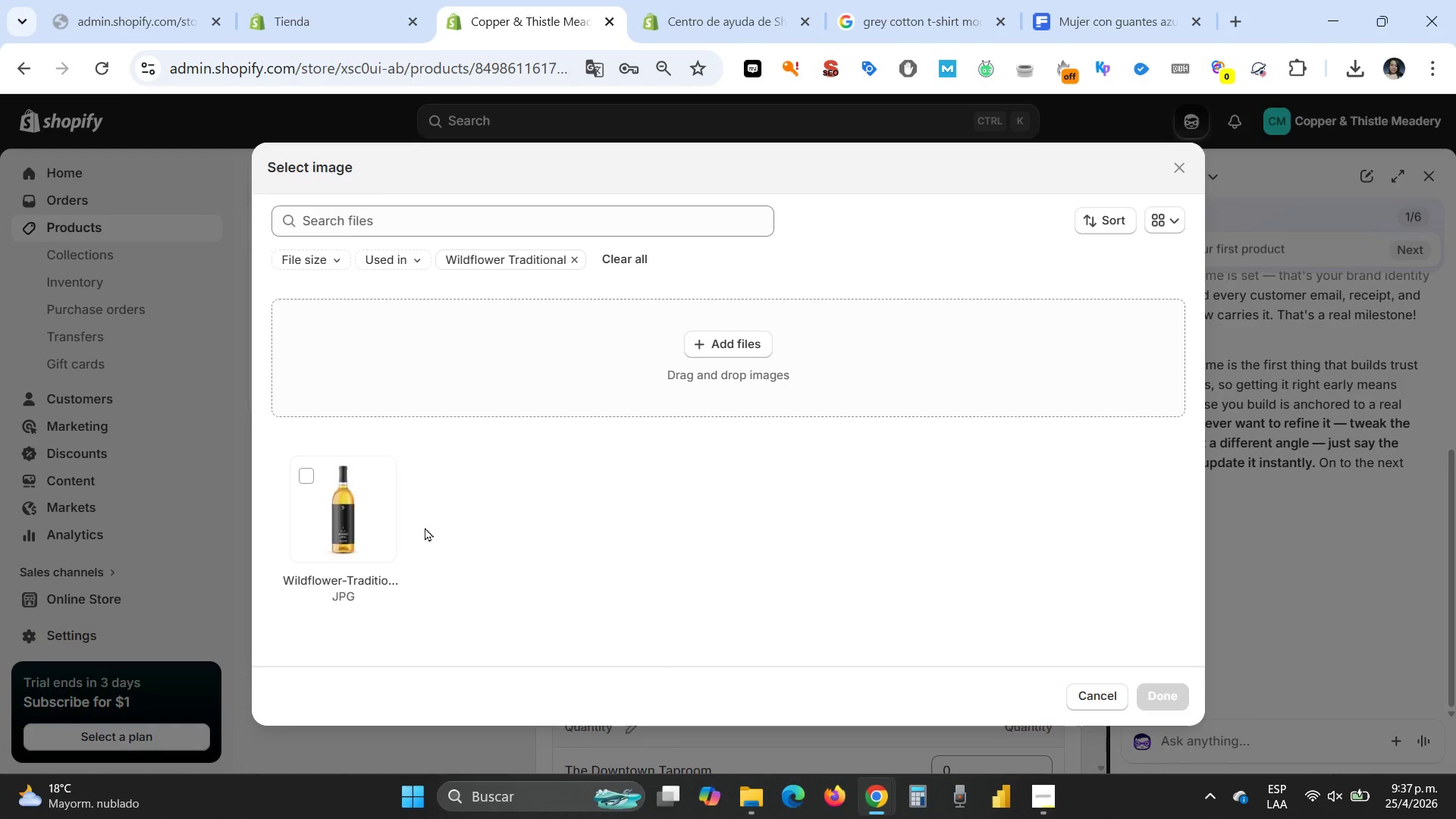 
left_click([303, 473])
 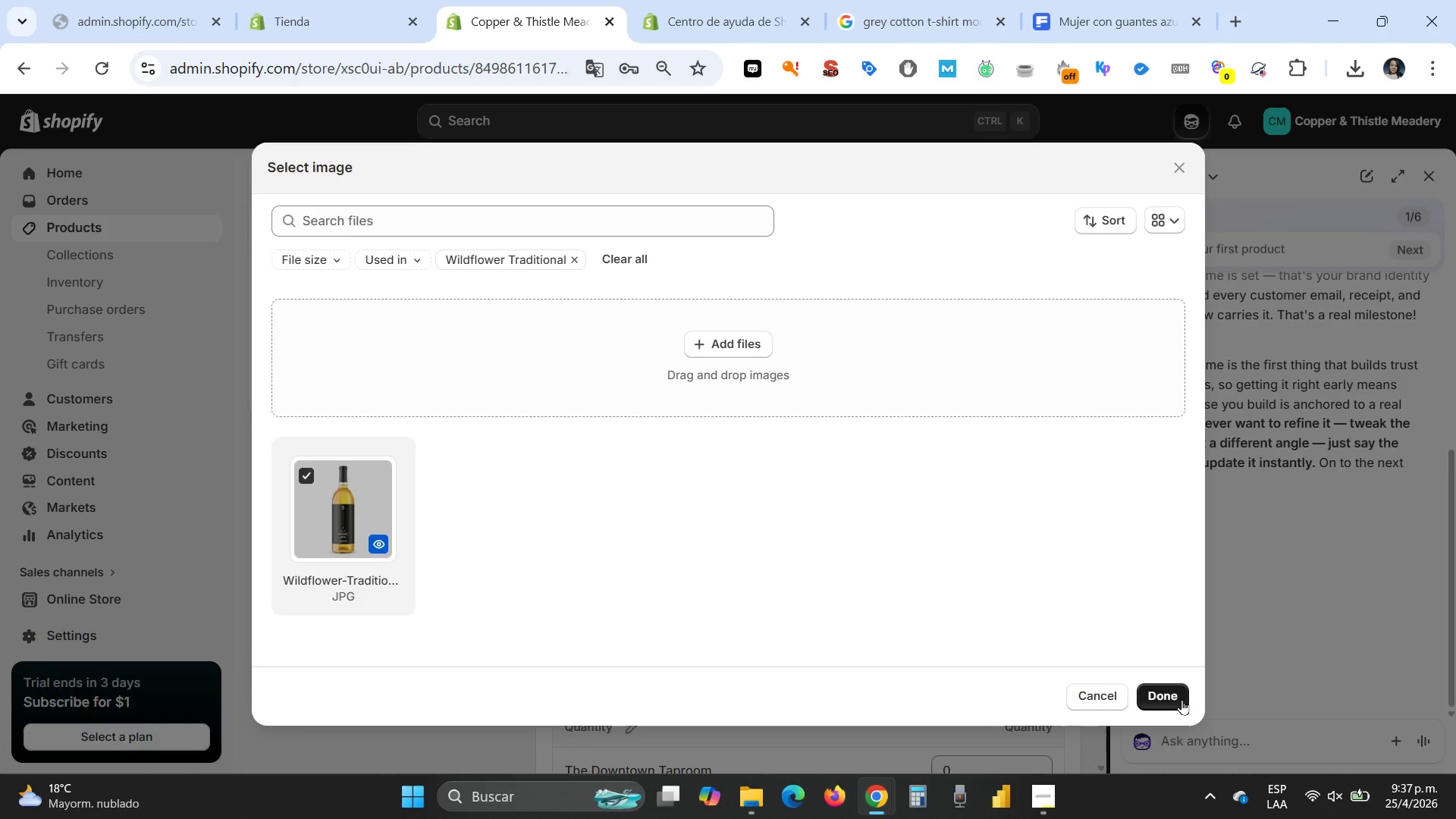 
left_click([1174, 695])
 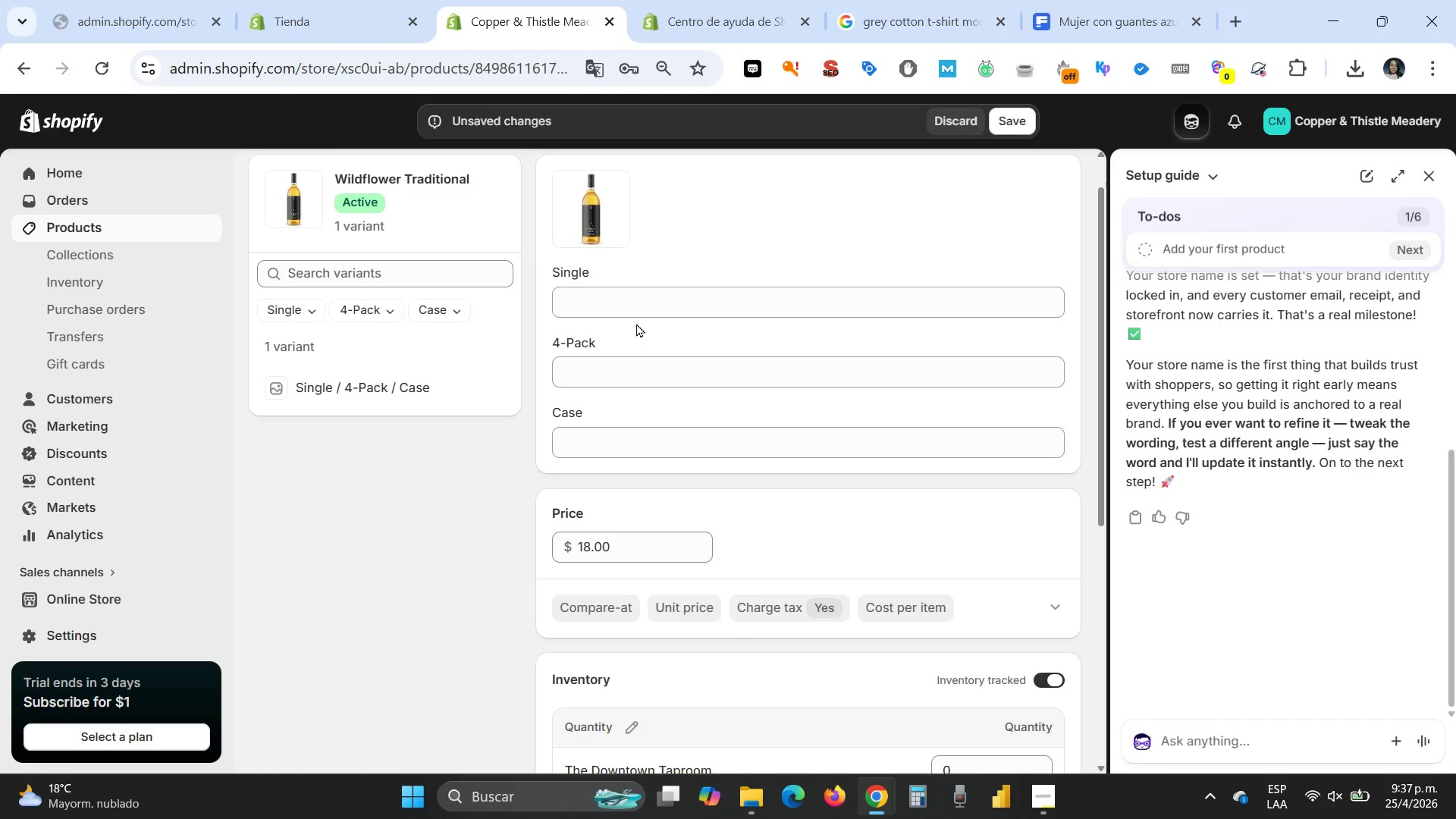 
left_click([635, 294])
 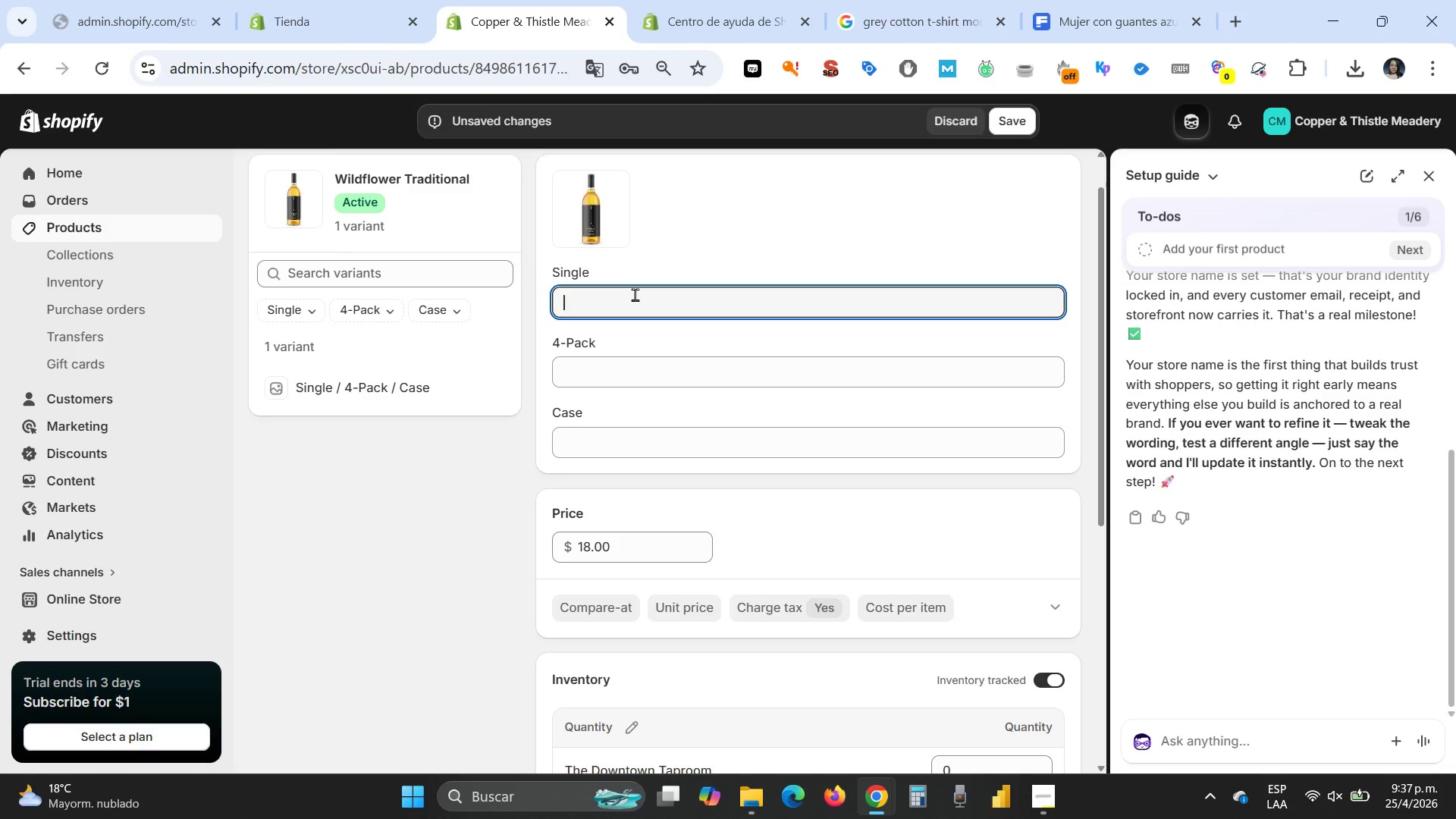 
type(Single[Home])
 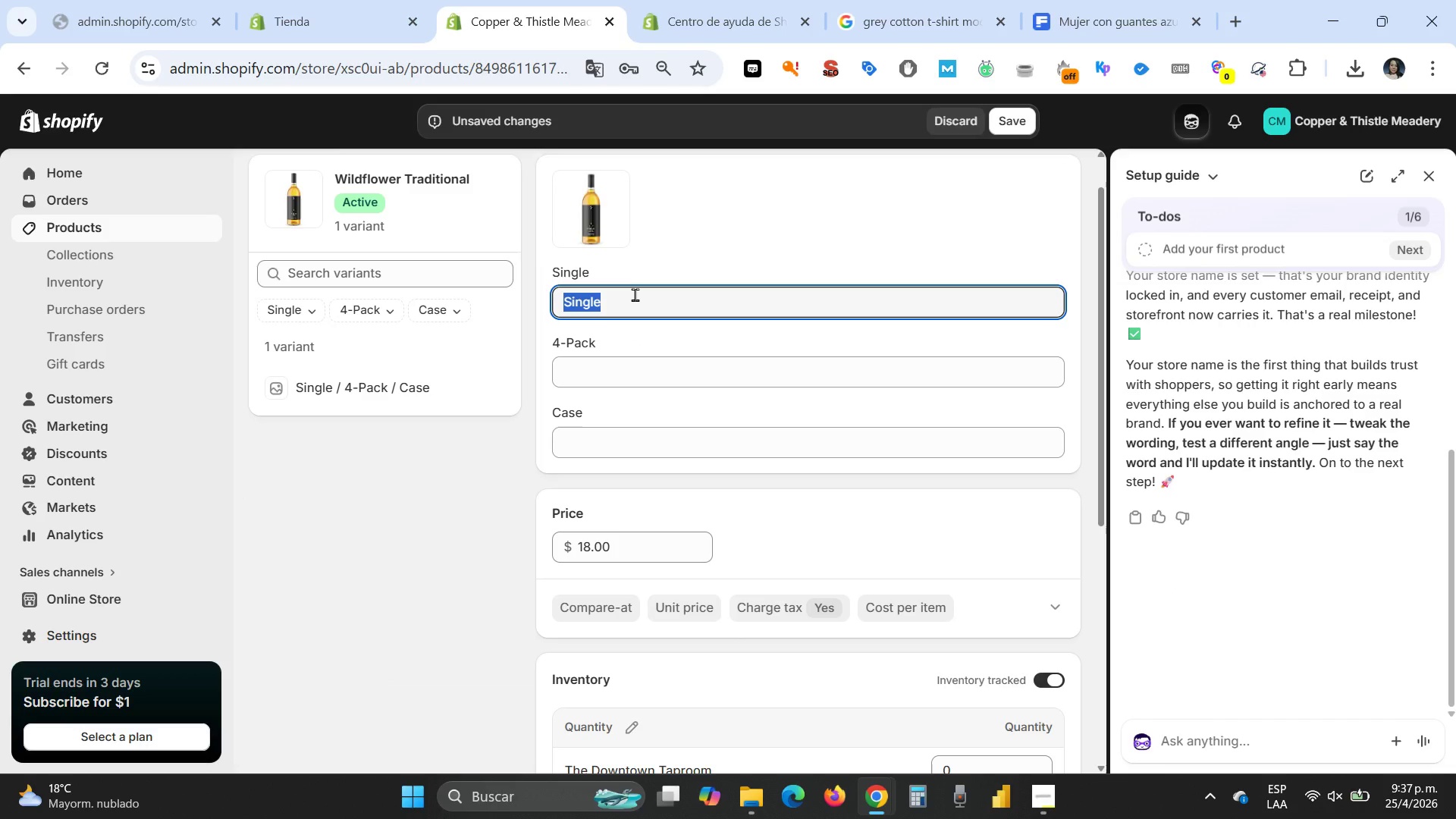 
key(Control+C)
 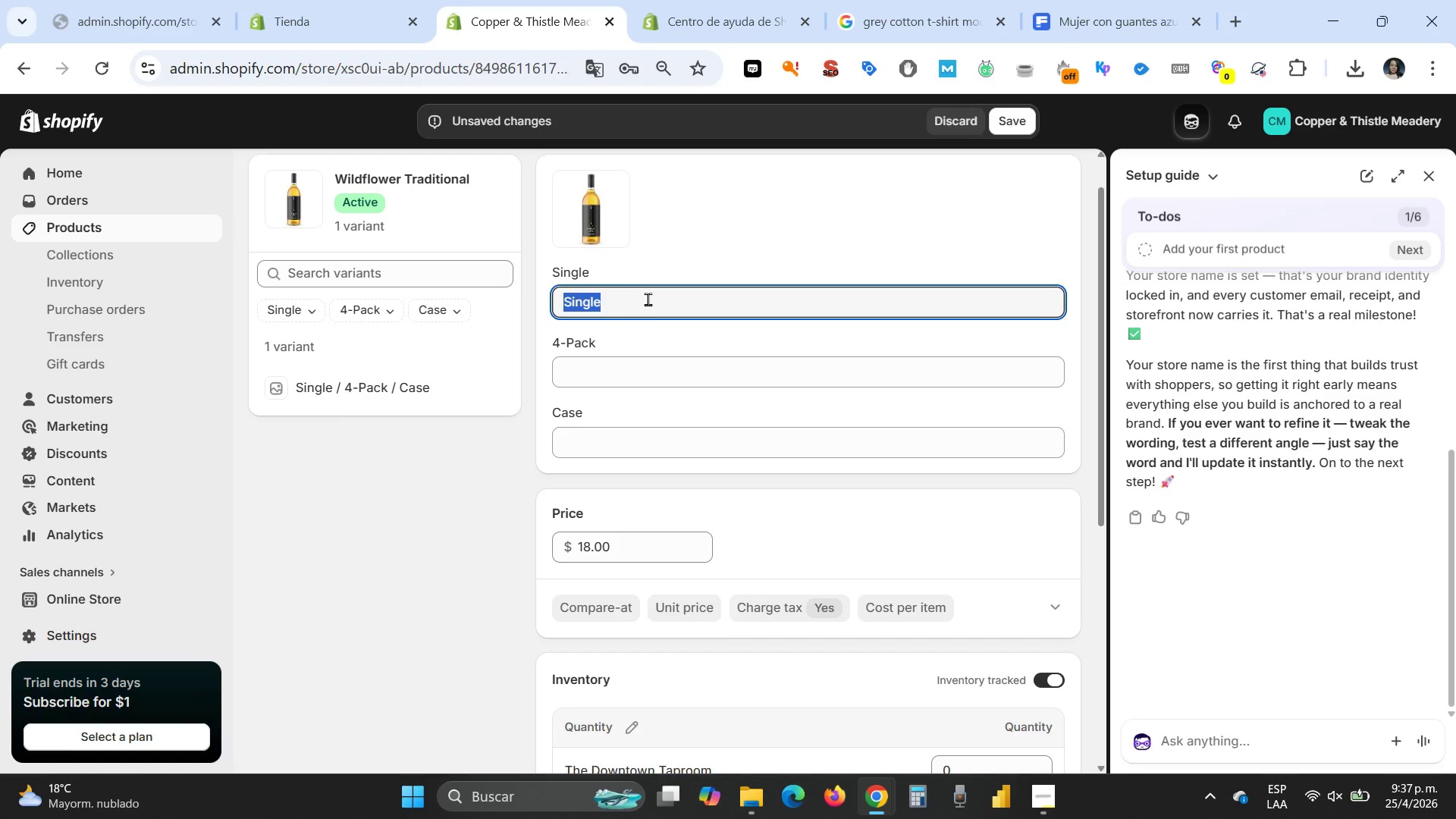 
key(Tab)
 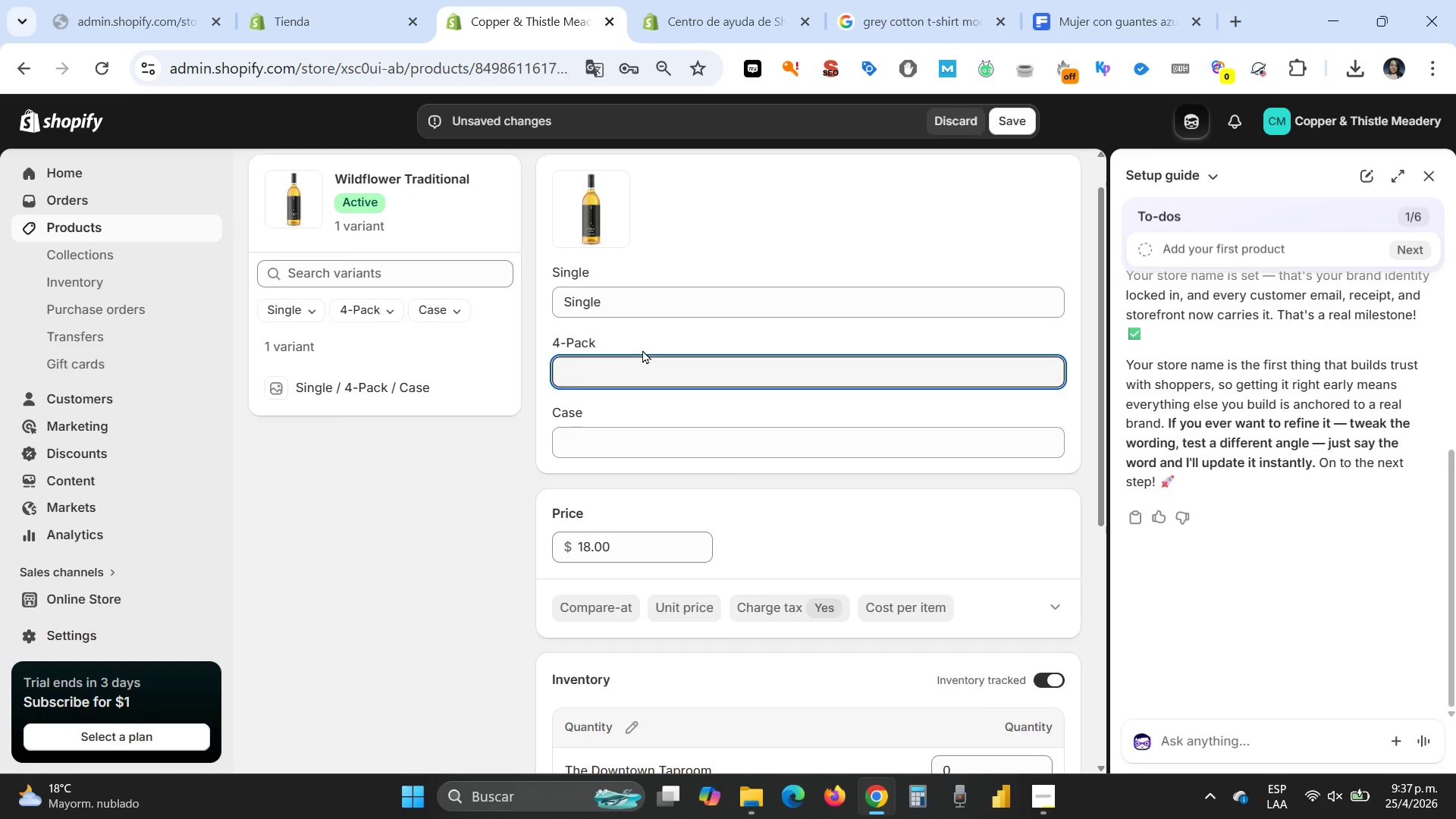 
key(Control+V)
 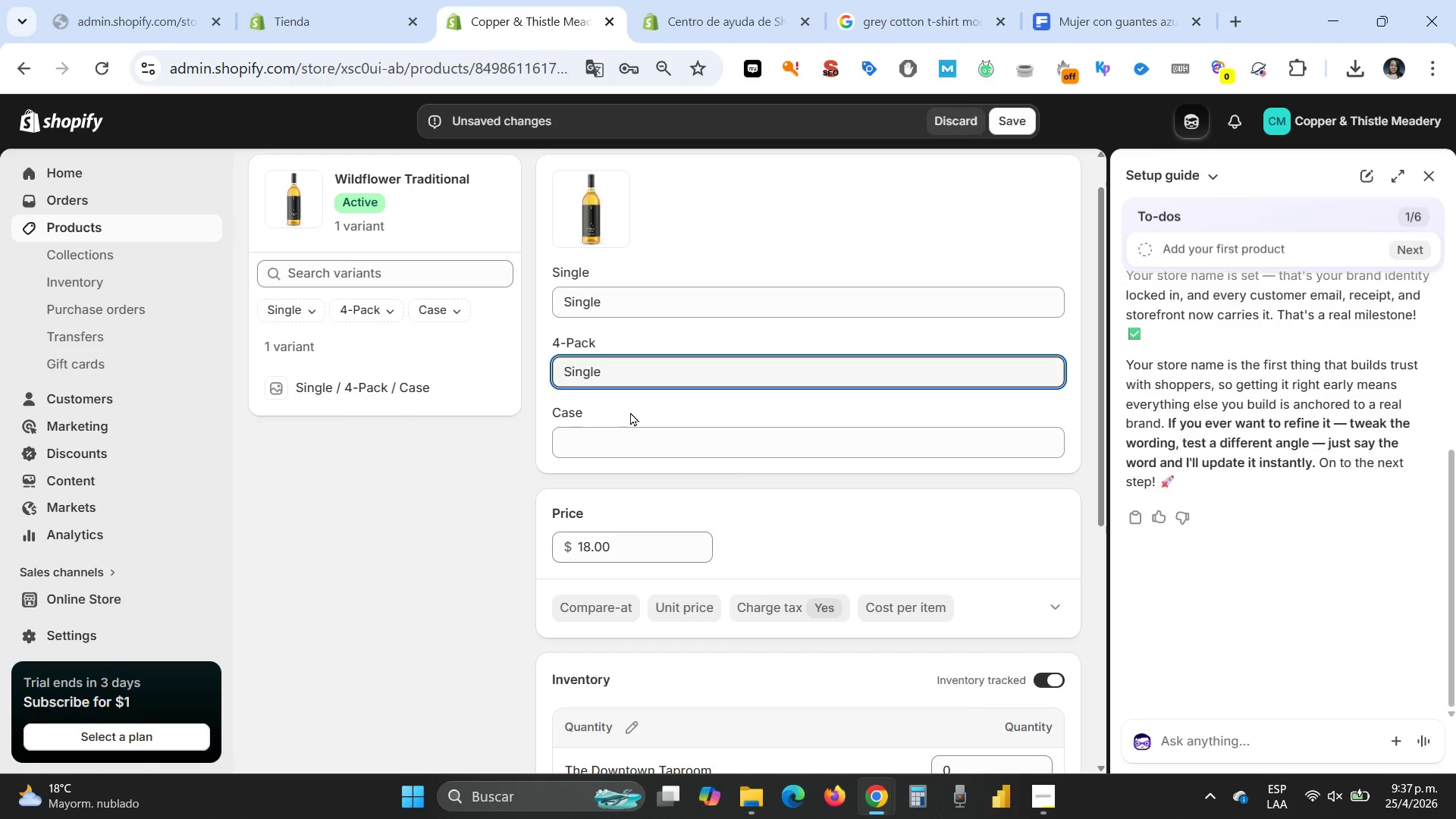 
key(Backslash)
 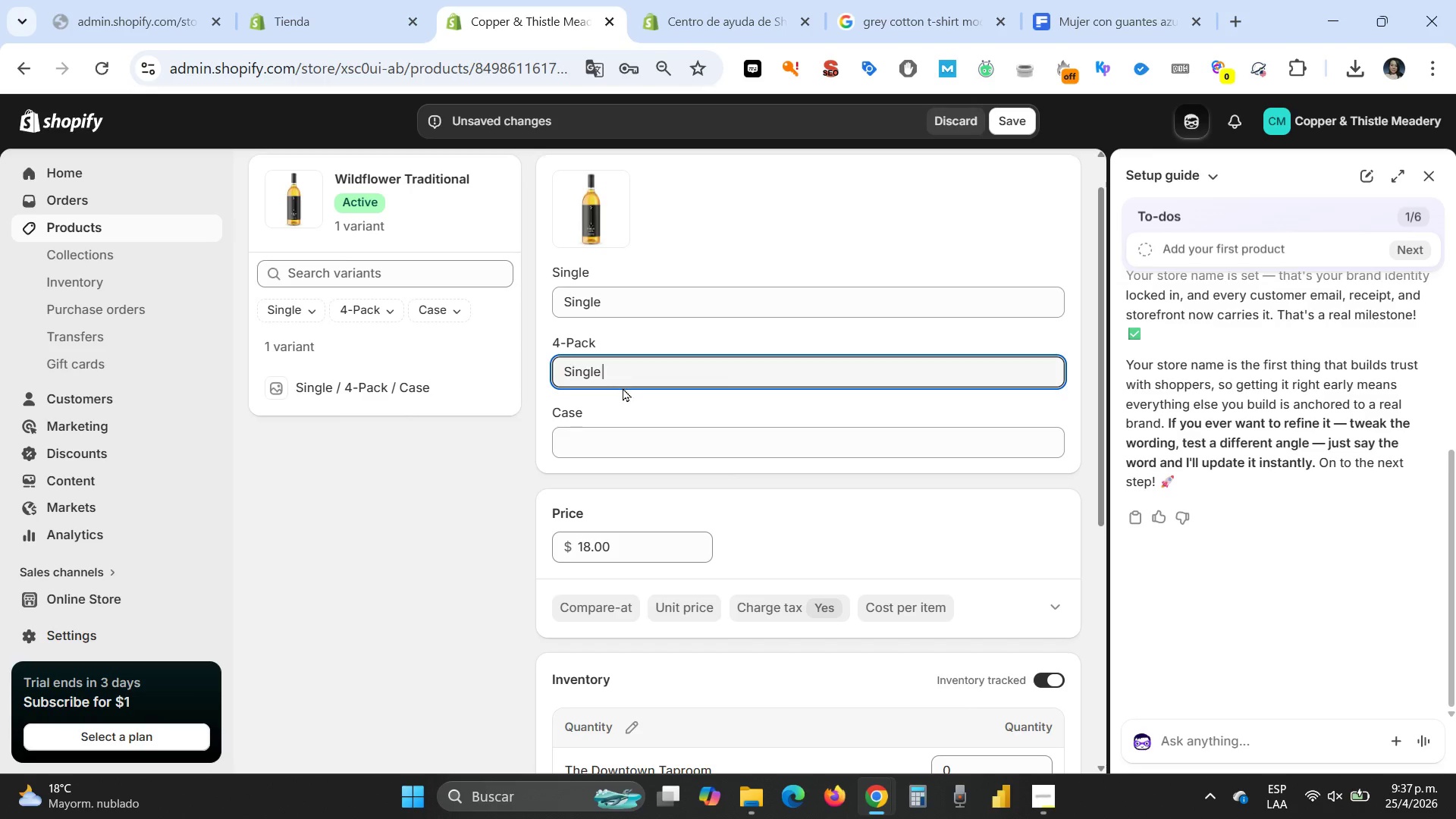 
key(Backspace)
 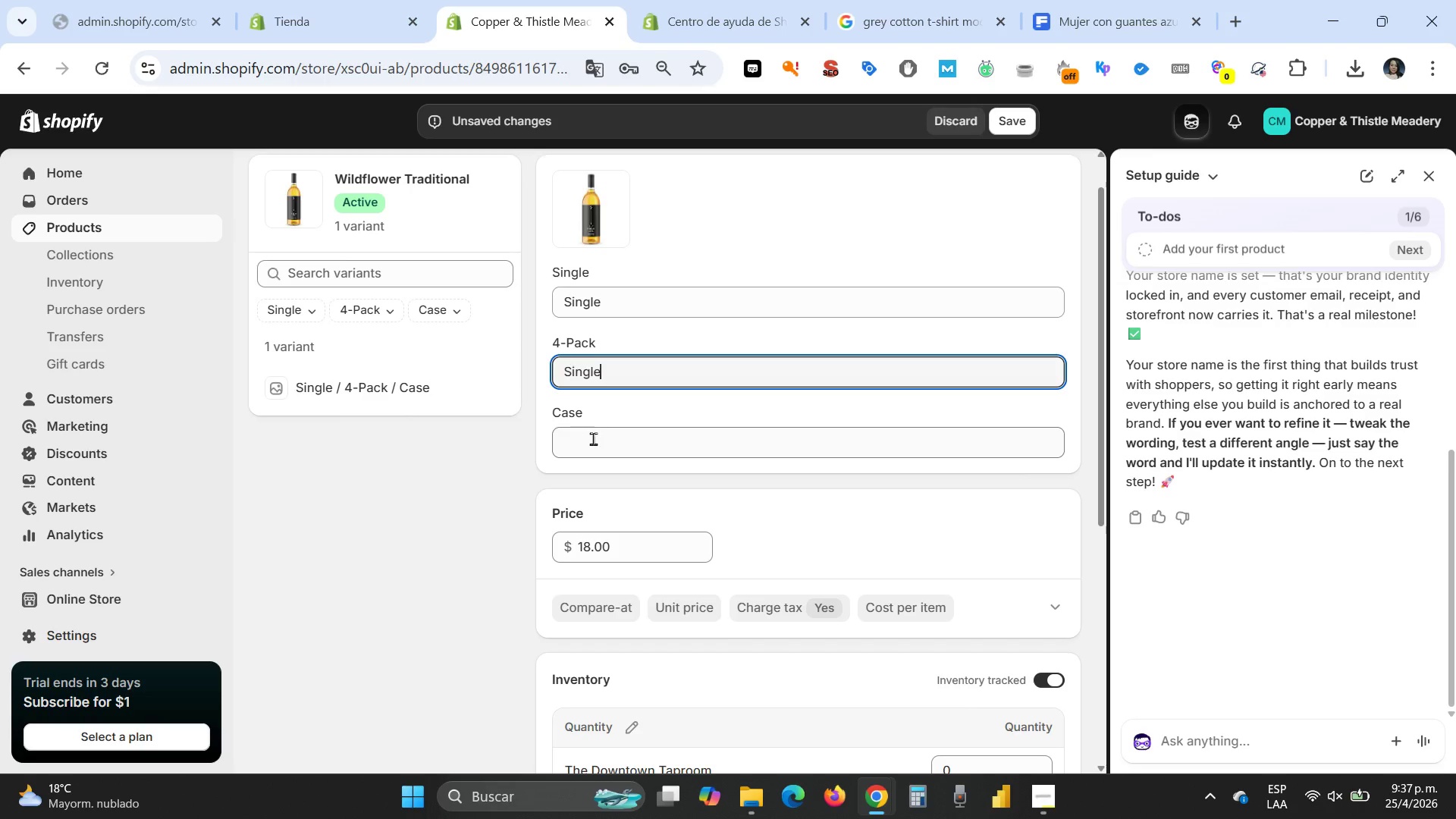 
left_click([593, 438])
 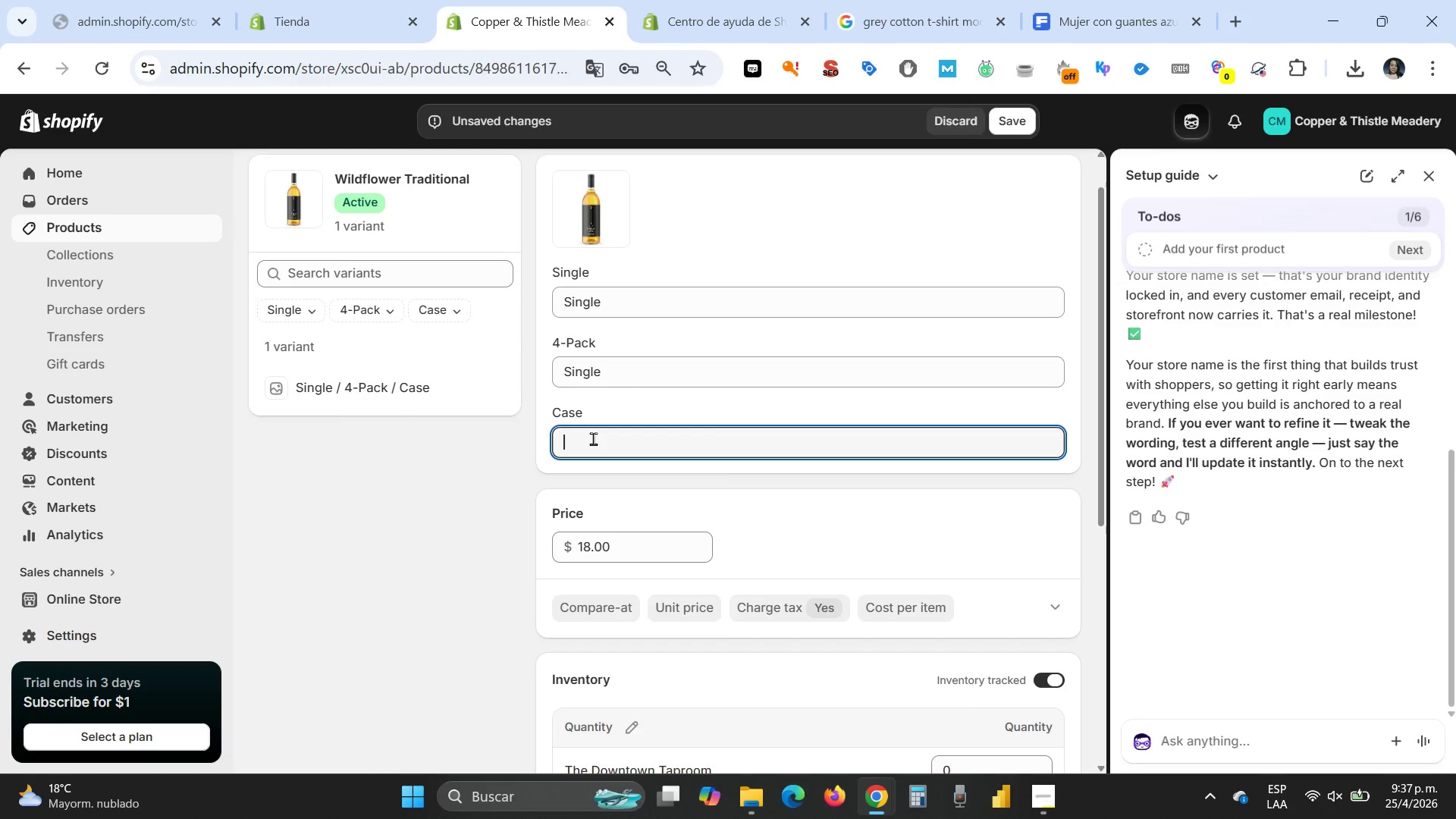 
key(Control+V)
 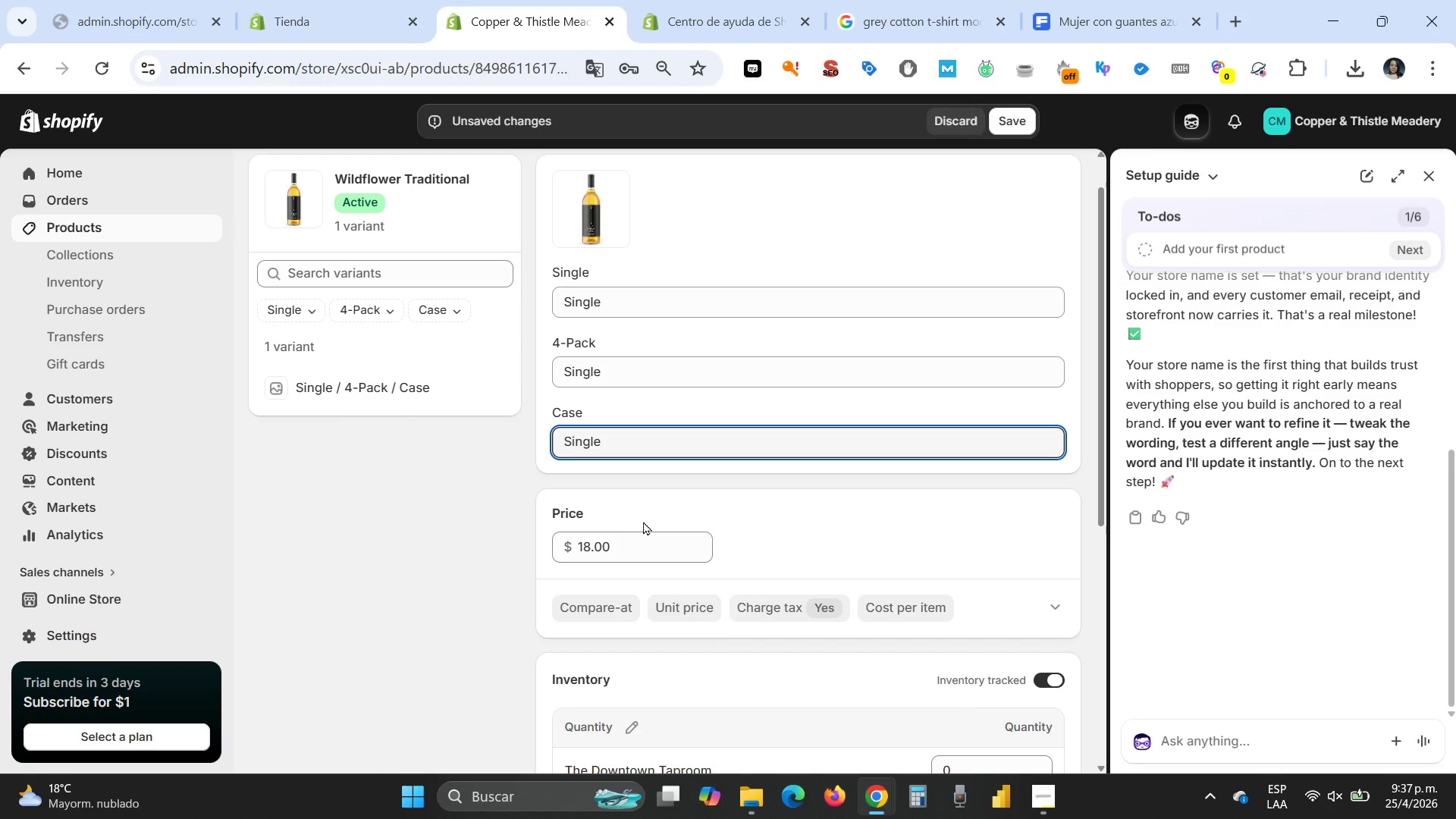 
scroll: coordinate [678, 440], scroll_direction: down, amount: 2.0
 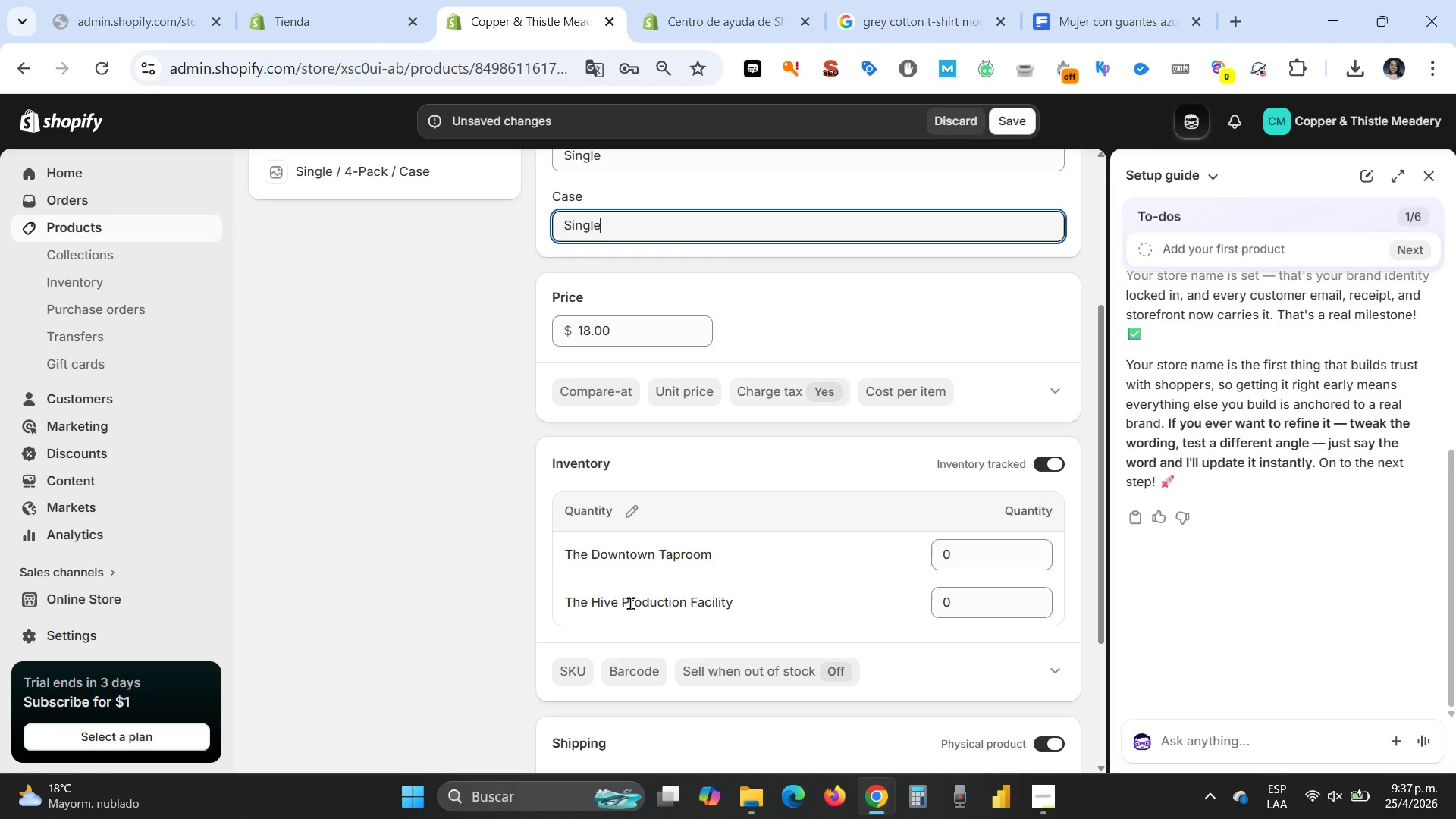 
wait(23.3)
 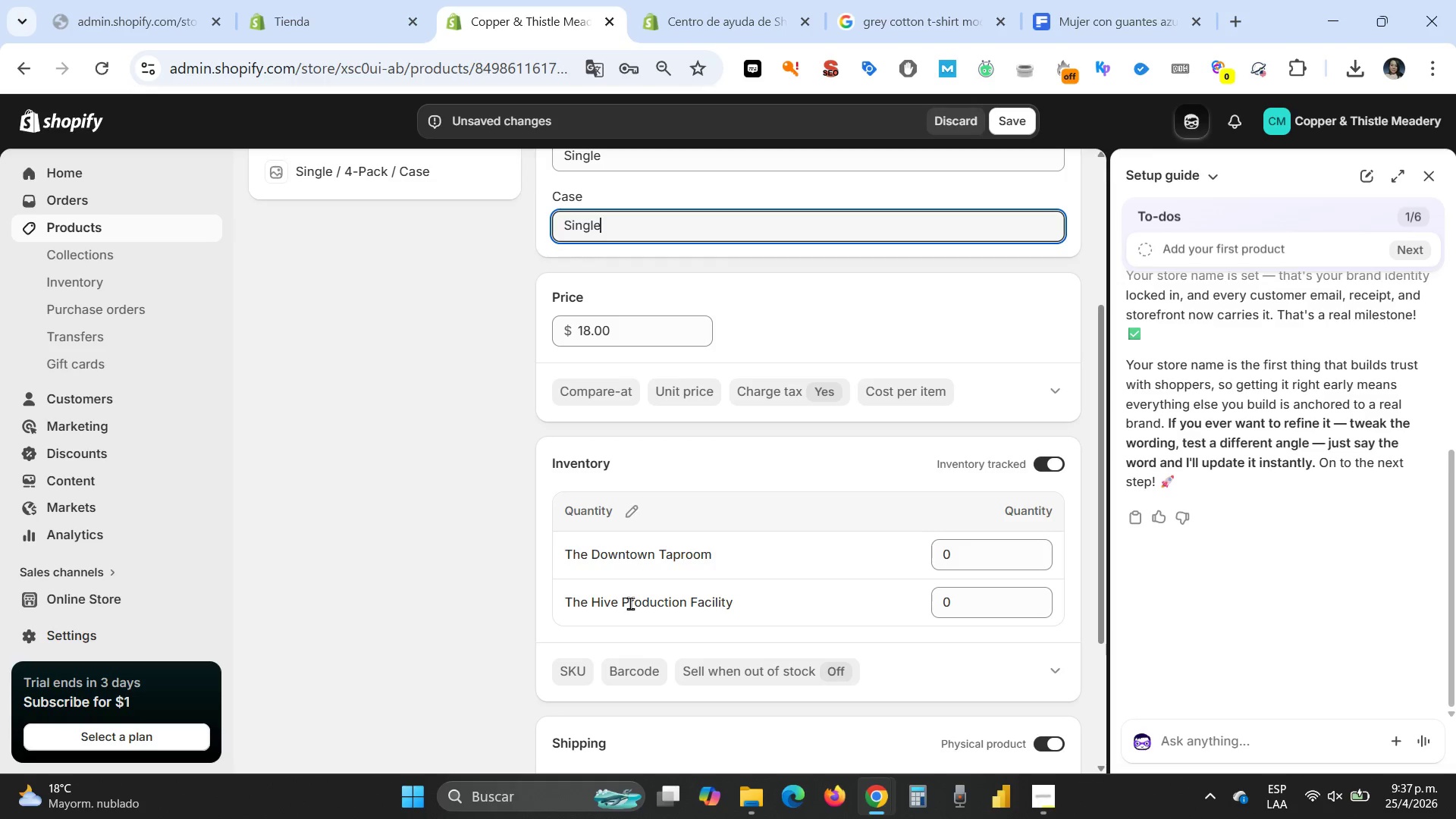 
scroll: coordinate [645, 591], scroll_direction: down, amount: 2.0
 